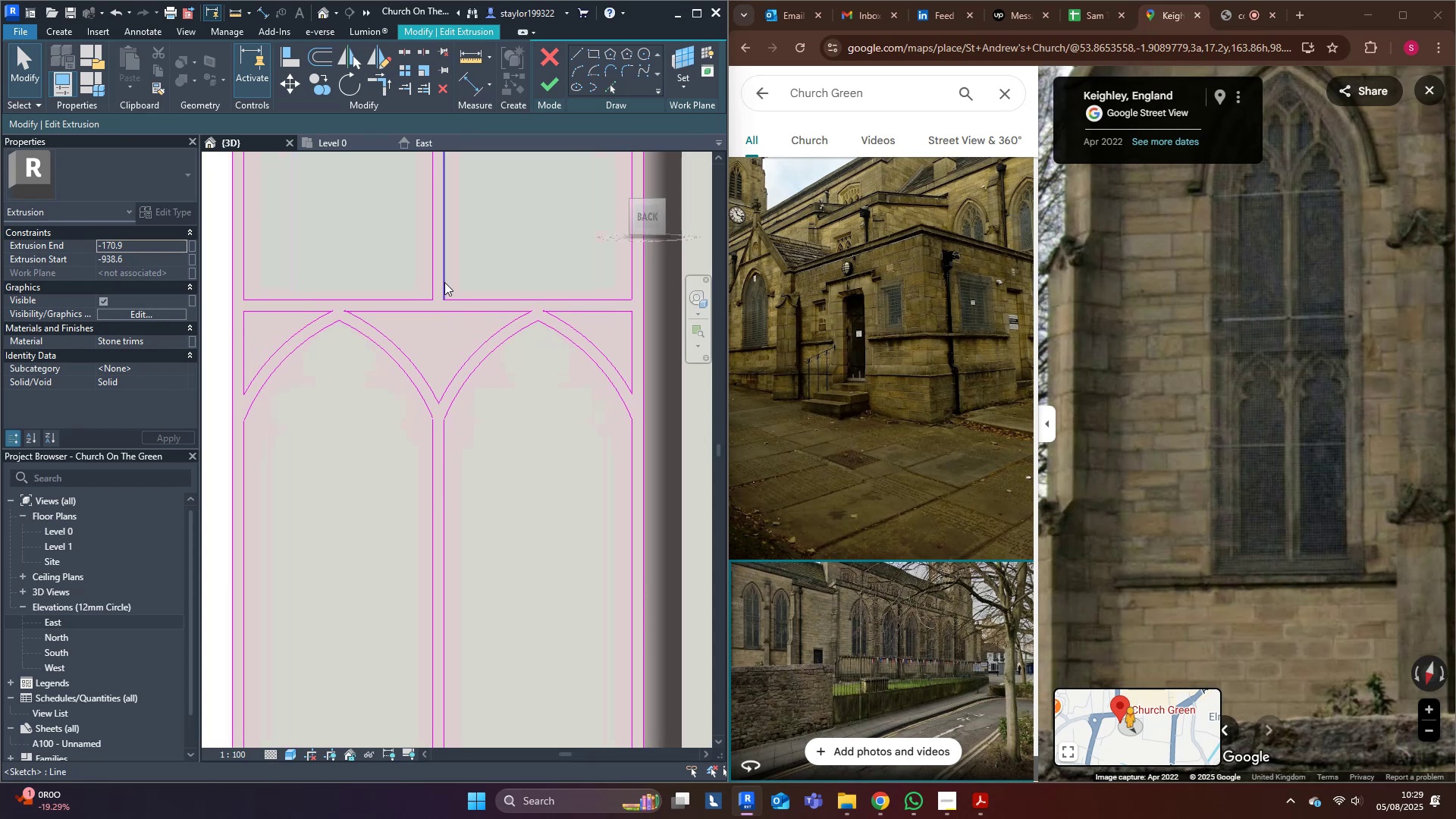 
left_click([444, 281])
 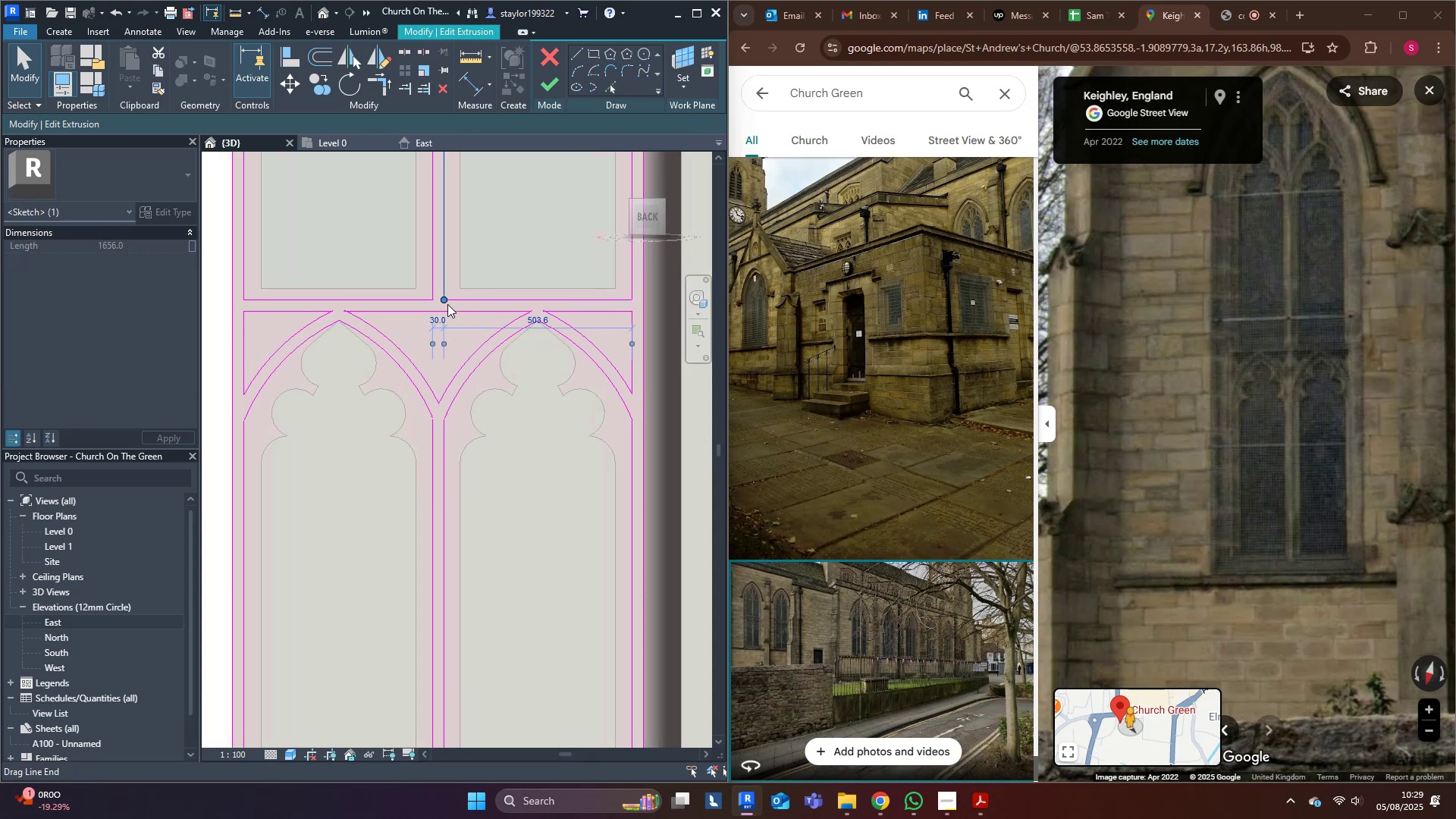 
hold_key(key=ShiftLeft, duration=0.76)
 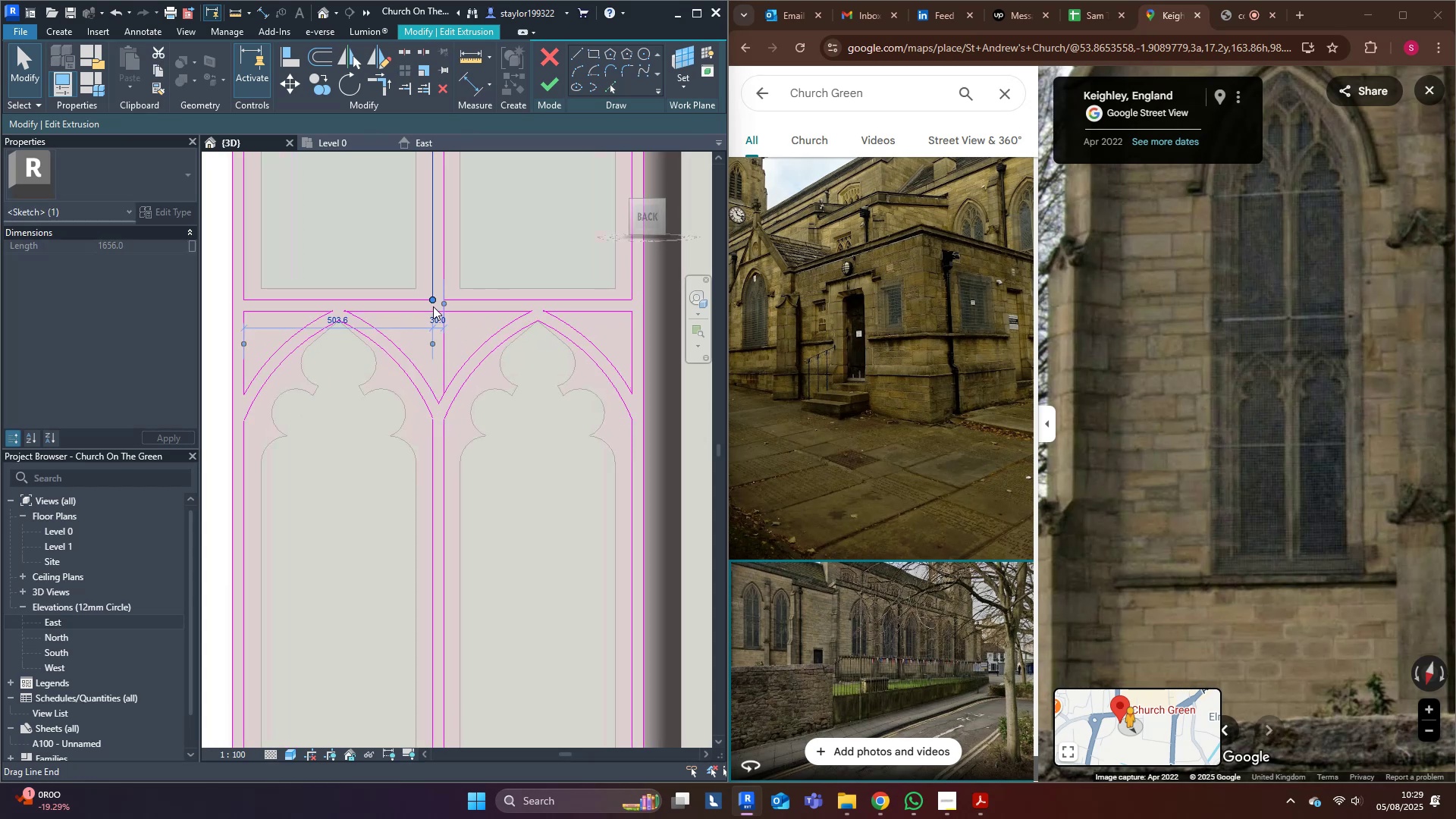 
hold_key(key=ShiftLeft, duration=0.79)
 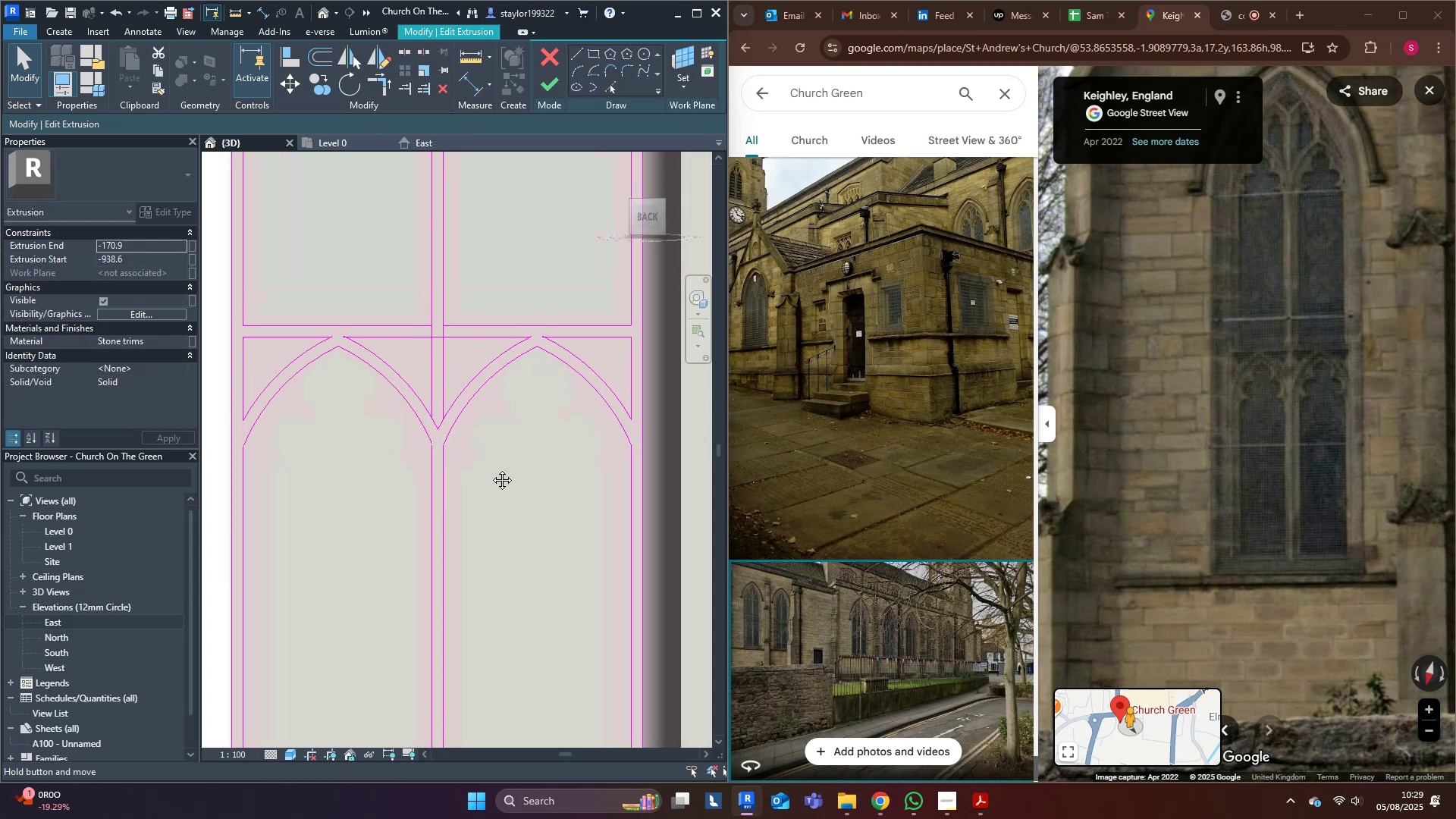 
scroll: coordinate [436, 458], scroll_direction: up, amount: 4.0
 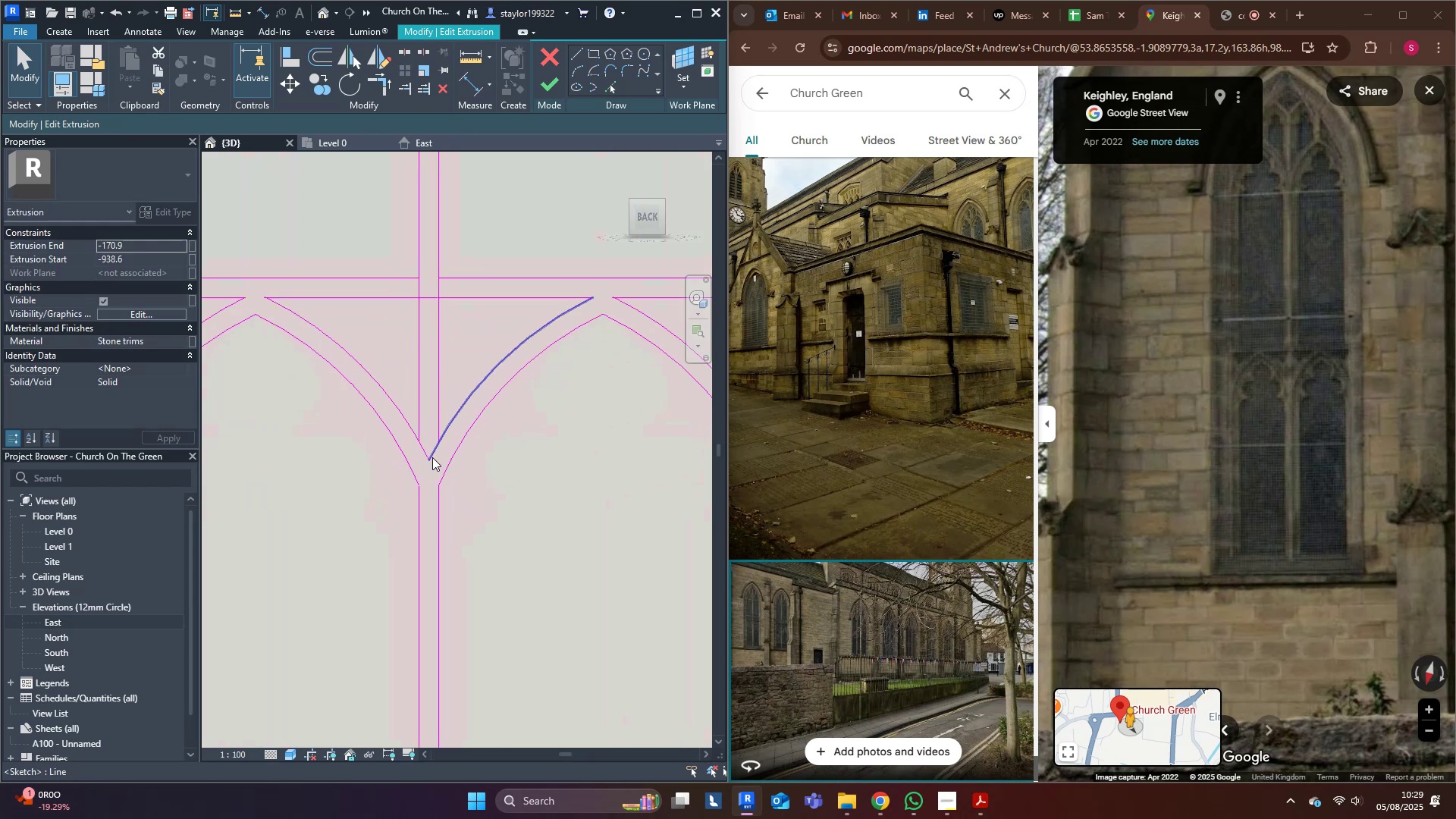 
hold_key(key=T, duration=2.81)
 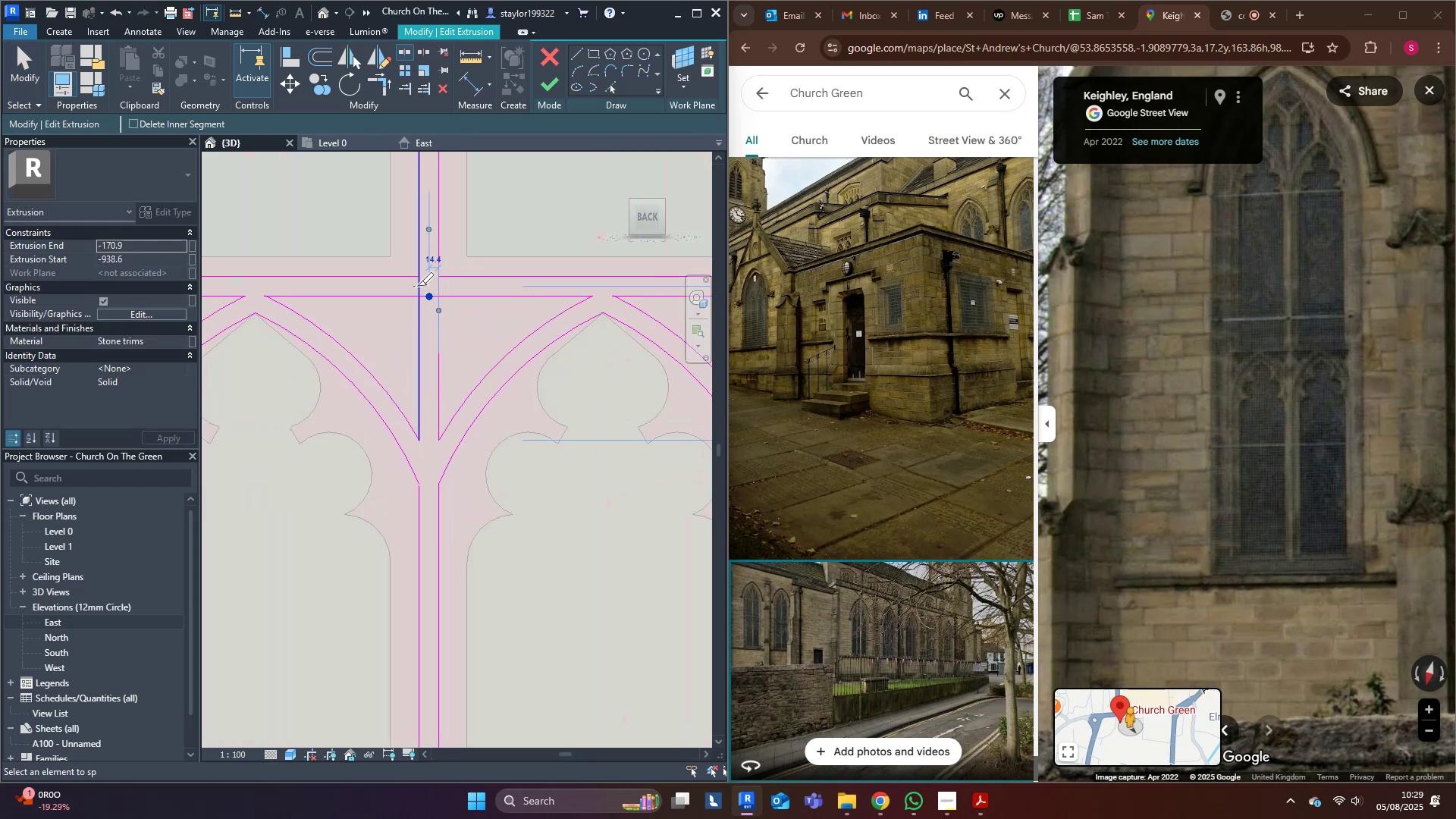 
key(R)
 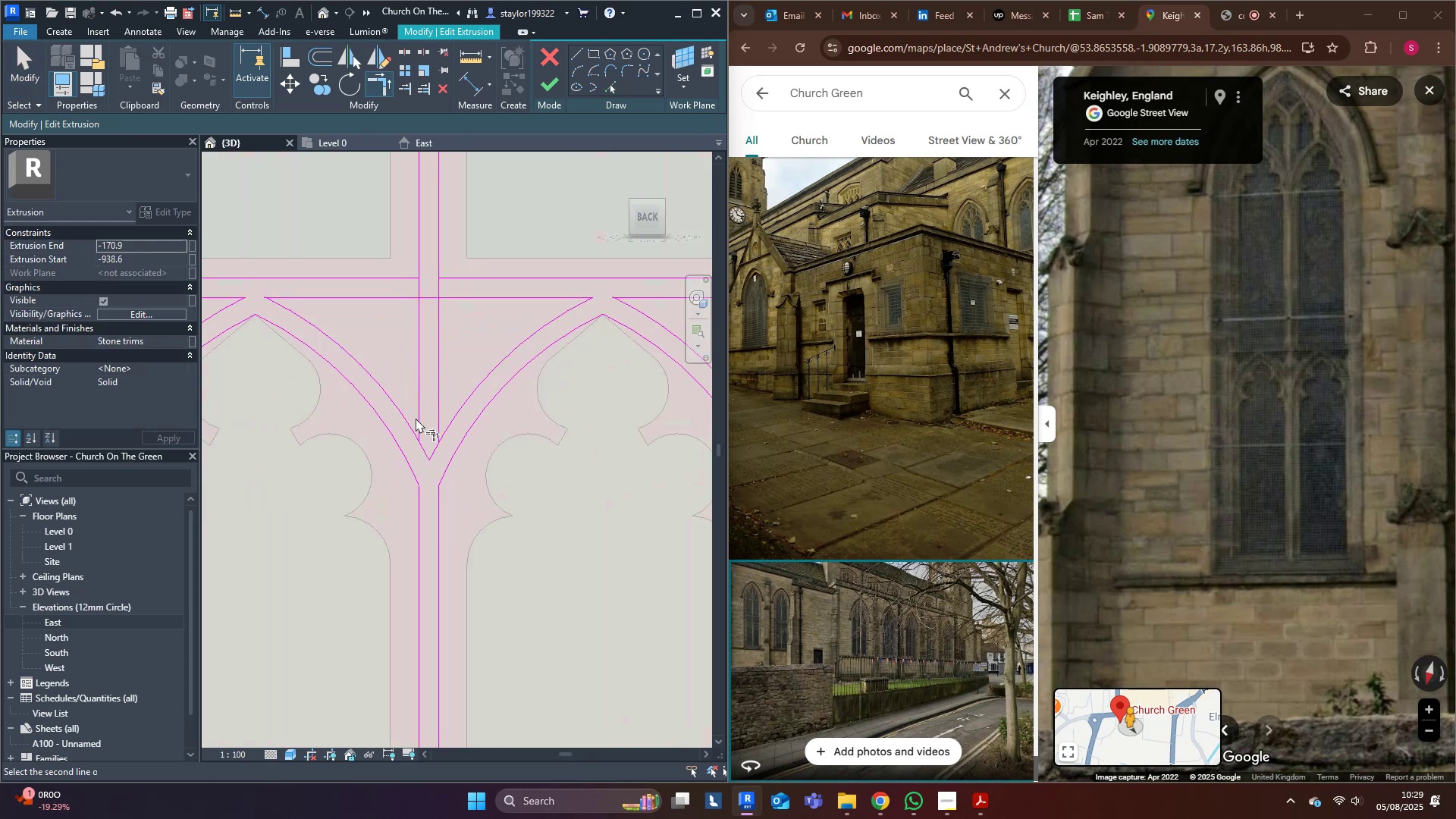 
double_click([405, 425])
 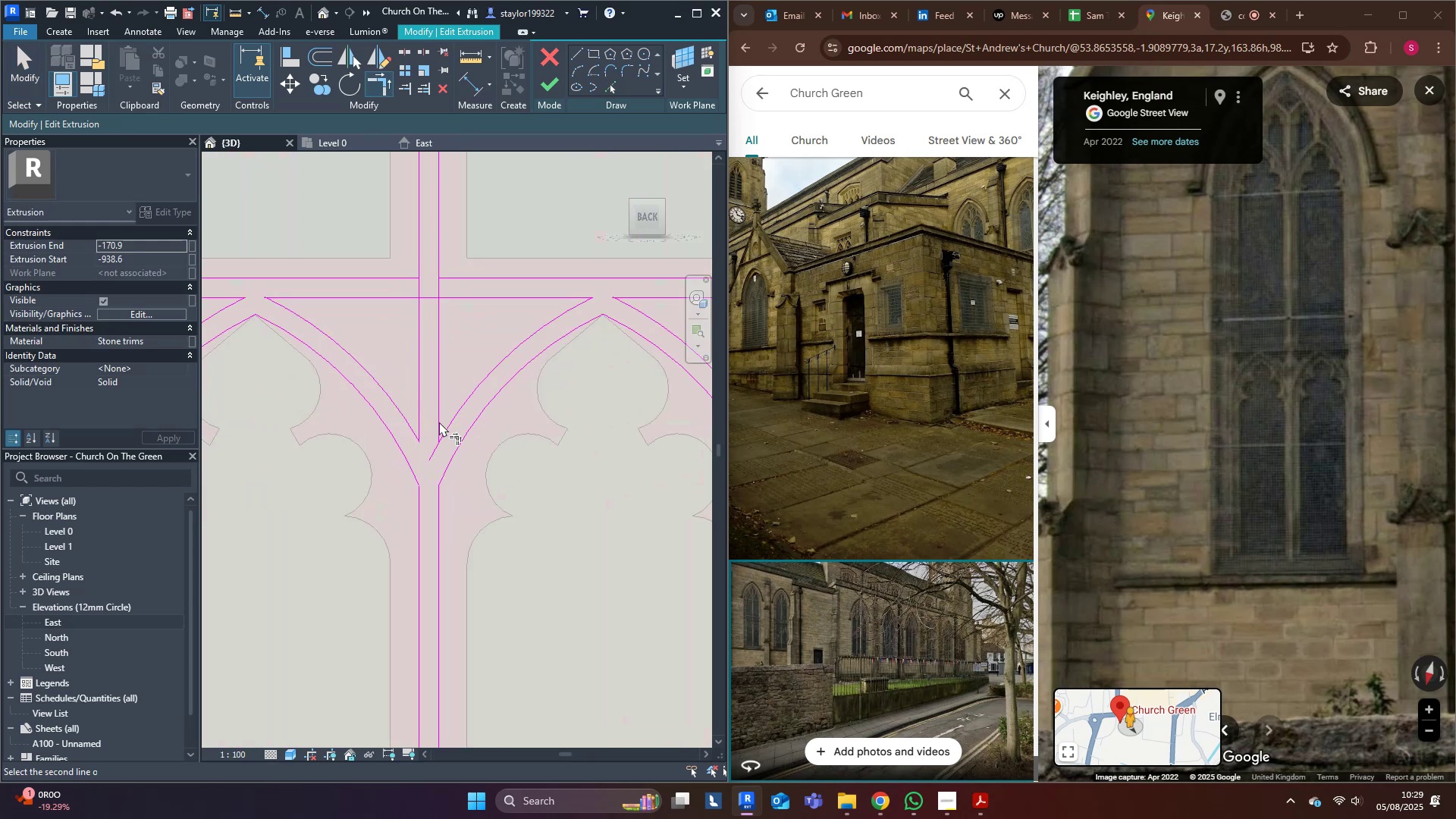 
triple_click([444, 431])
 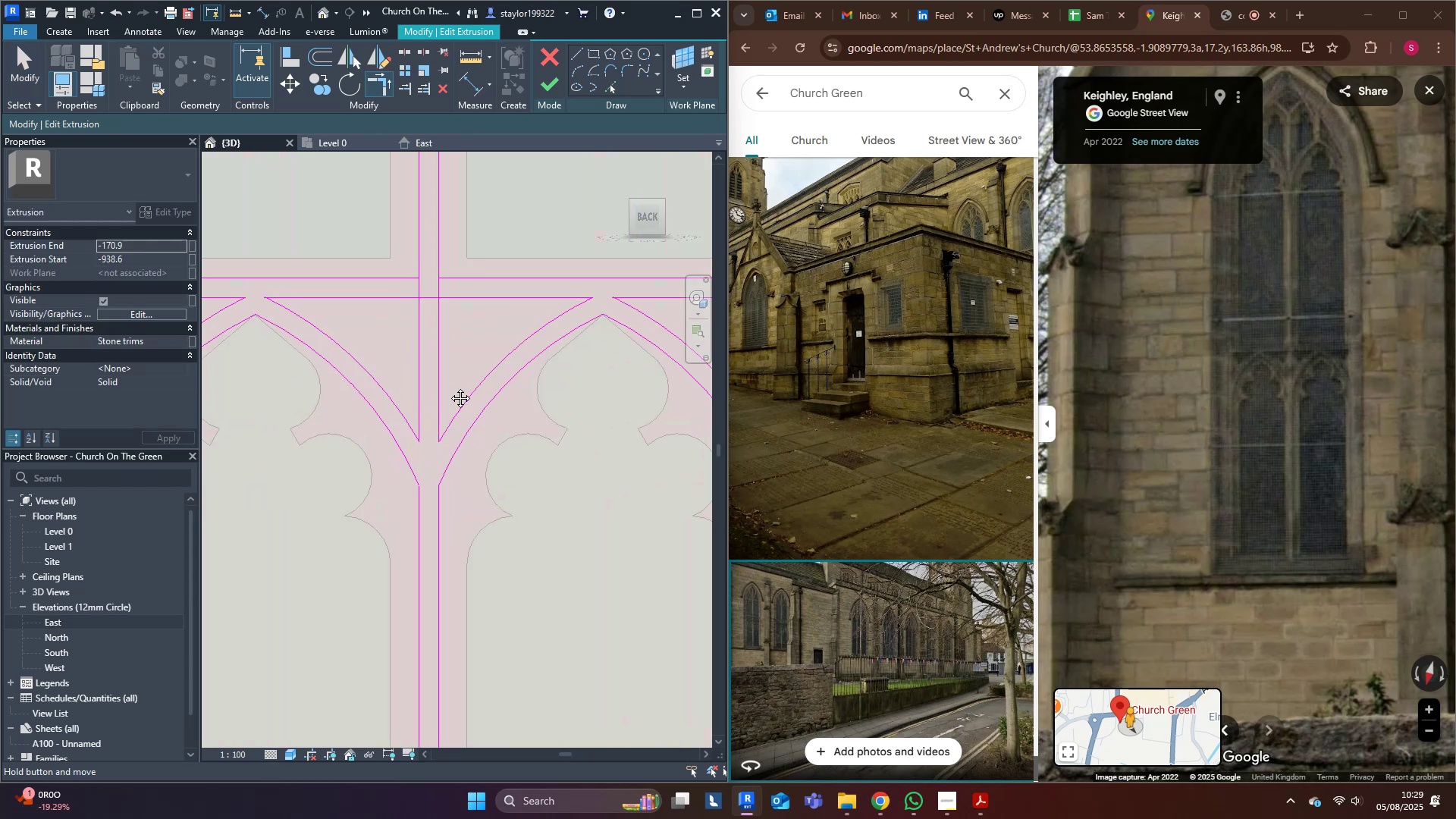 
key(S)
 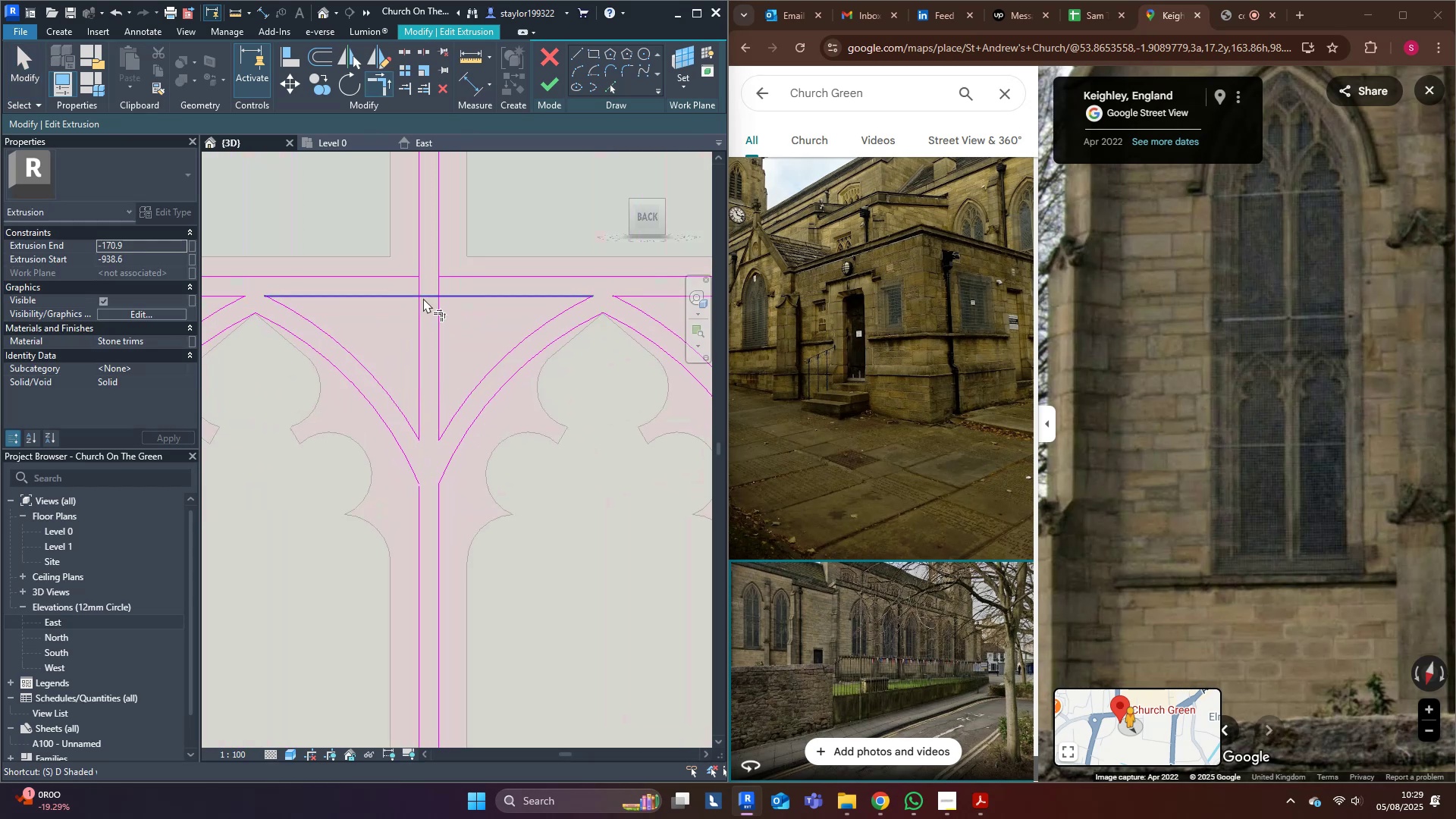 
left_click([430, 297])
 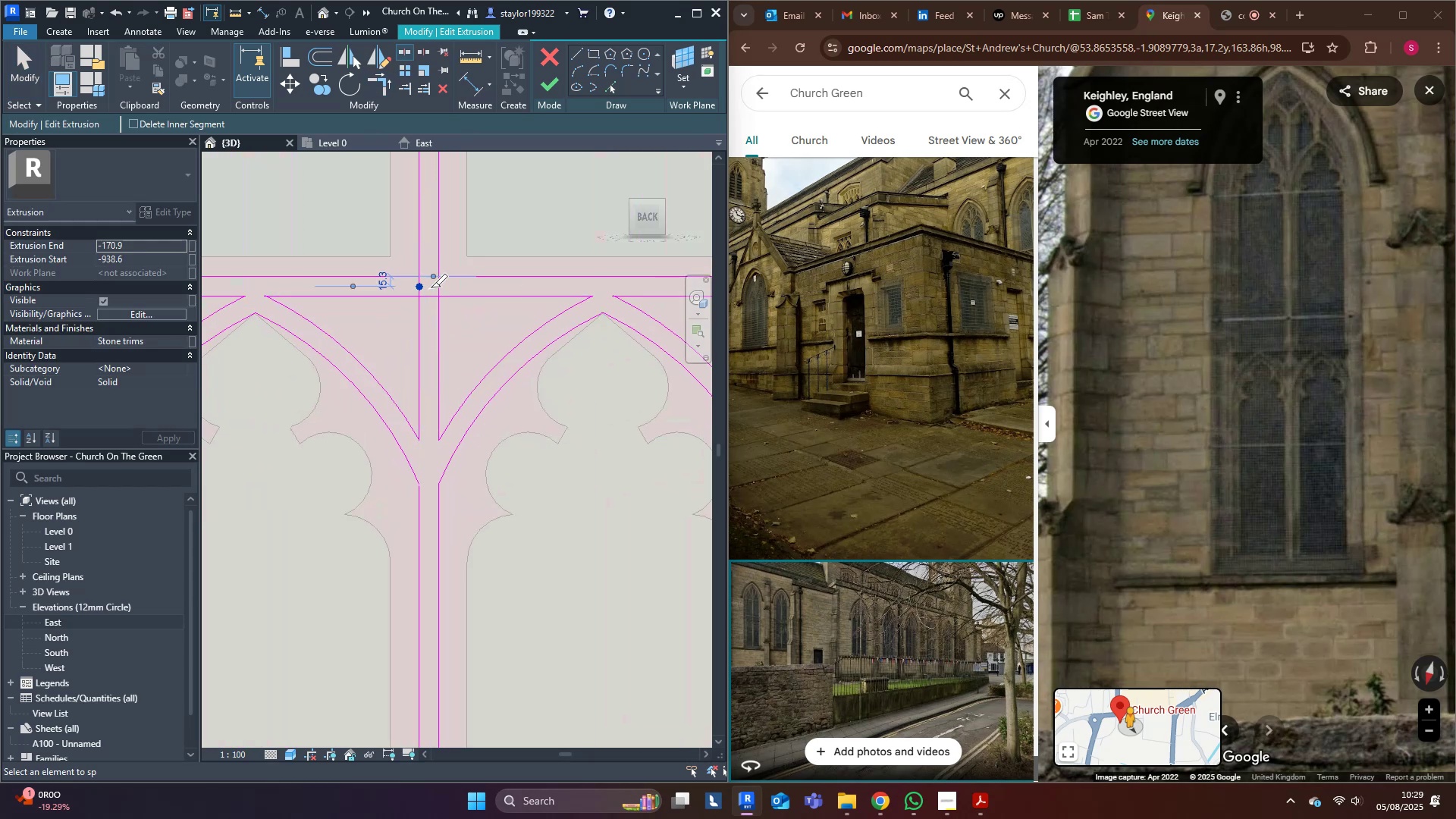 
double_click([439, 288])
 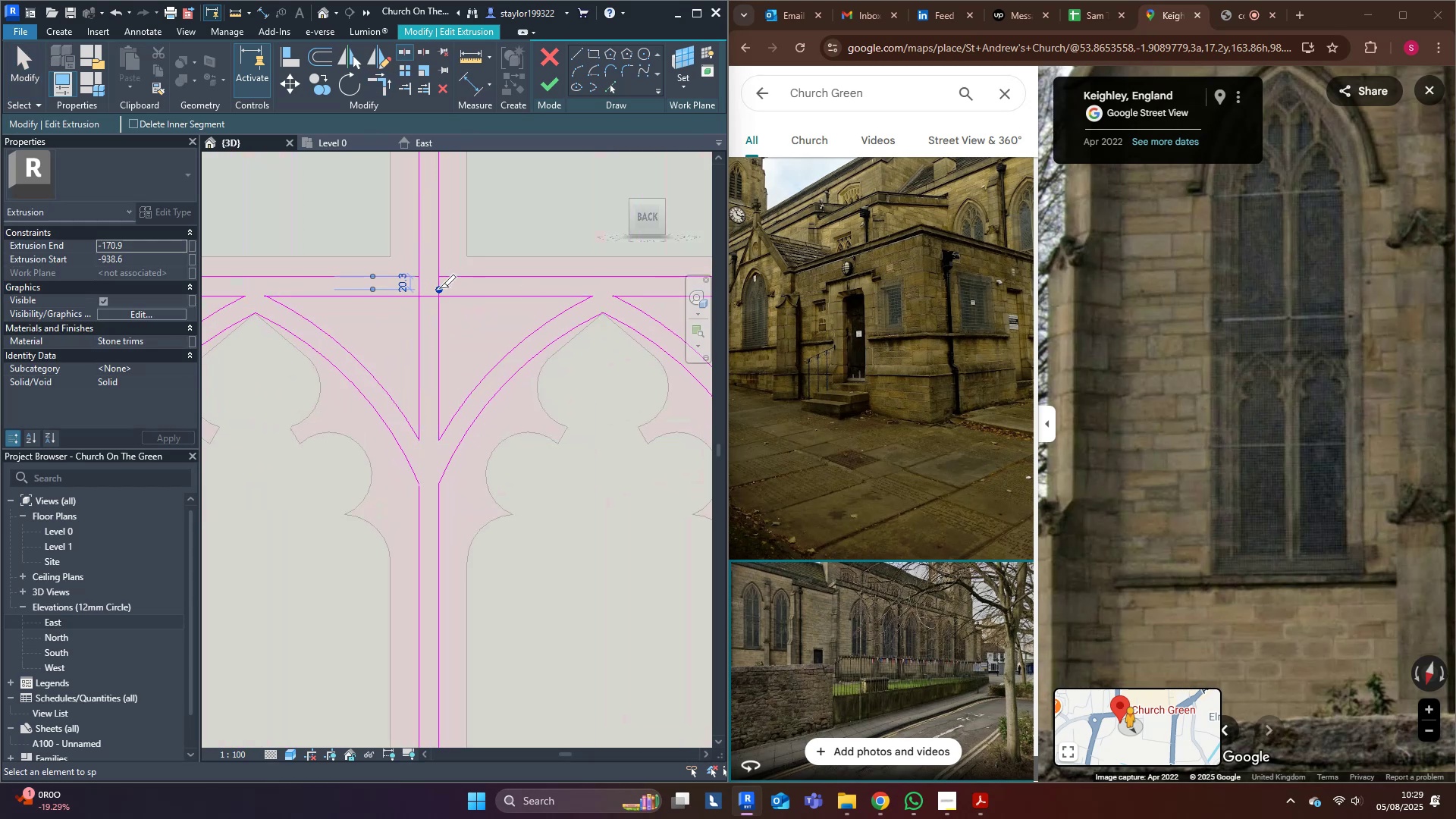 
type(tr)
 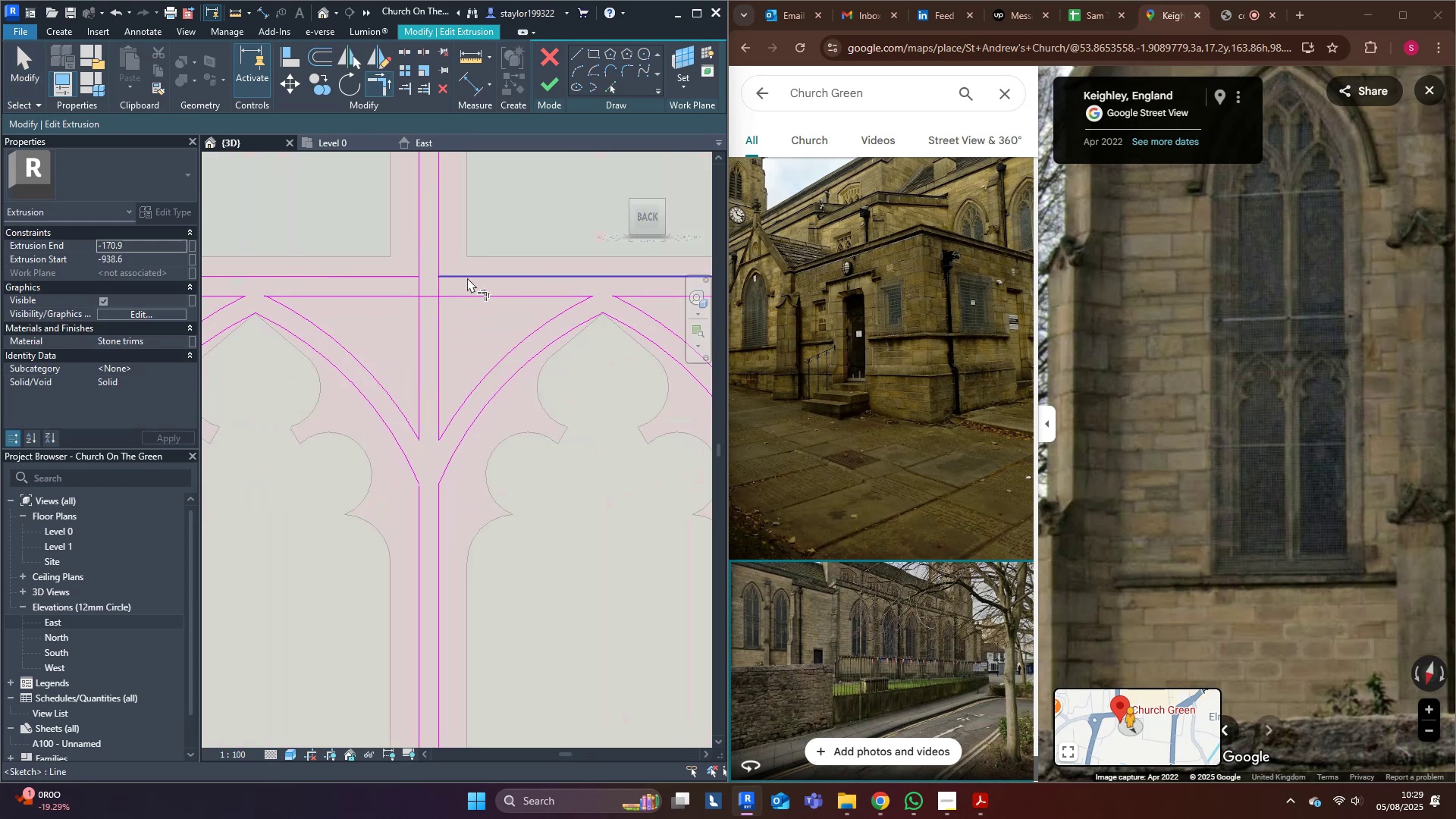 
triple_click([467, 278])
 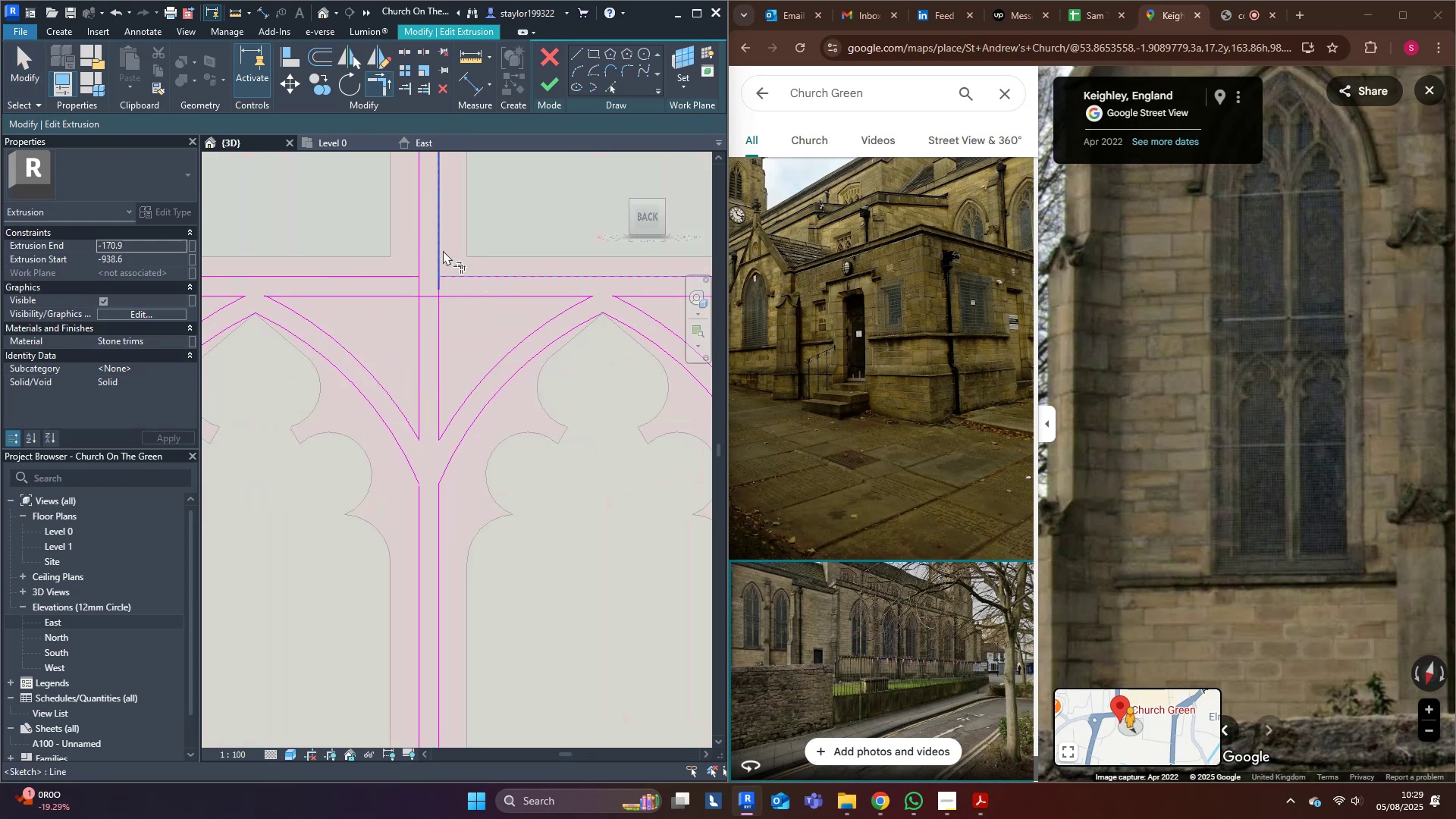 
triple_click([443, 249])
 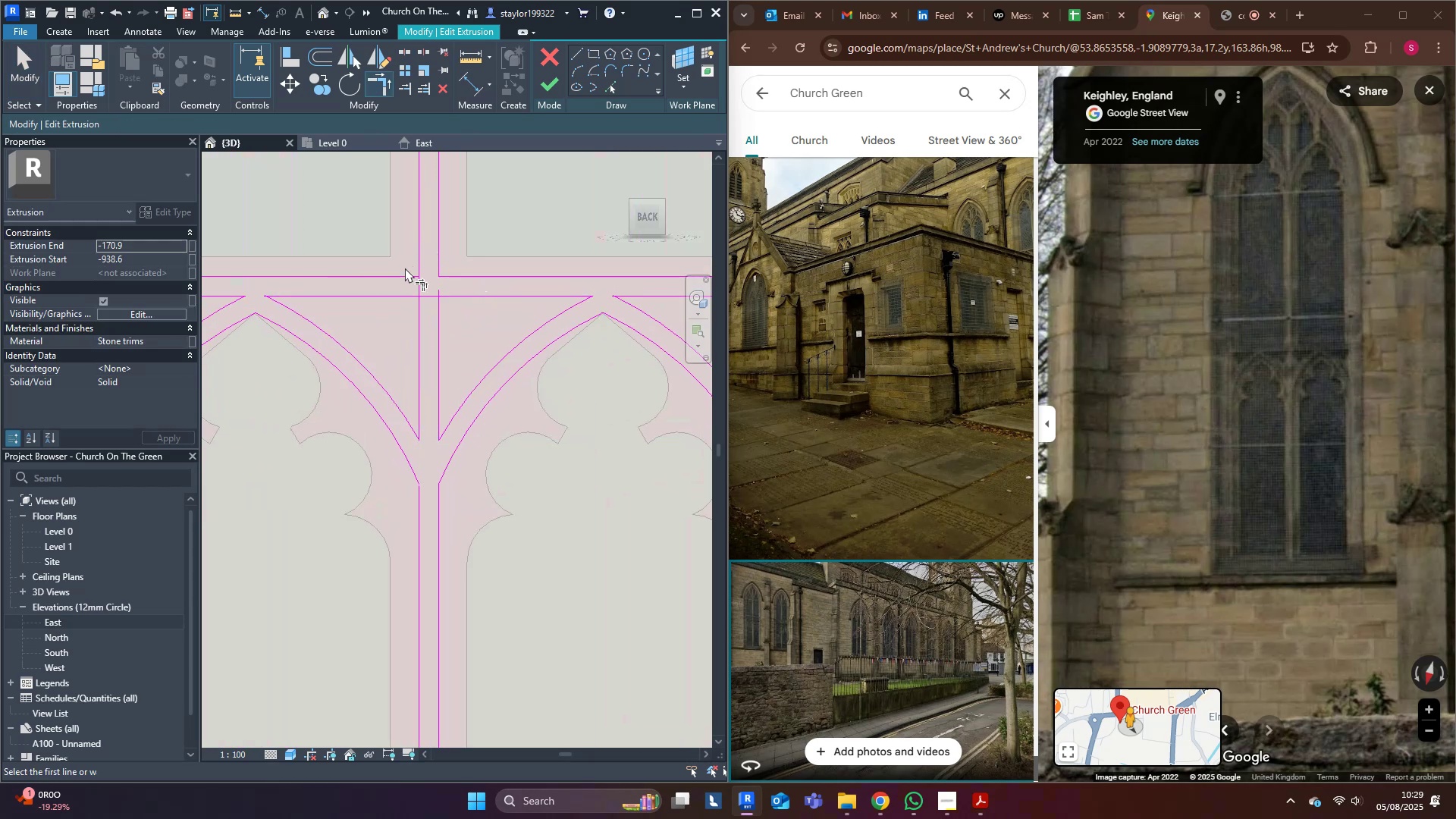 
triple_click([397, 282])
 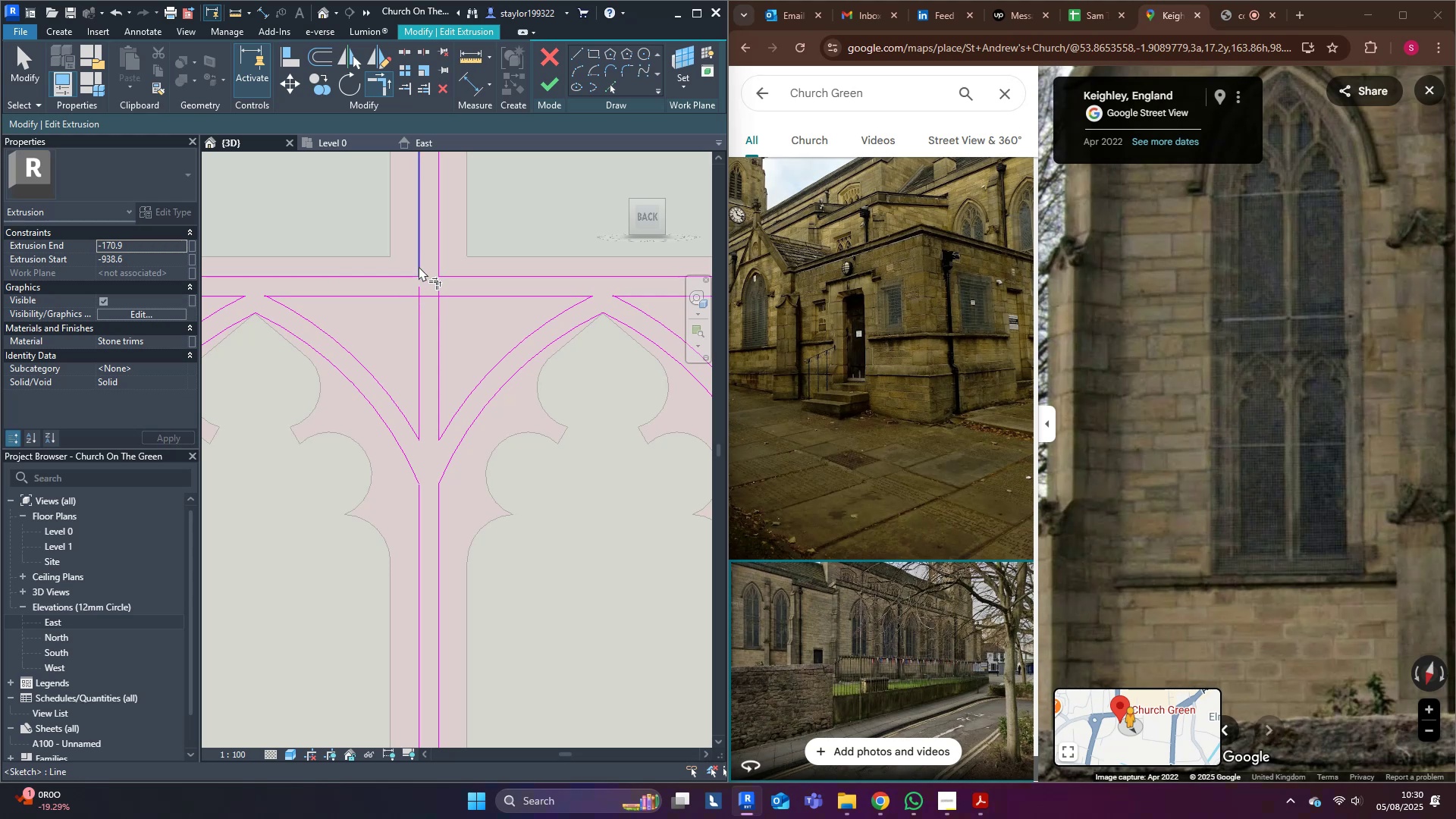 
triple_click([398, 303])
 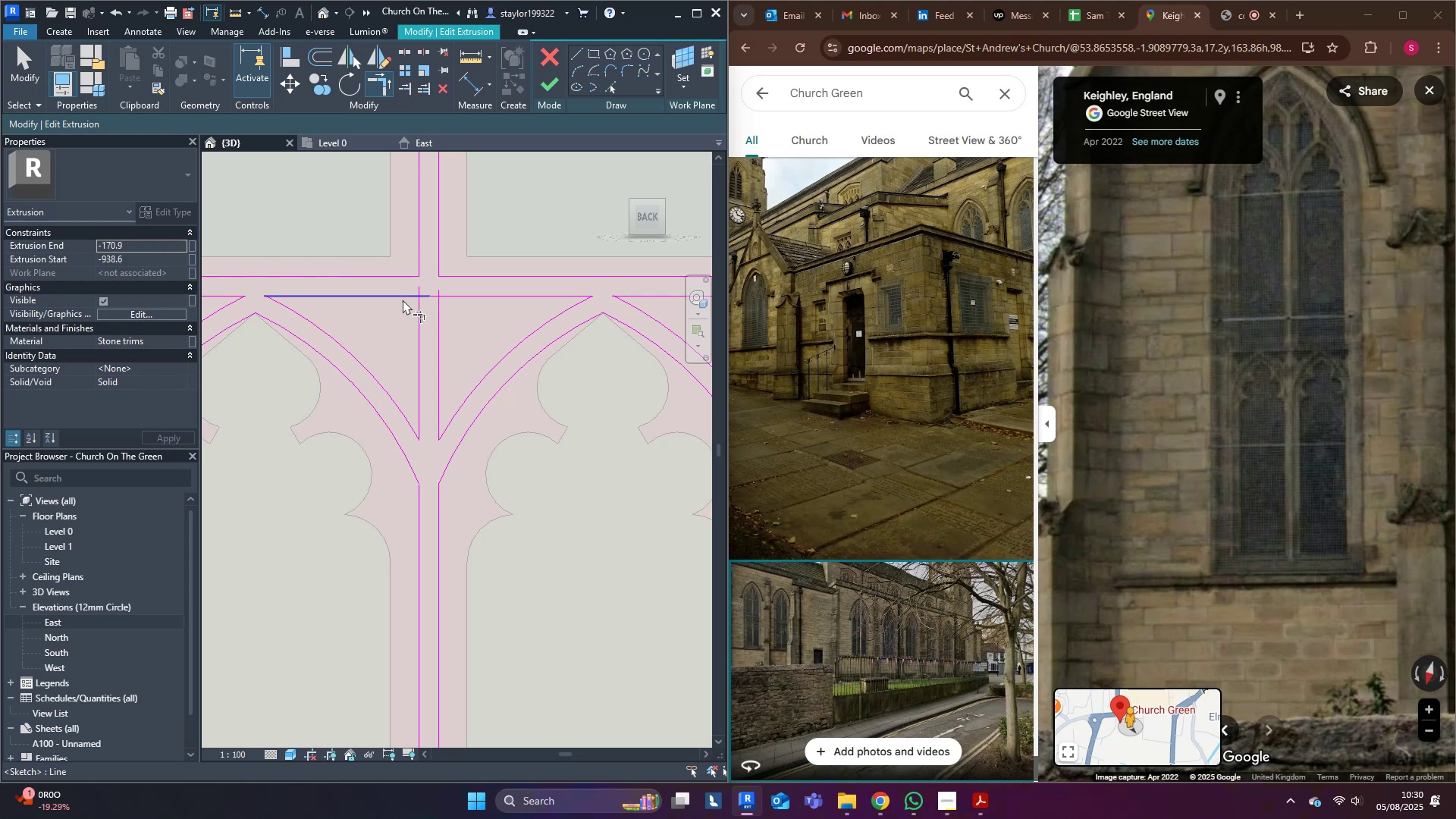 
triple_click([403, 297])
 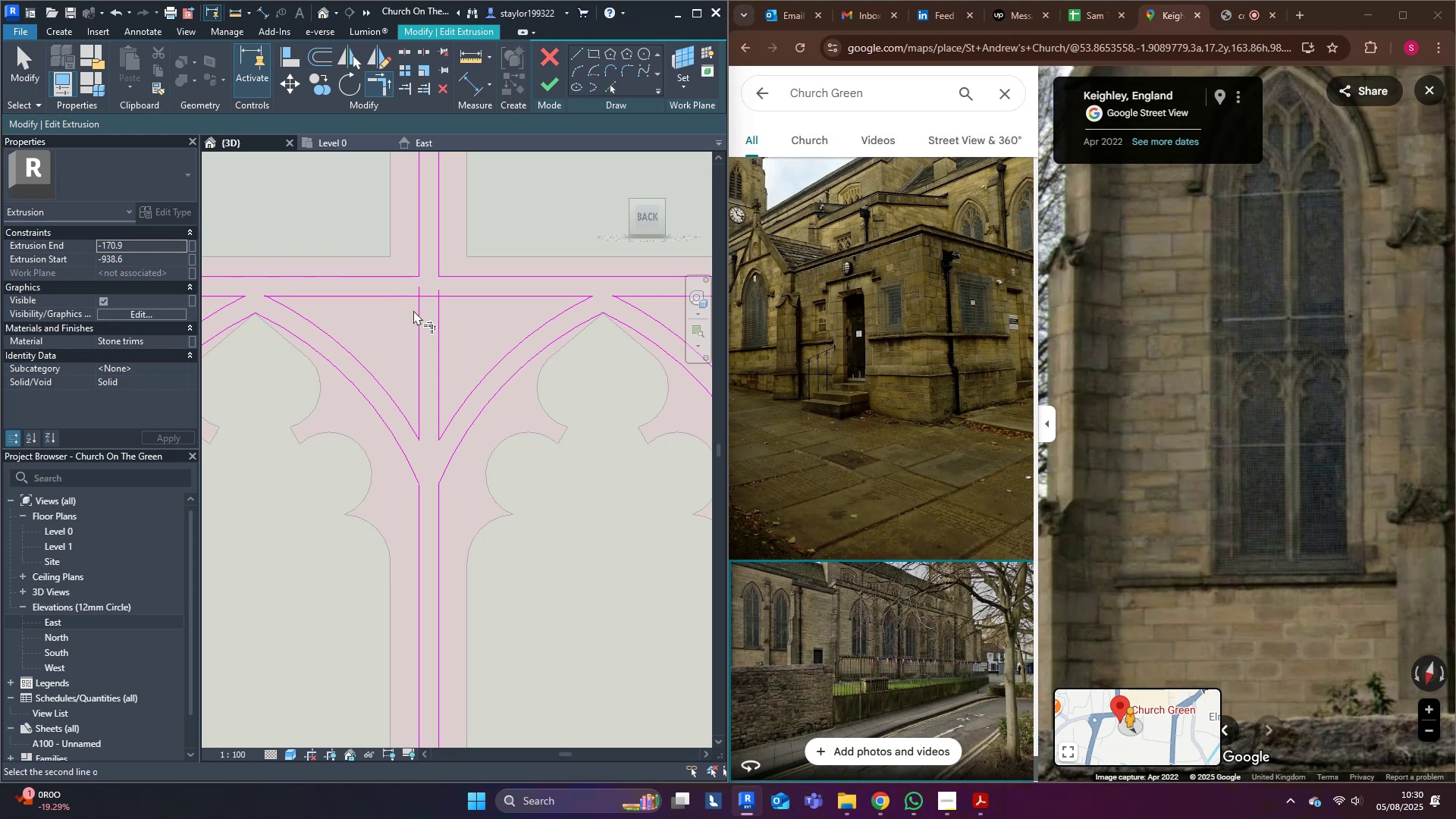 
triple_click([415, 311])
 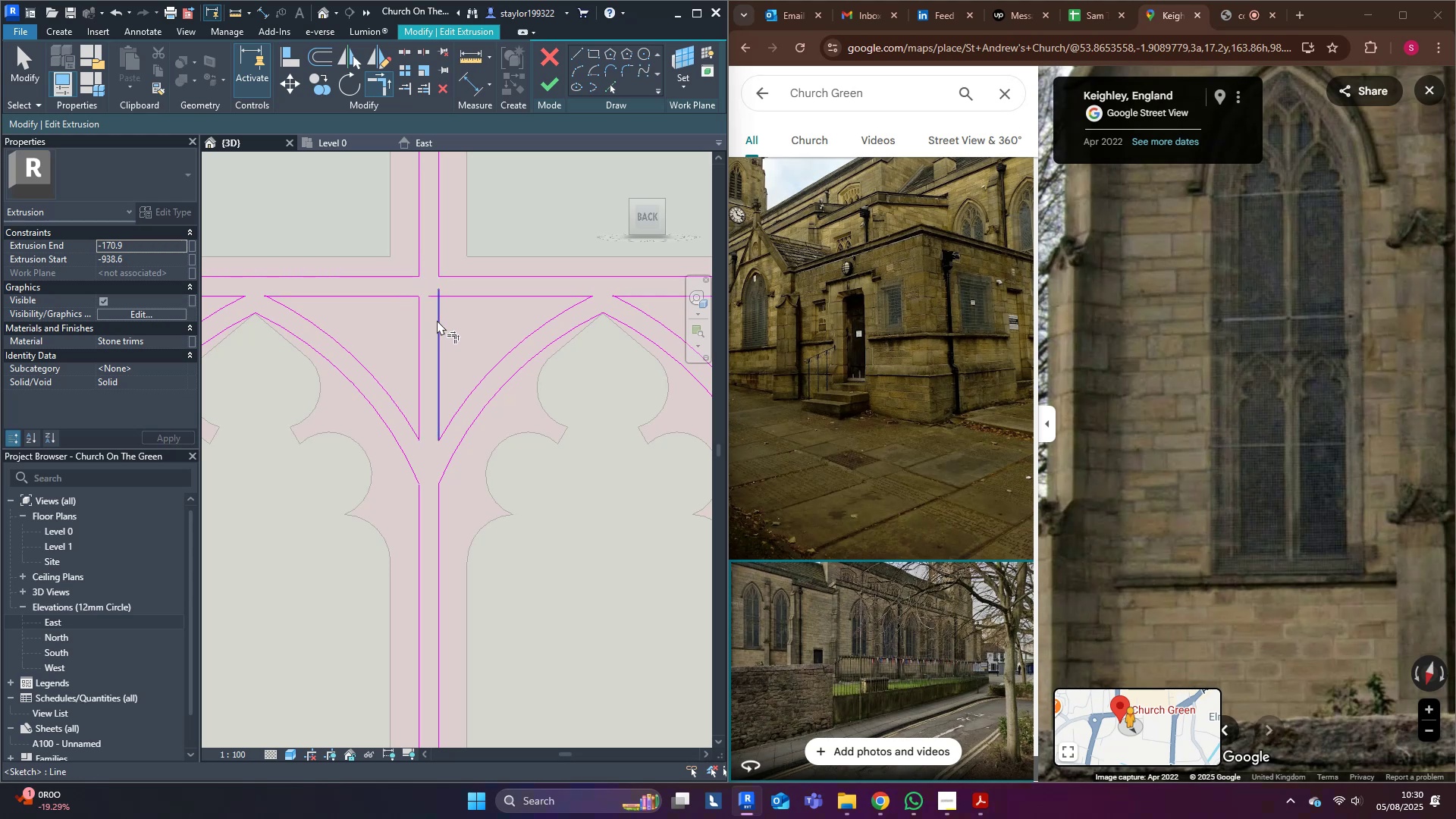 
triple_click([440, 321])
 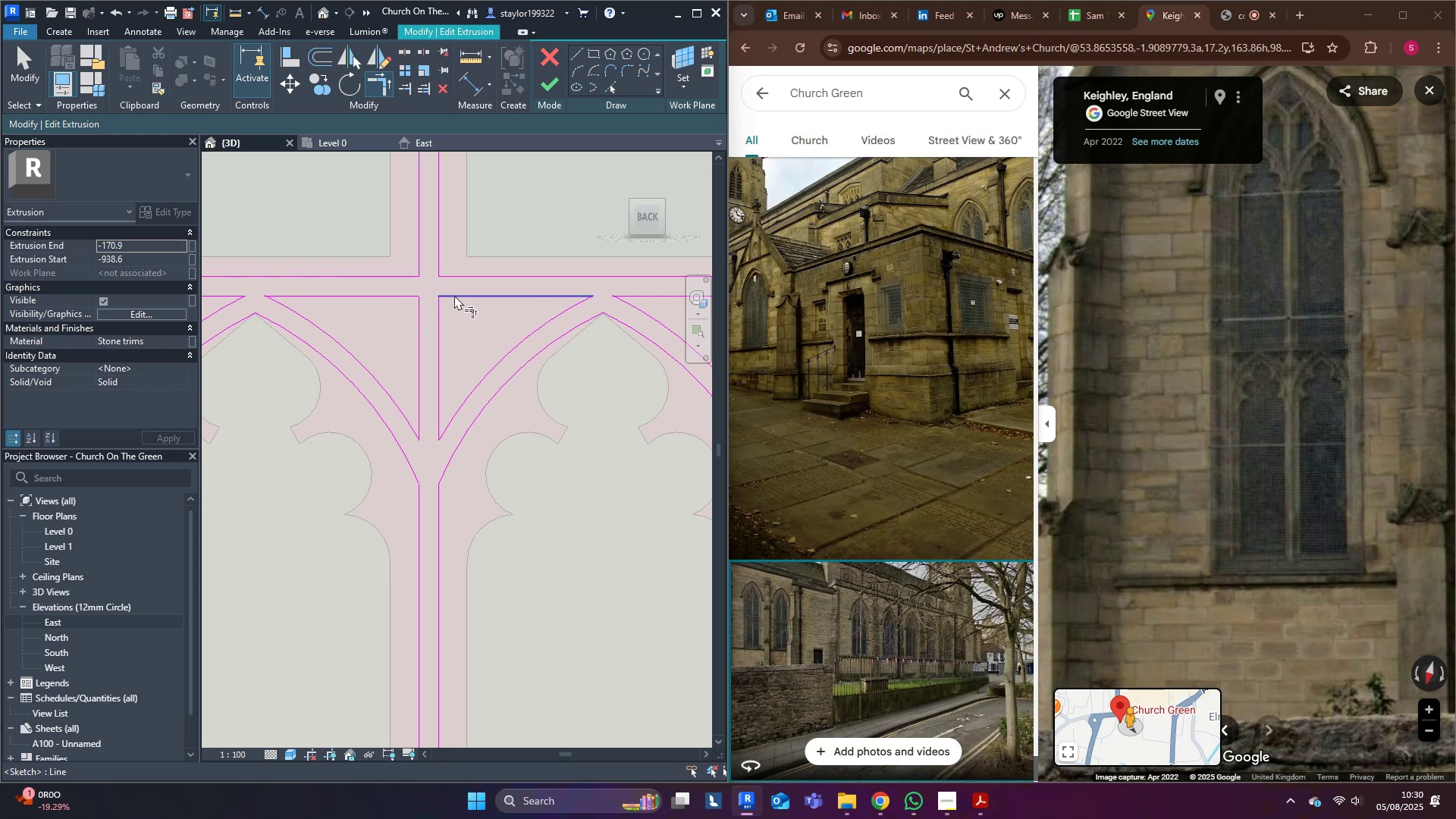 
triple_click([454, 295])
 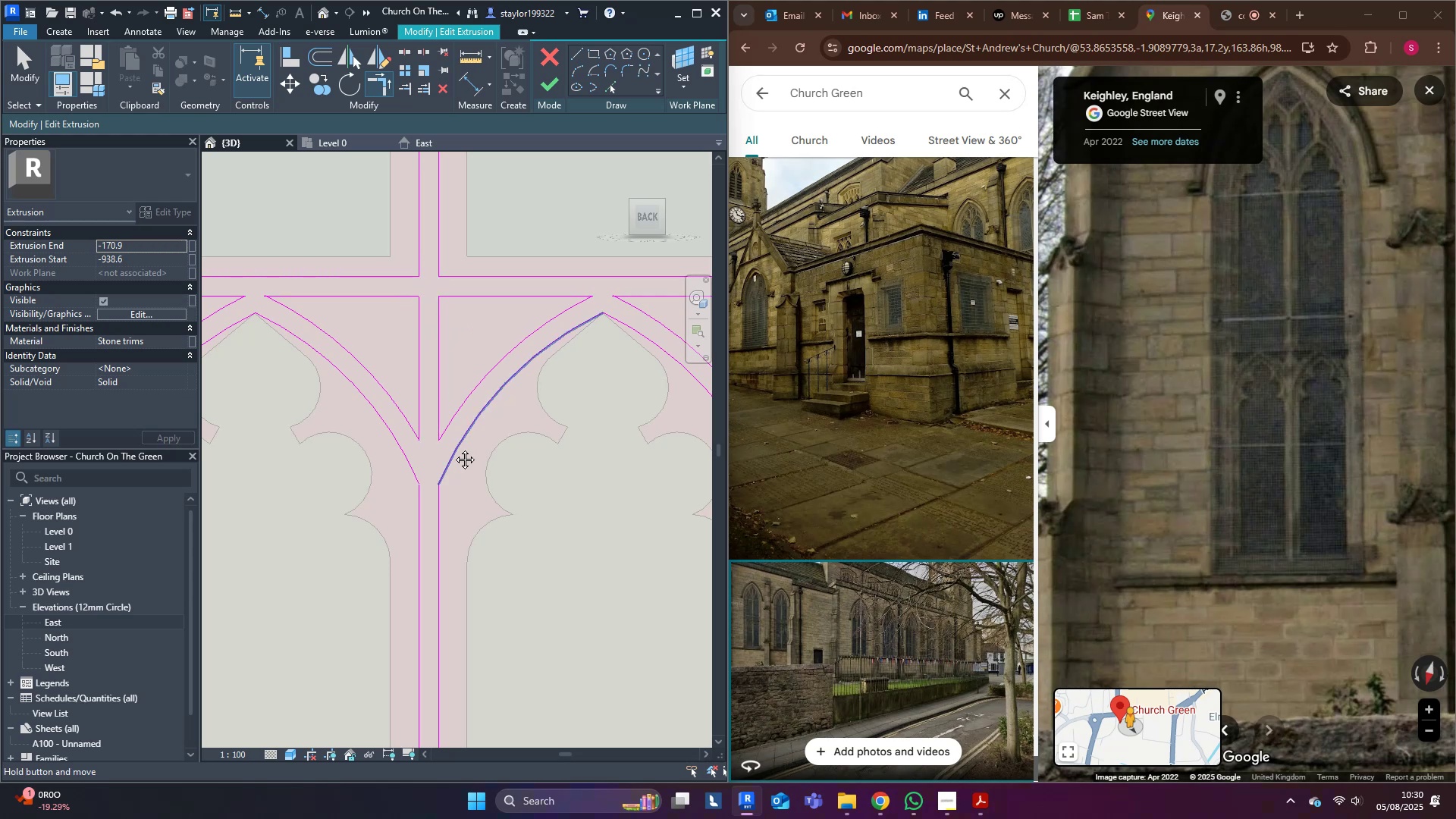 
key(D)
 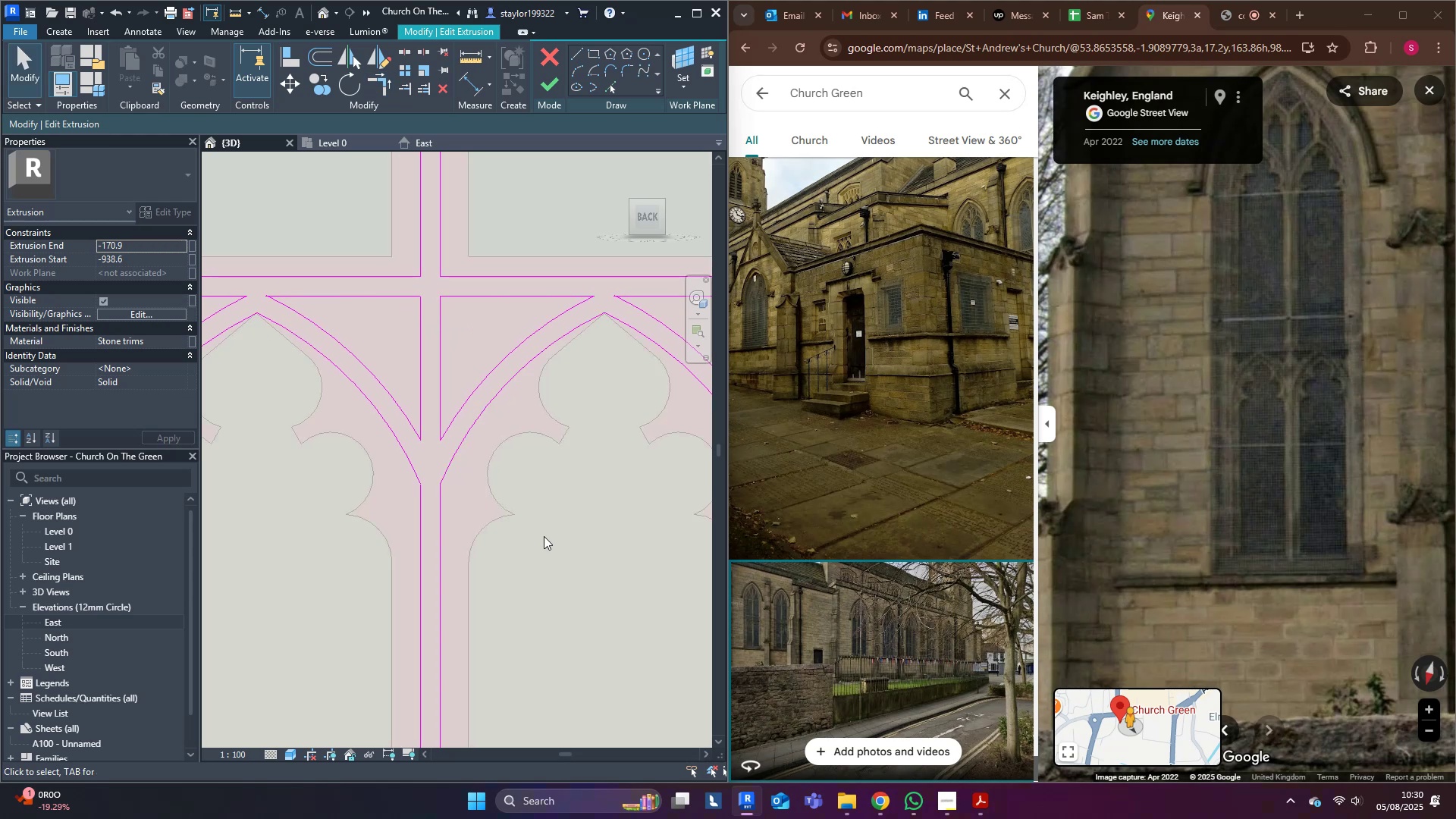 
scroll: coordinate [538, 534], scroll_direction: down, amount: 9.0
 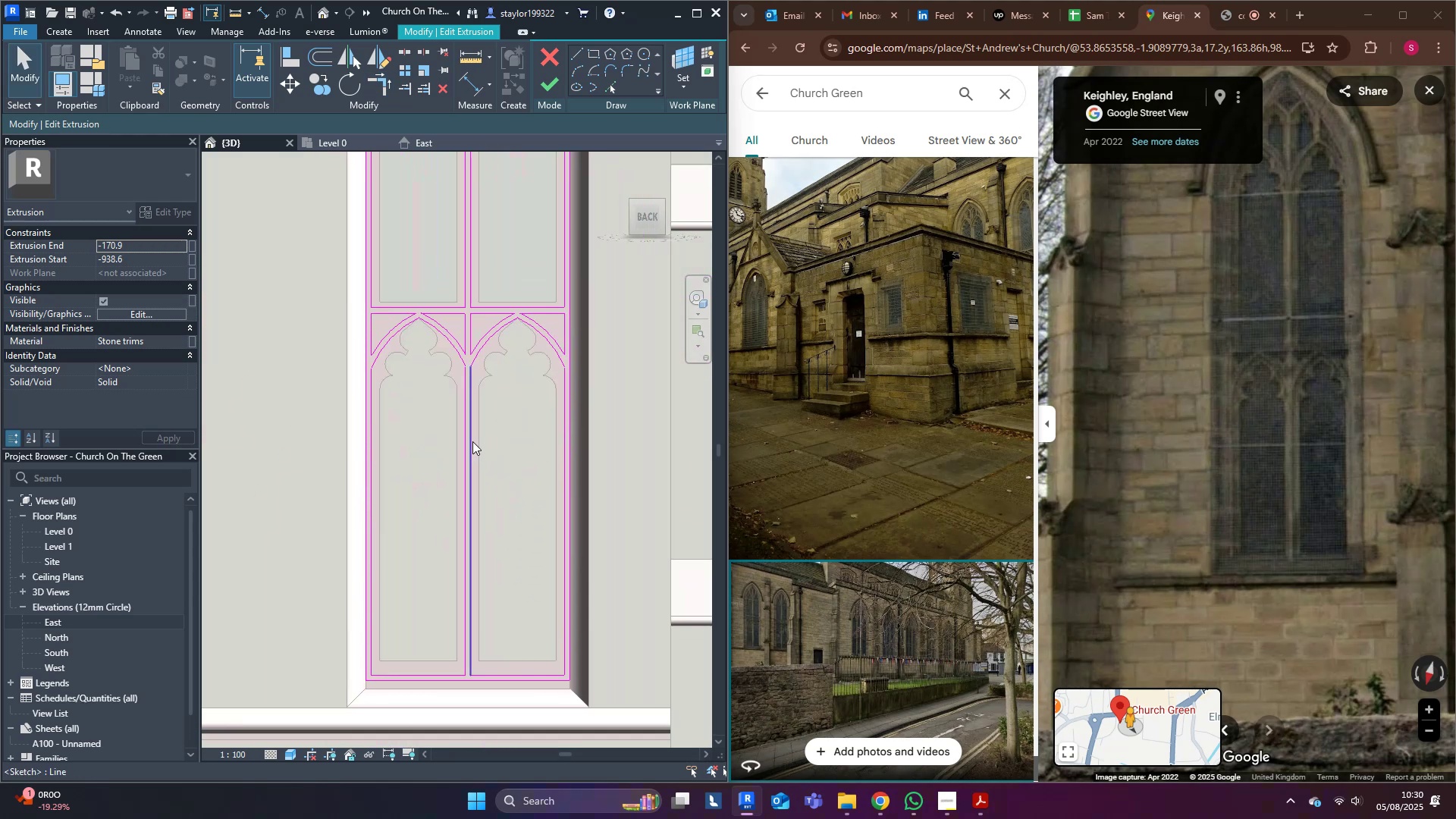 
wait(8.14)
 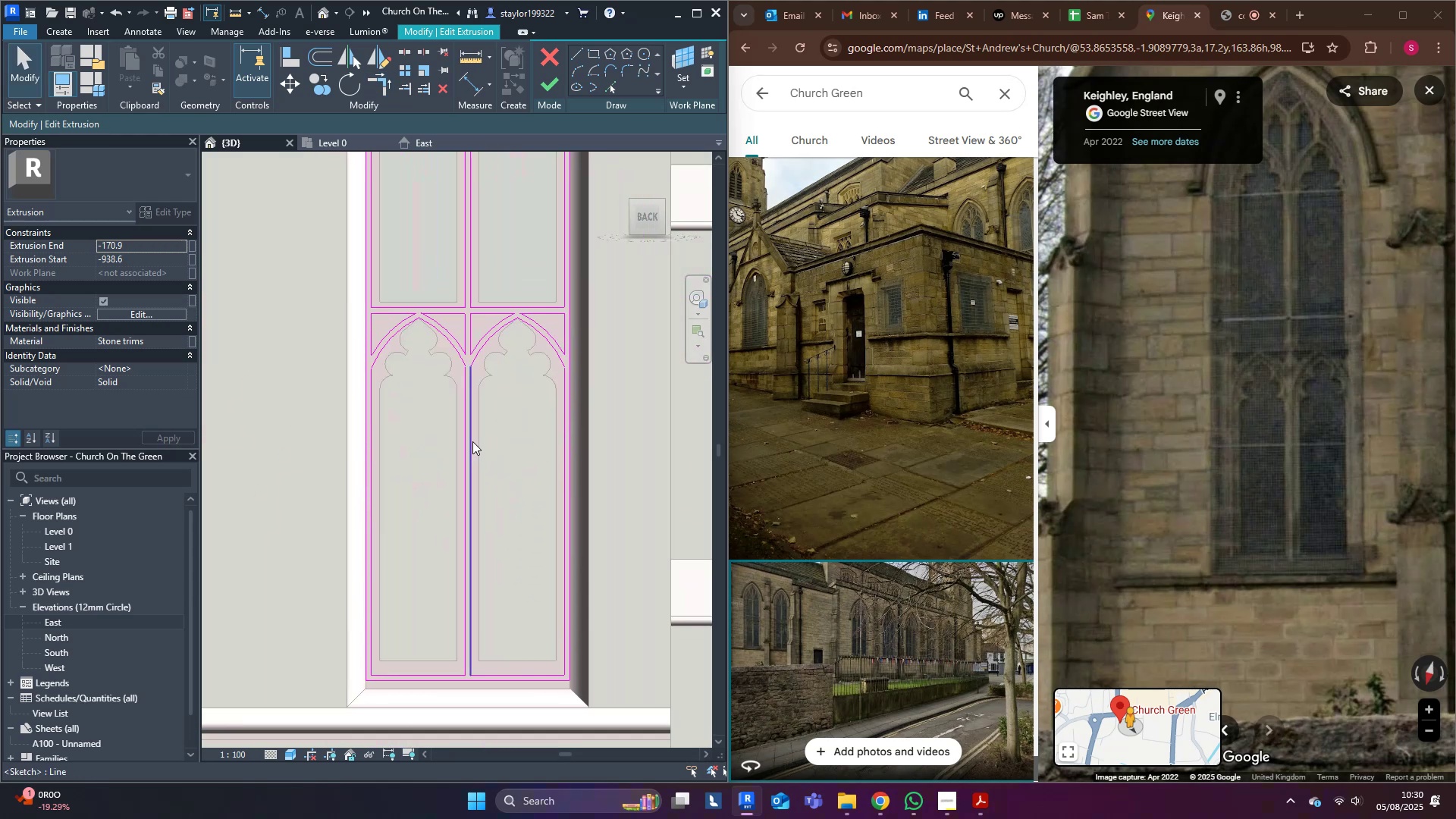 
left_click([1310, 329])
 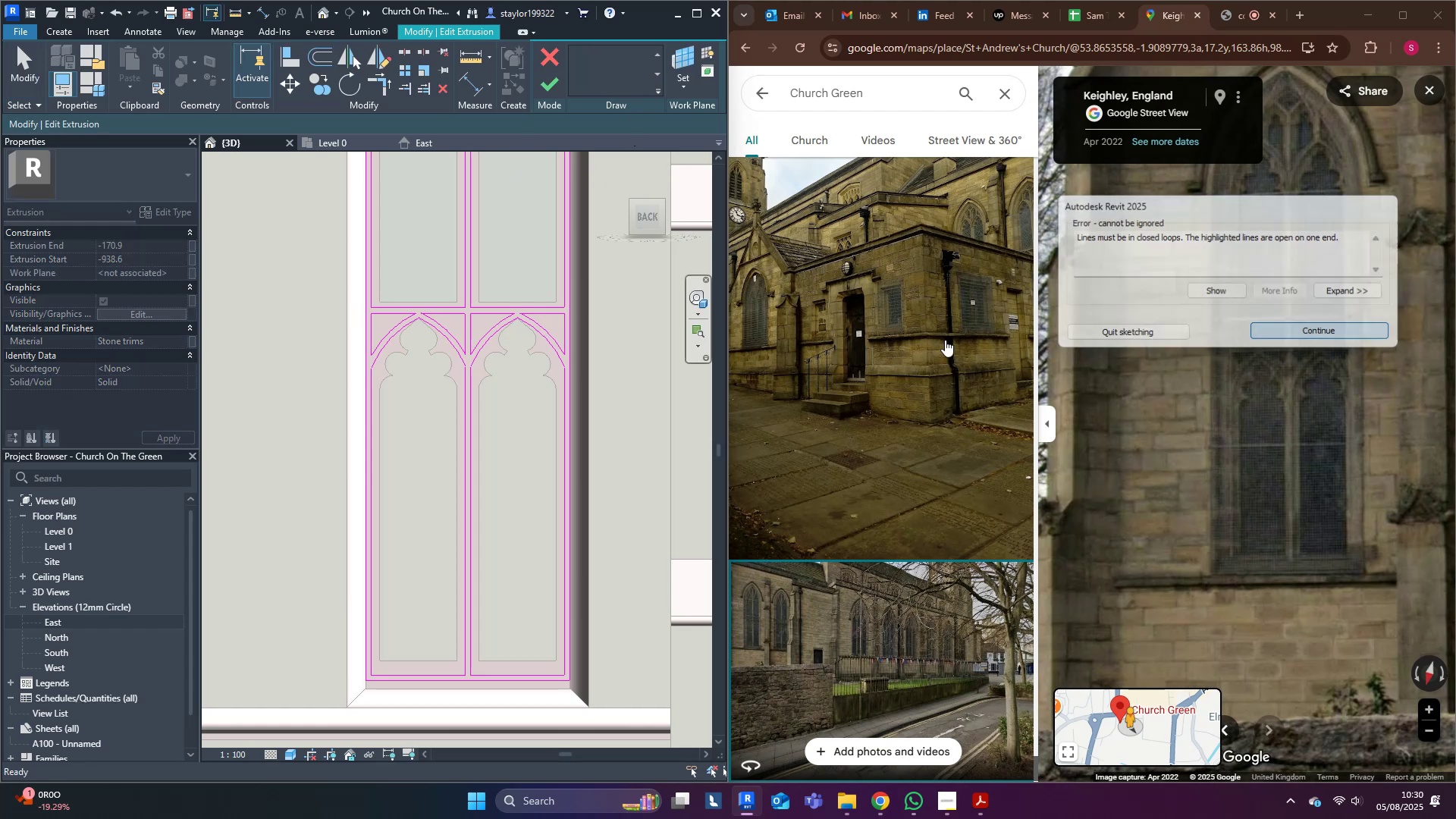 
scroll: coordinate [372, 333], scroll_direction: up, amount: 9.0
 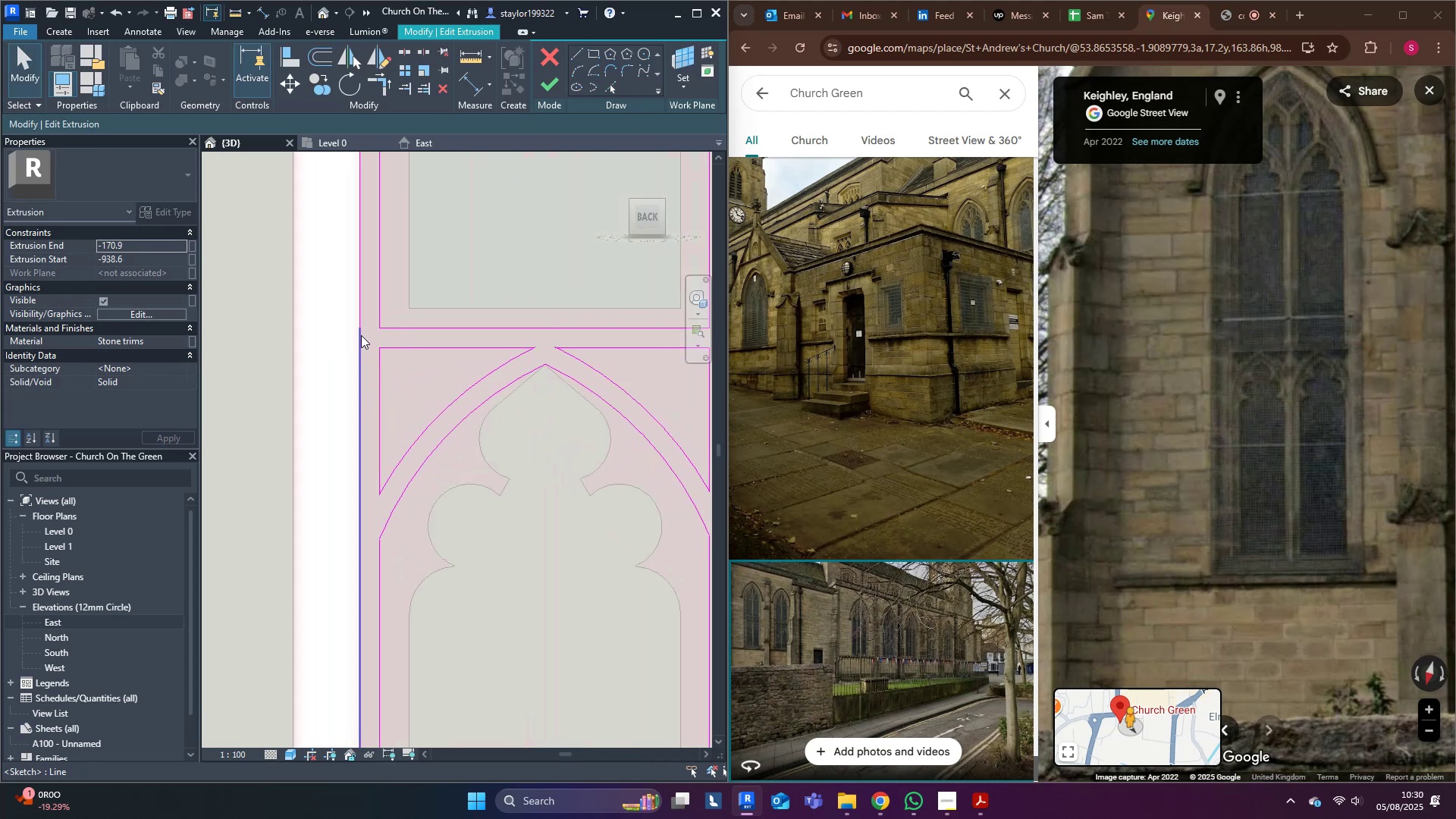 
left_click([361, 335])
 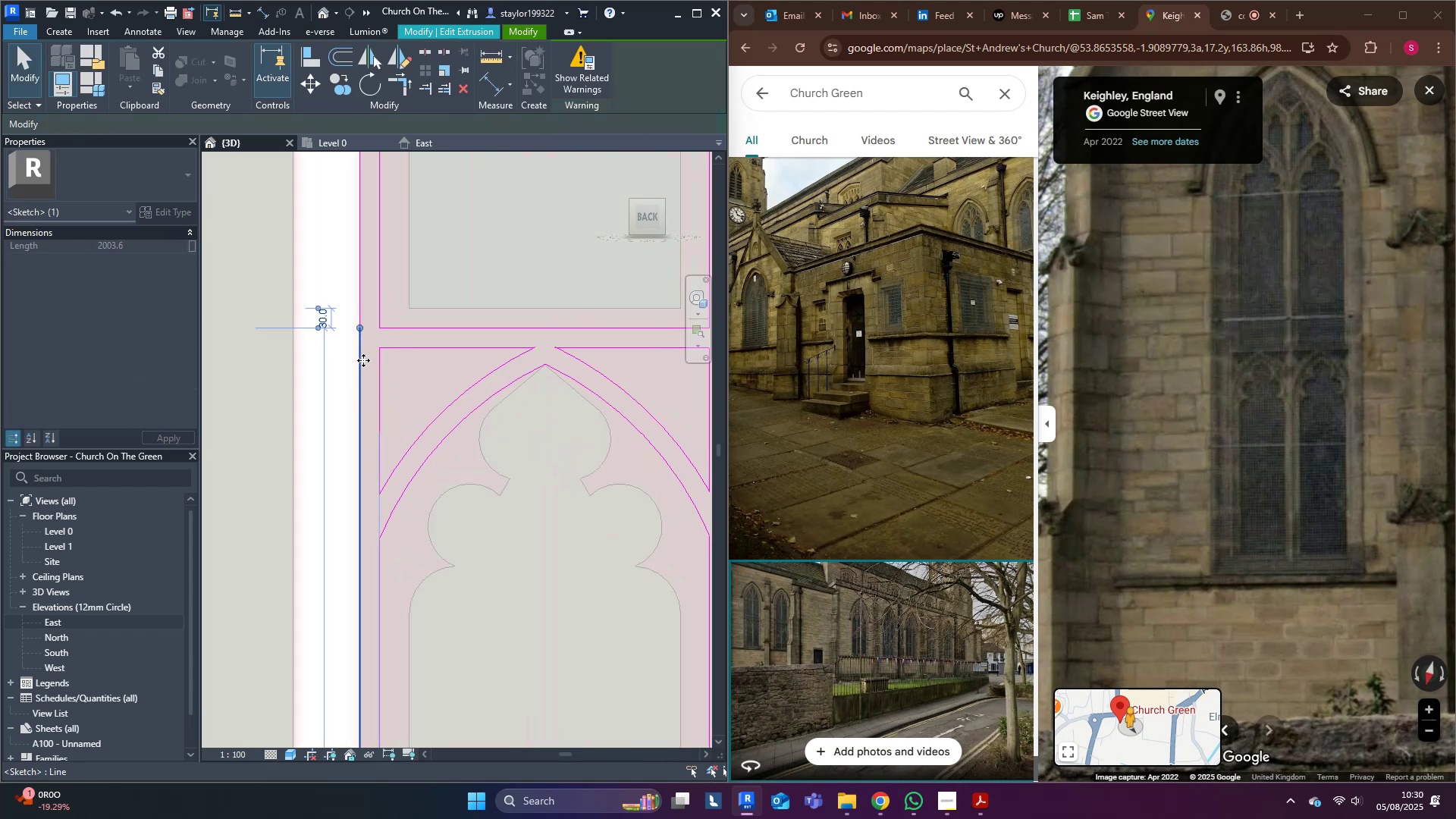 
type([Delete]tr)
 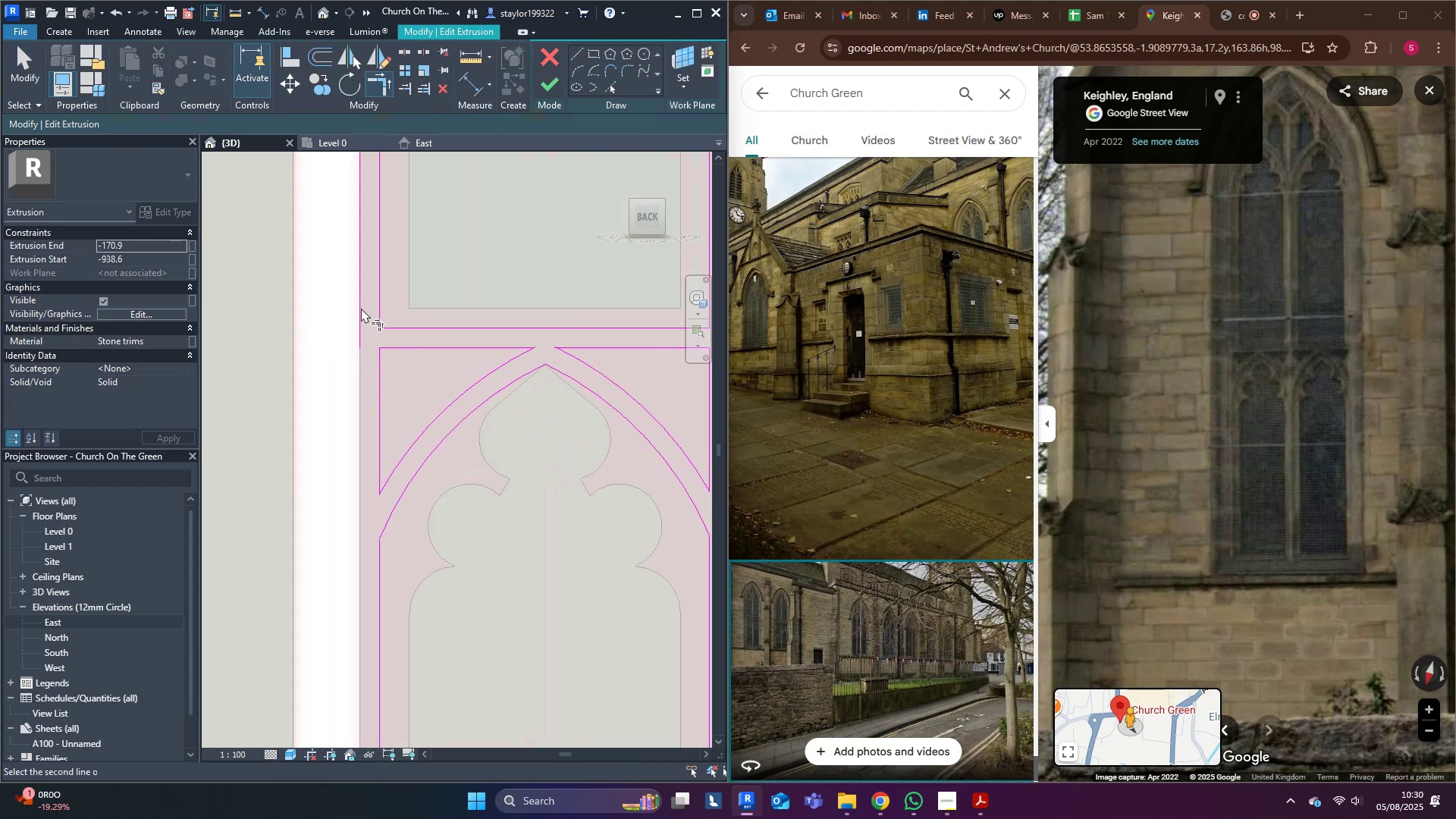 
scroll: coordinate [472, 492], scroll_direction: down, amount: 9.0
 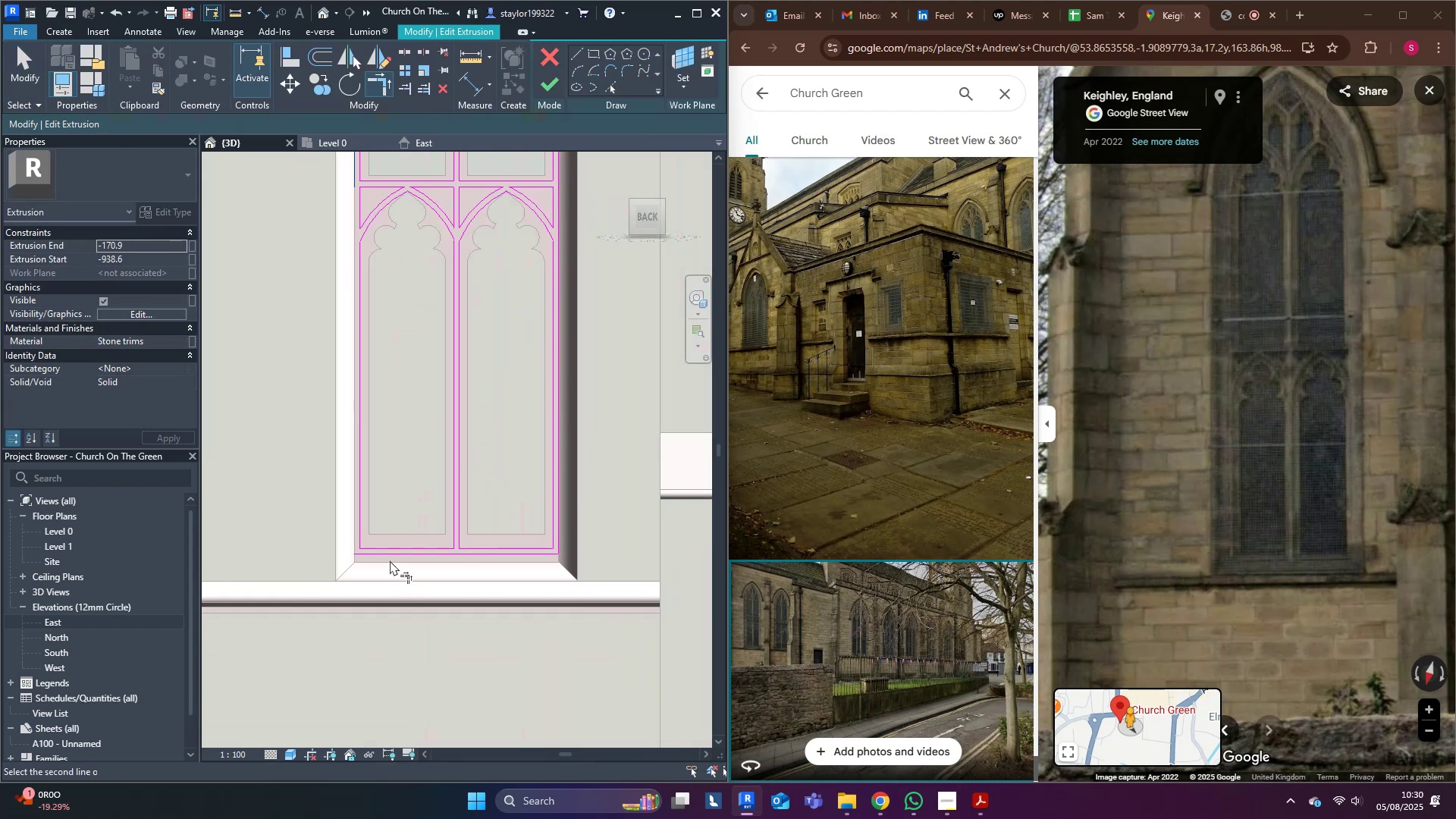 
left_click([391, 558])
 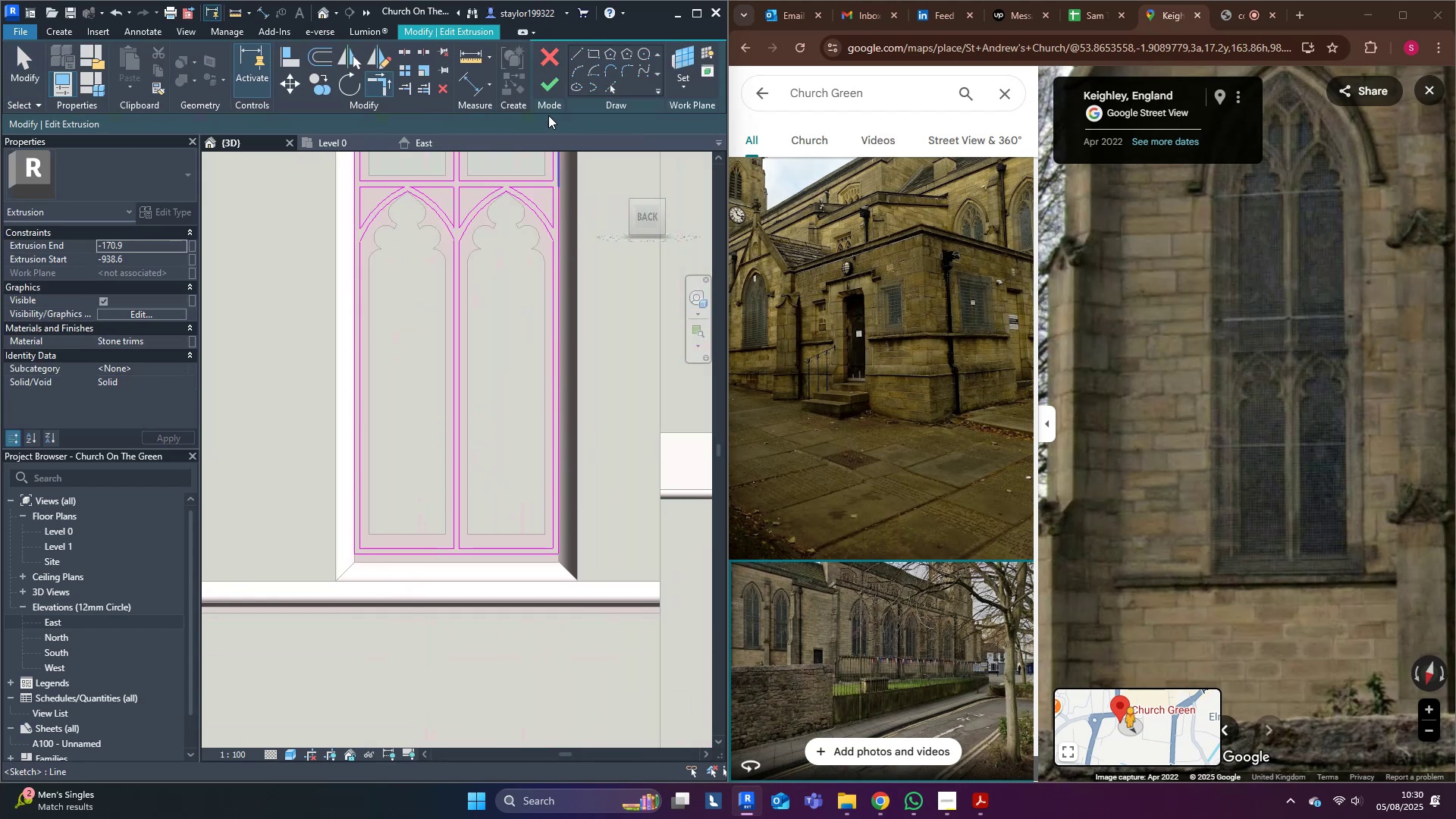 
left_click([554, 86])
 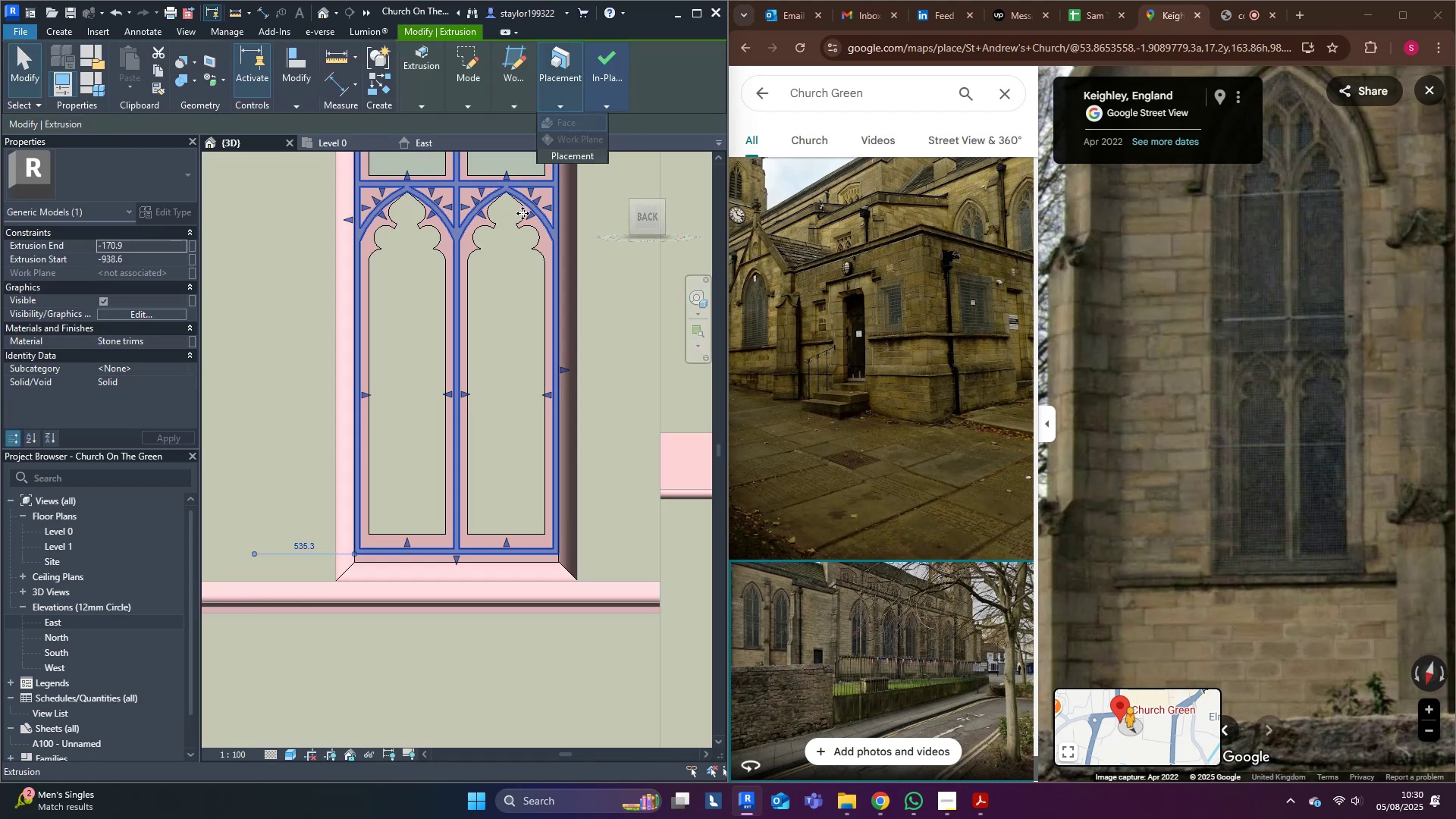 
key(Escape)
 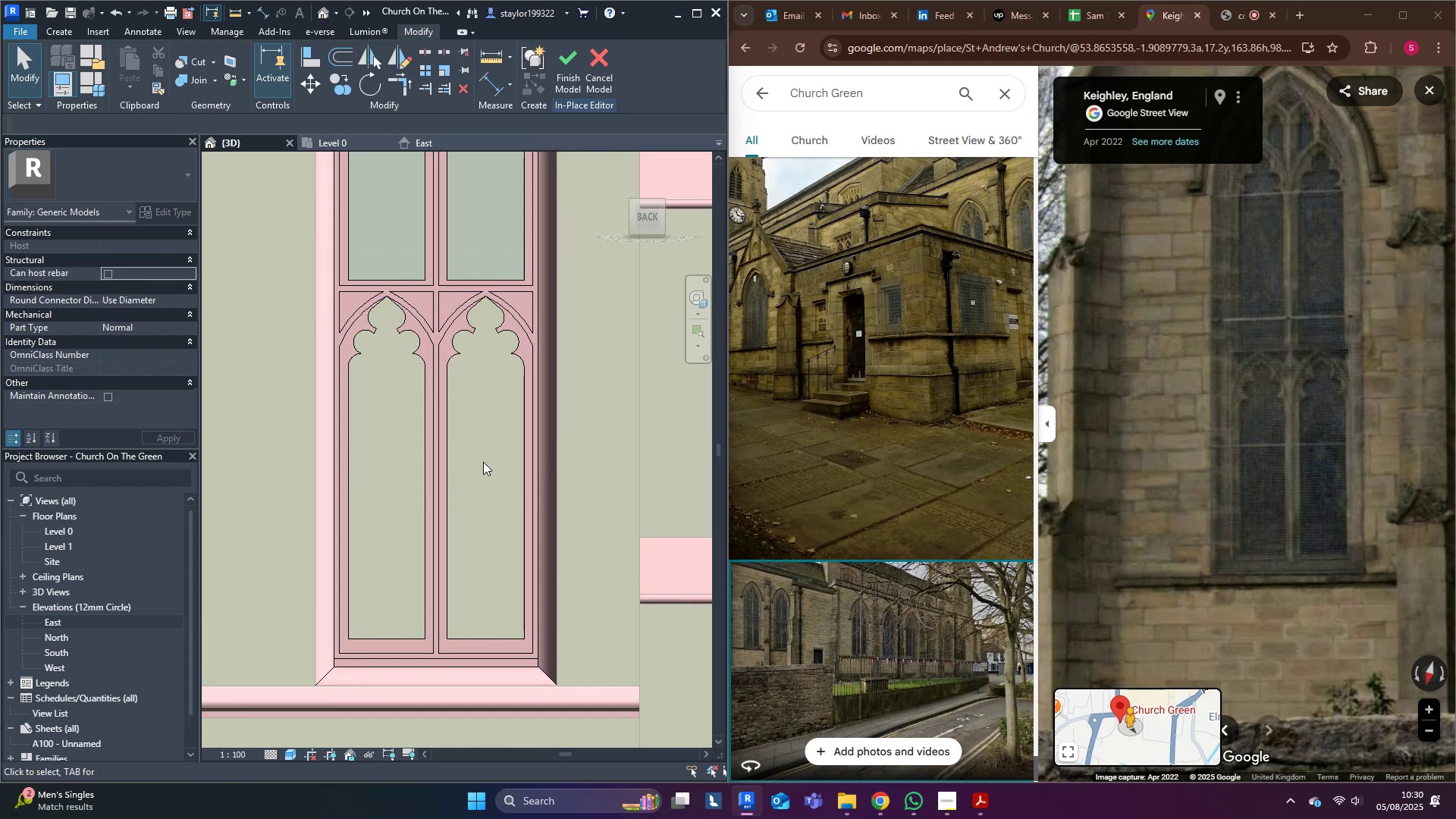 
scroll: coordinate [483, 462], scroll_direction: down, amount: 6.0
 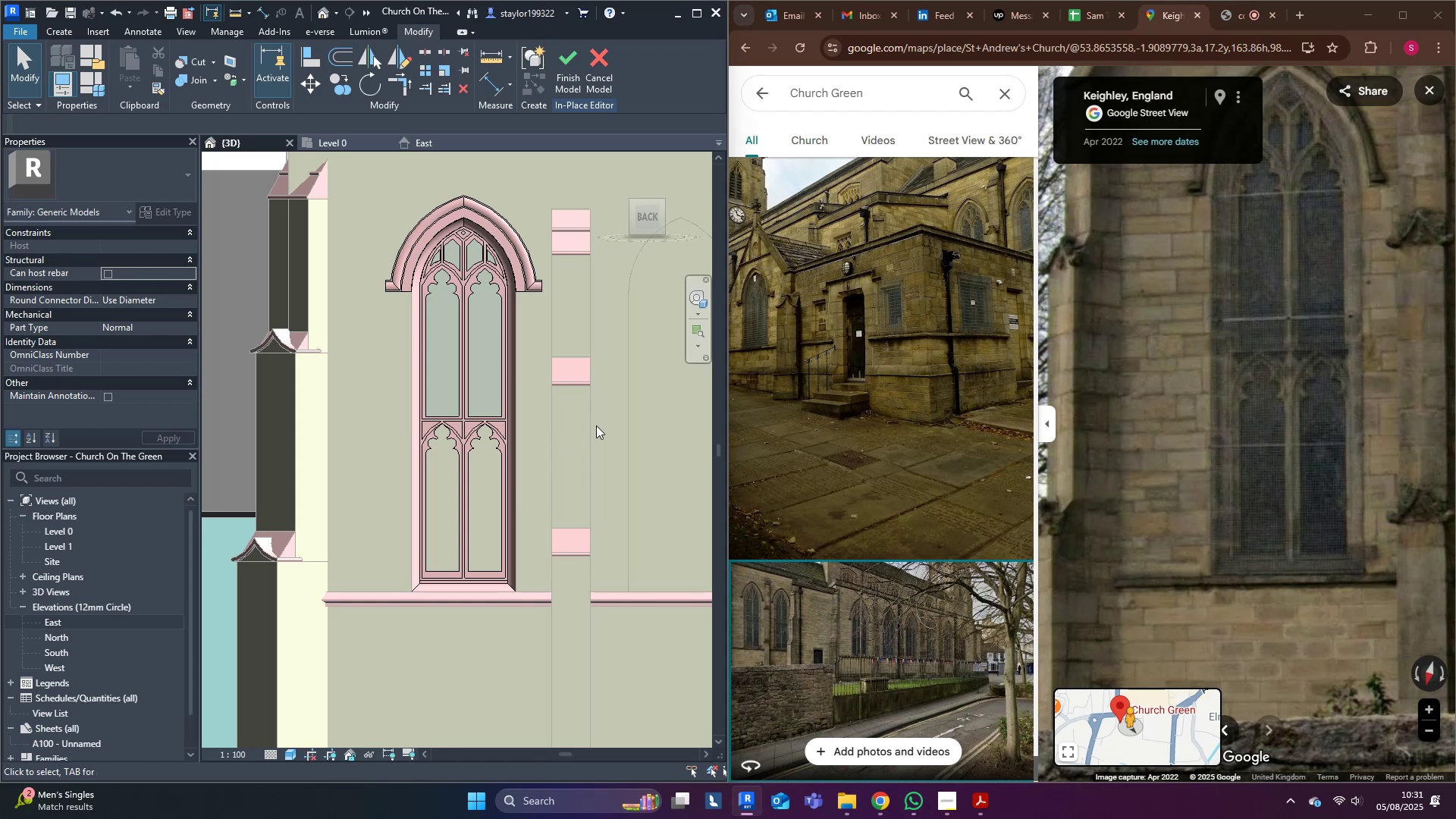 
wait(58.97)
 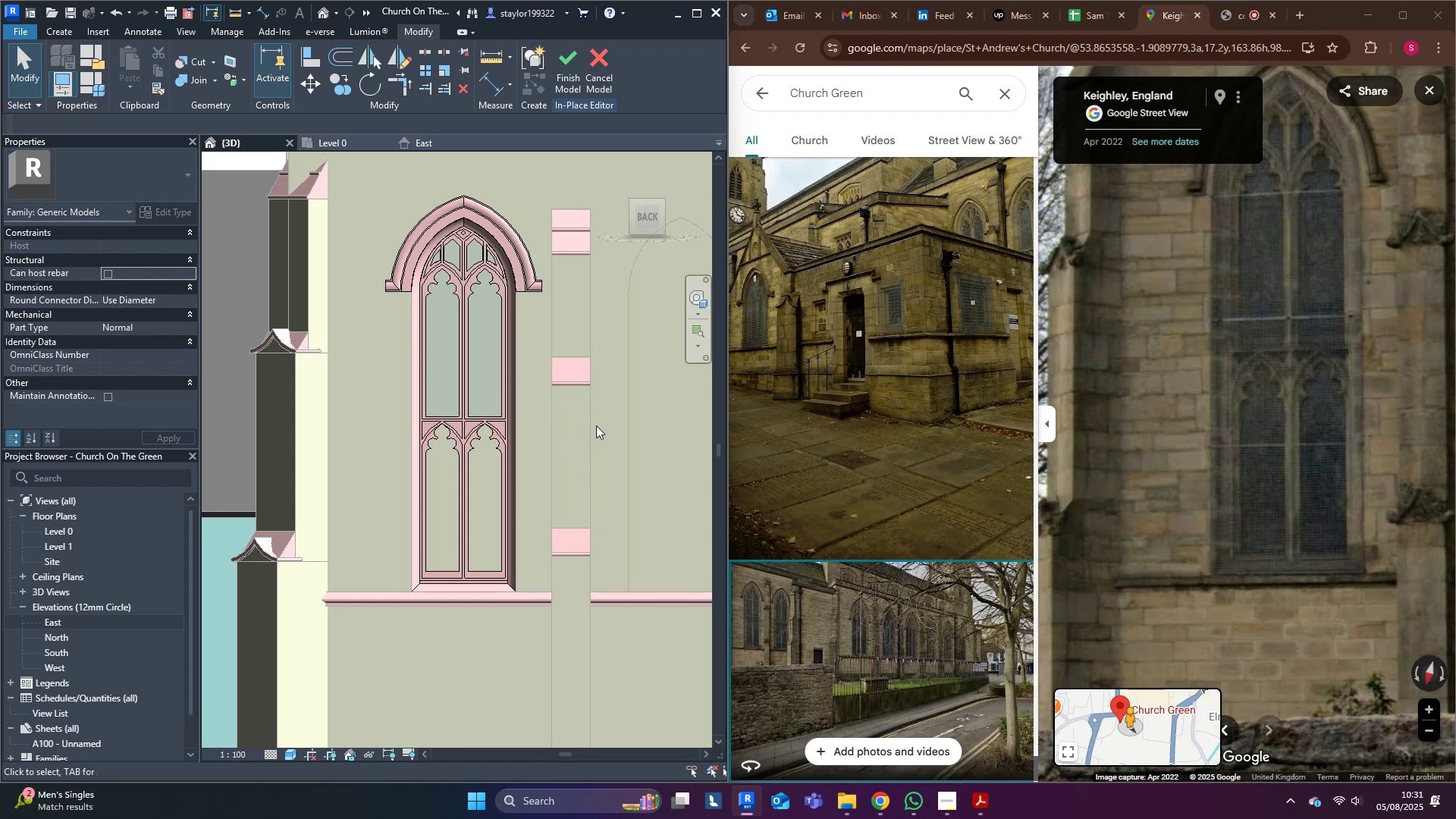 
scroll: coordinate [420, 422], scroll_direction: up, amount: 5.0
 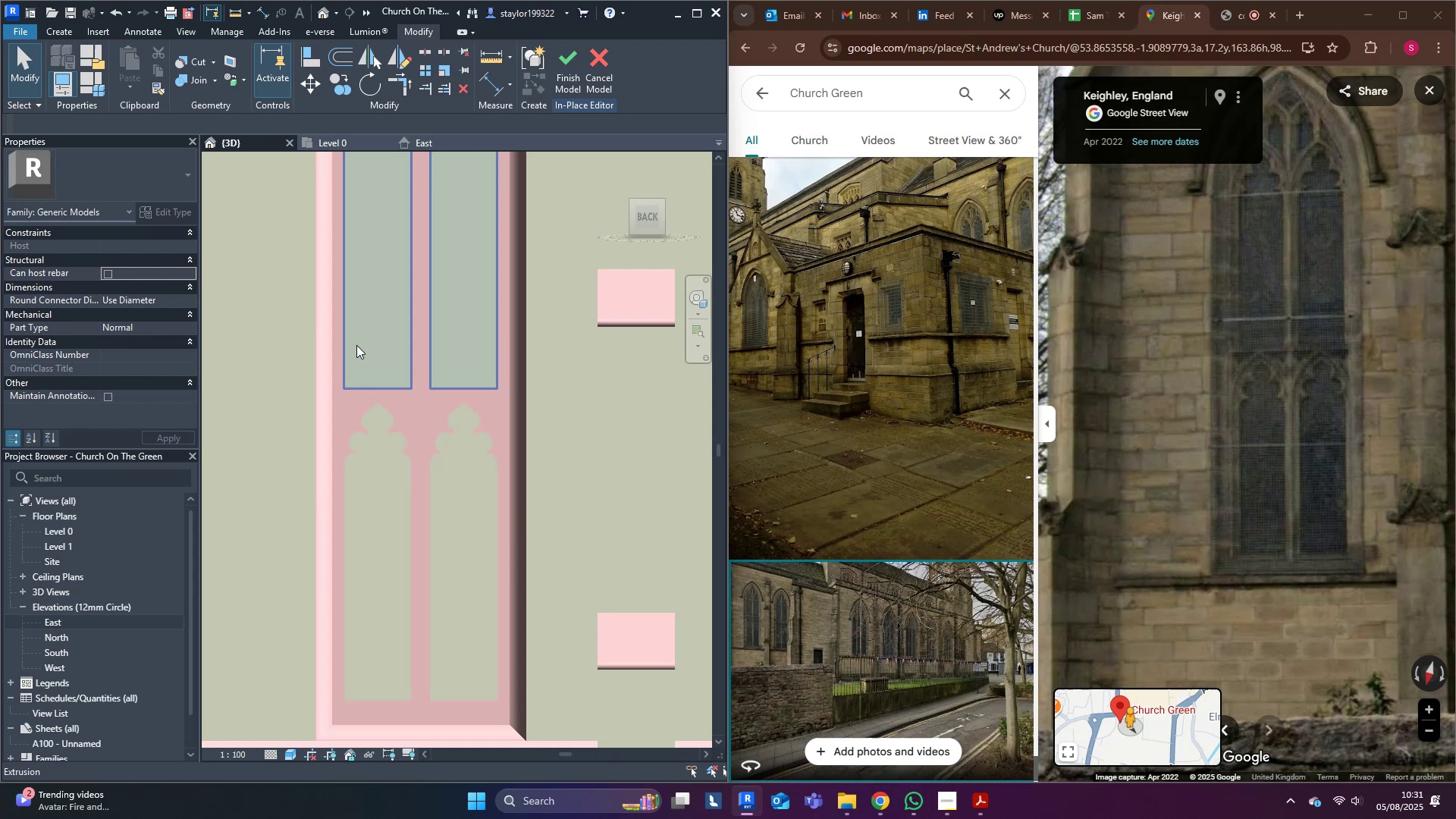 
left_click([361, 341])
 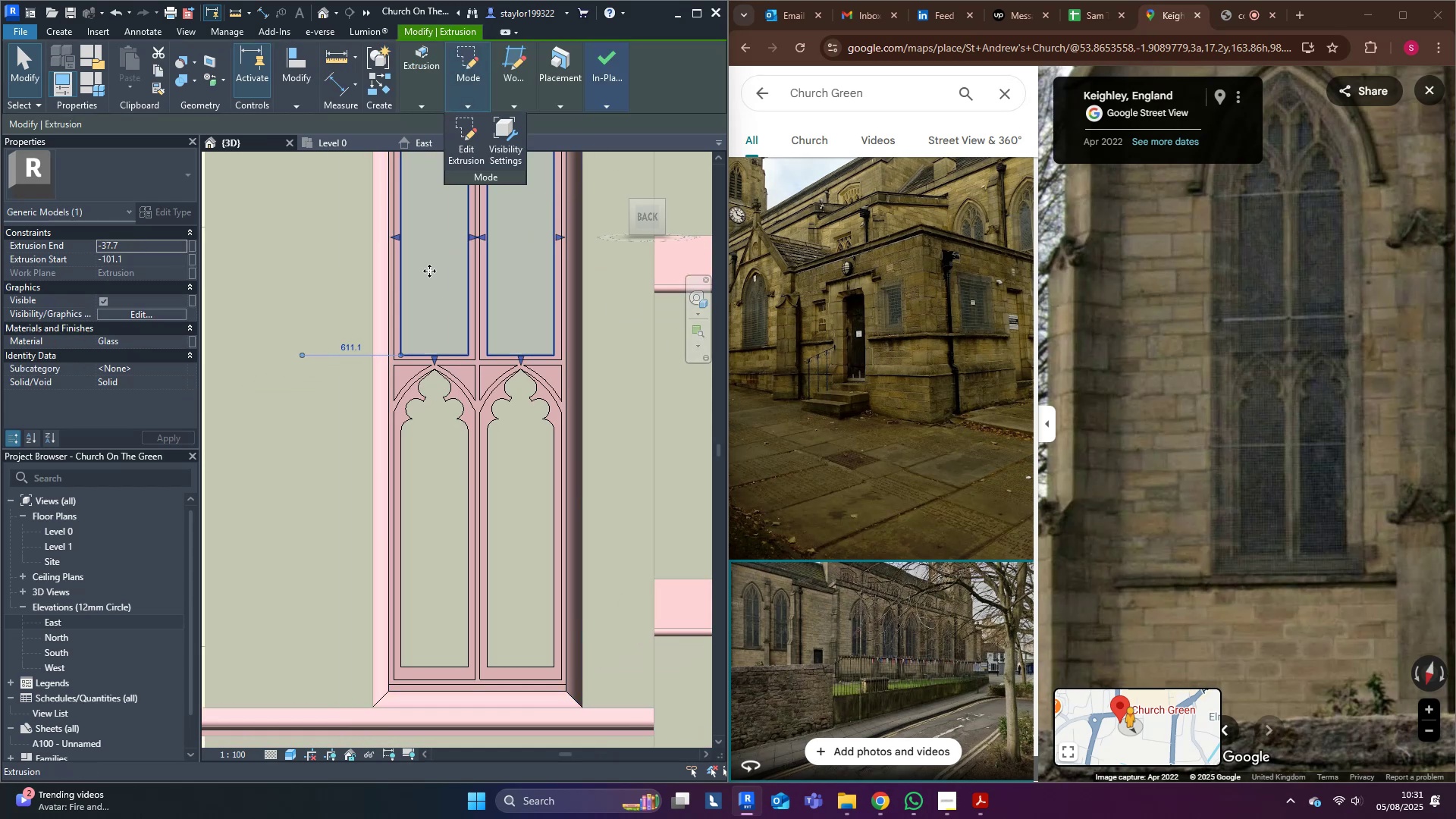 
left_click([475, 135])
 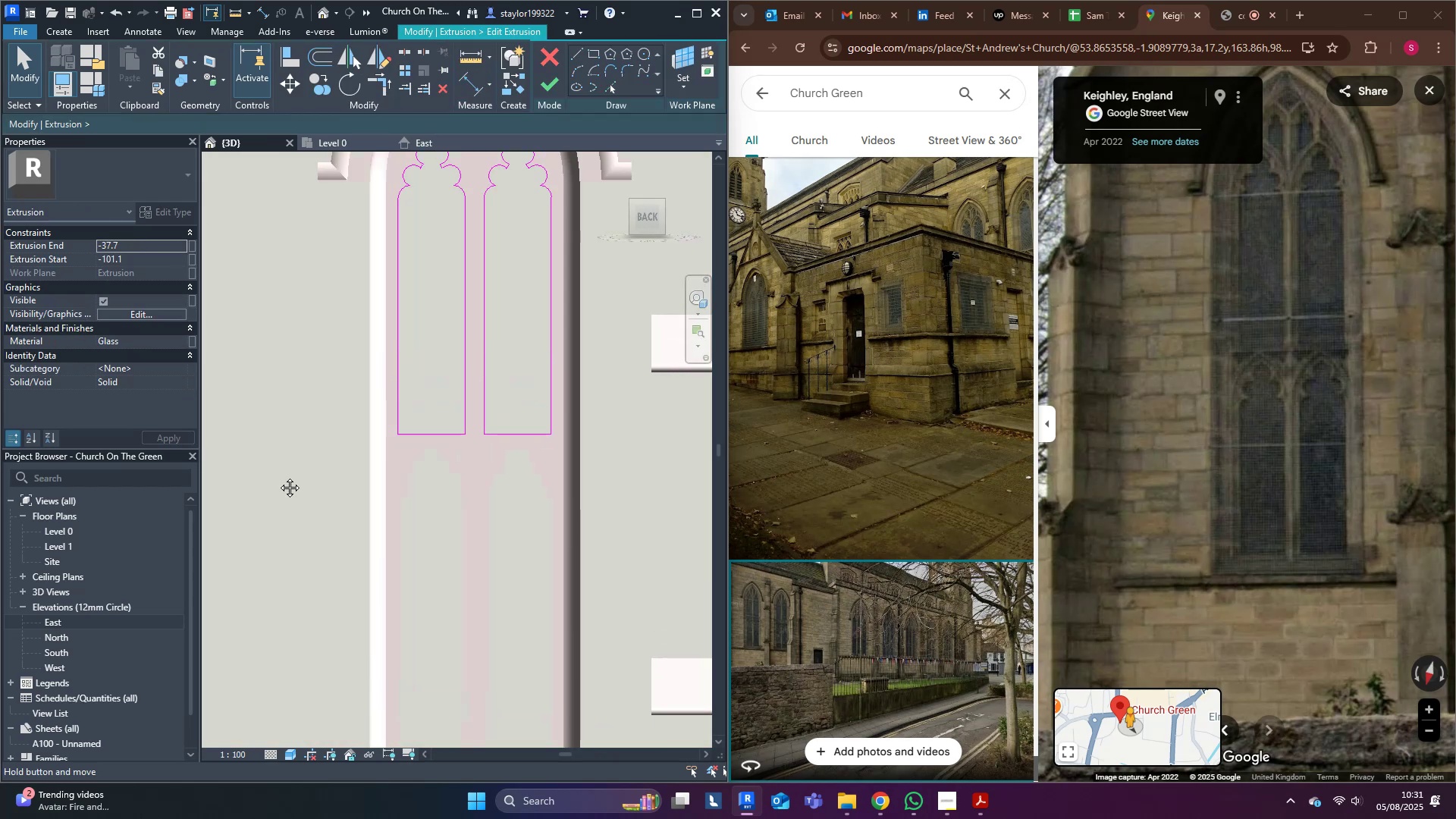 
scroll: coordinate [330, 532], scroll_direction: down, amount: 3.0
 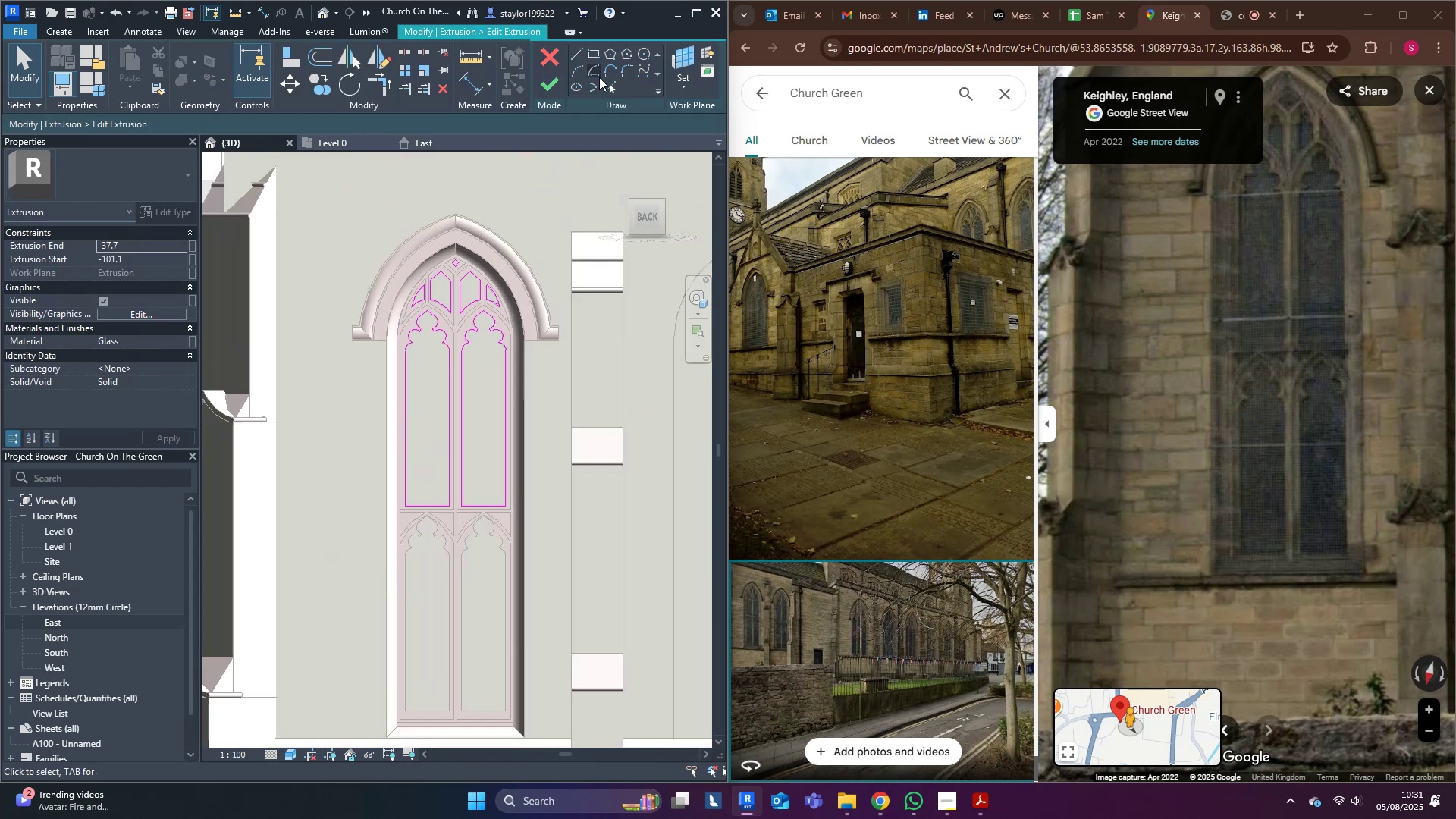 
left_click([611, 85])
 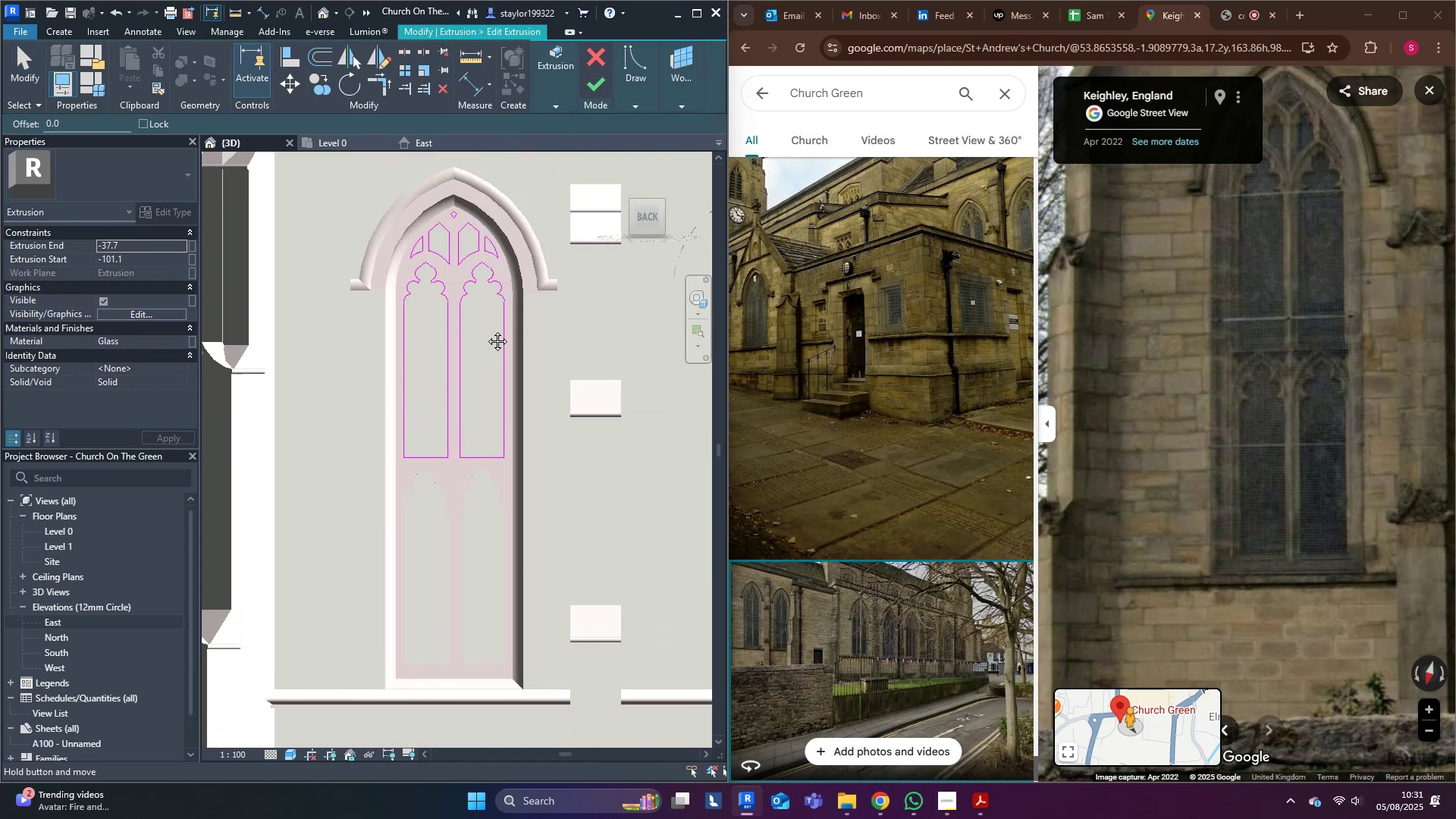 
scroll: coordinate [427, 438], scroll_direction: up, amount: 4.0
 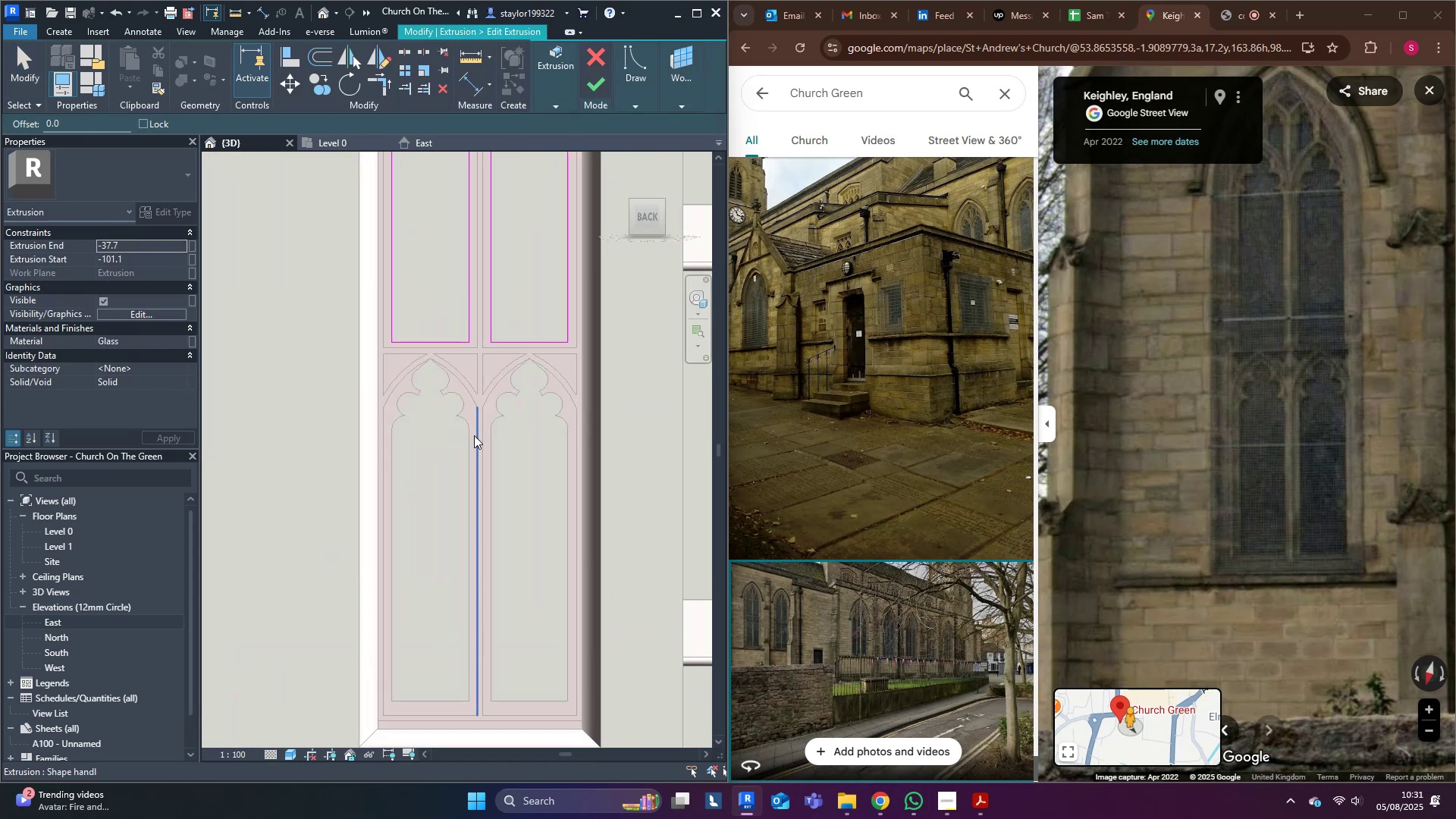 
key(Tab)
 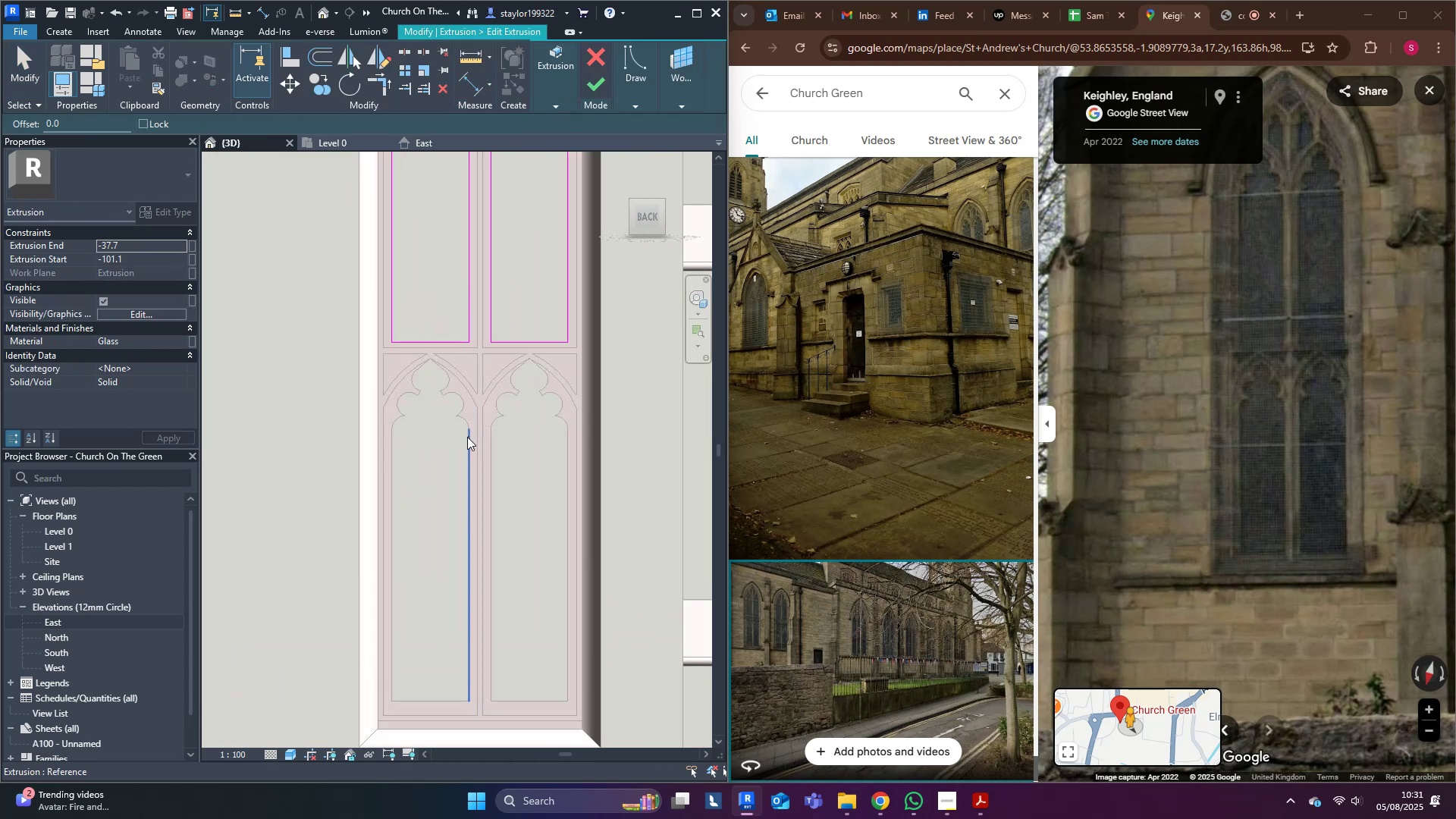 
key(Tab)
 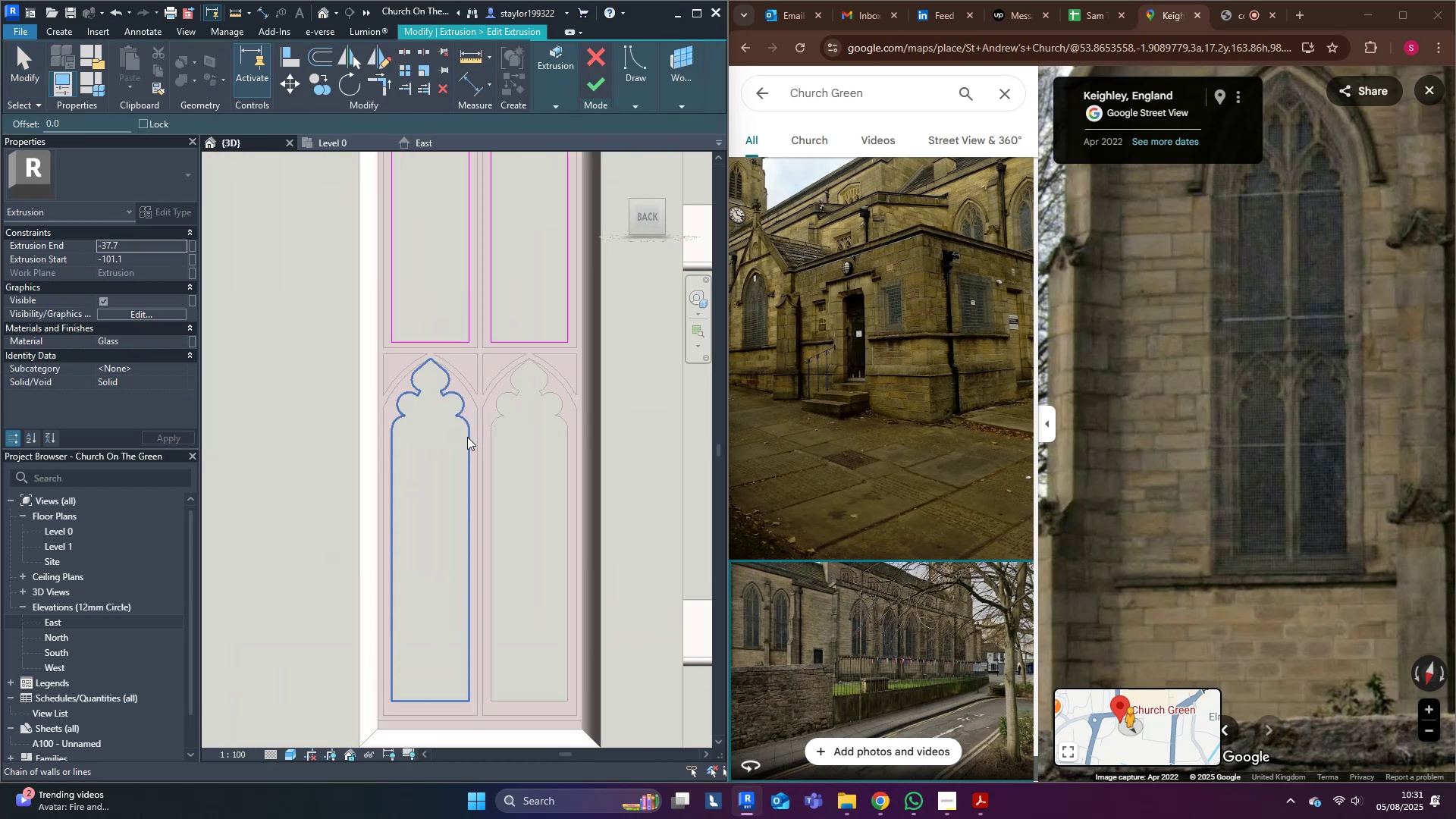 
left_click([467, 437])
 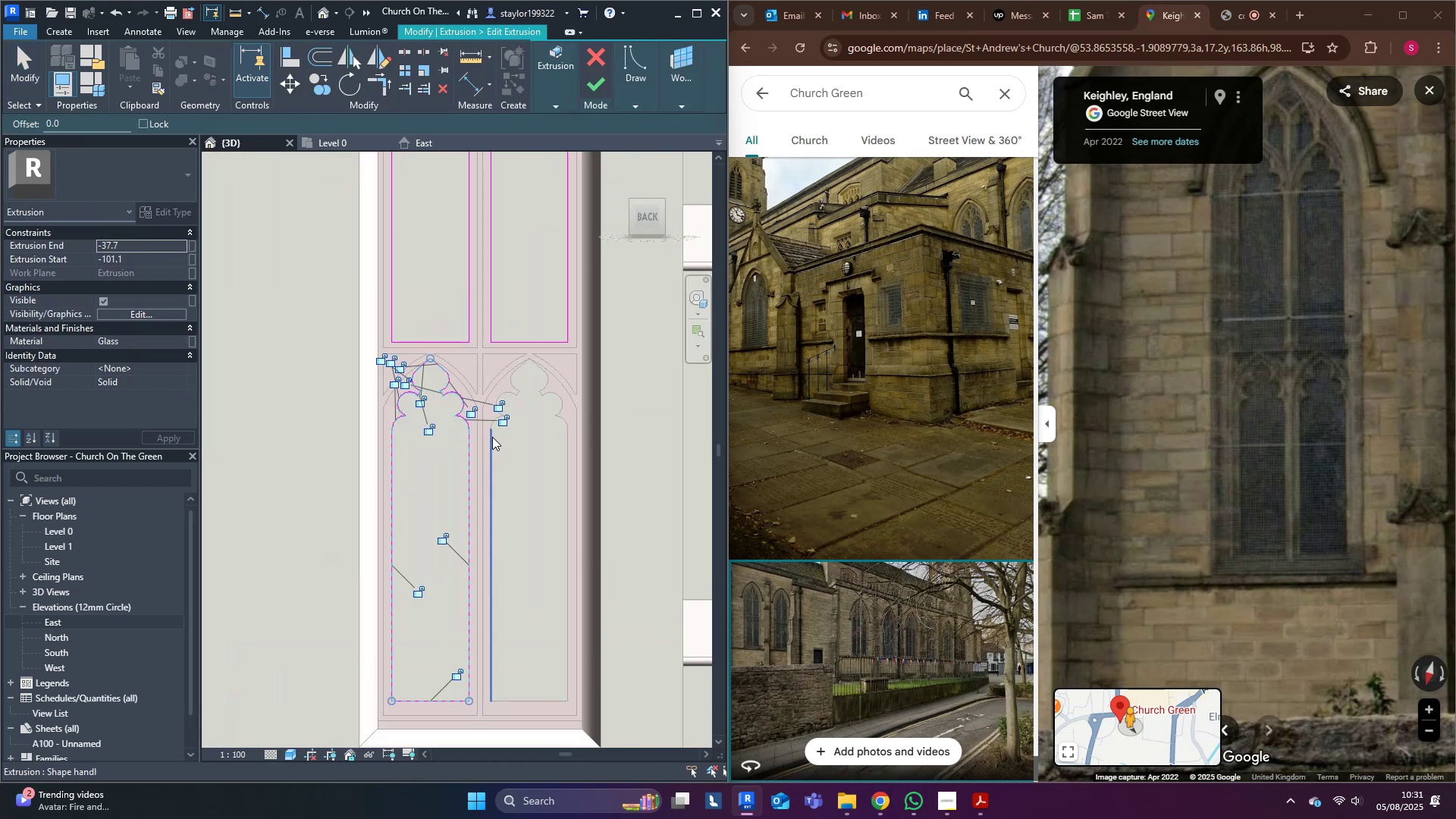 
key(Tab)
 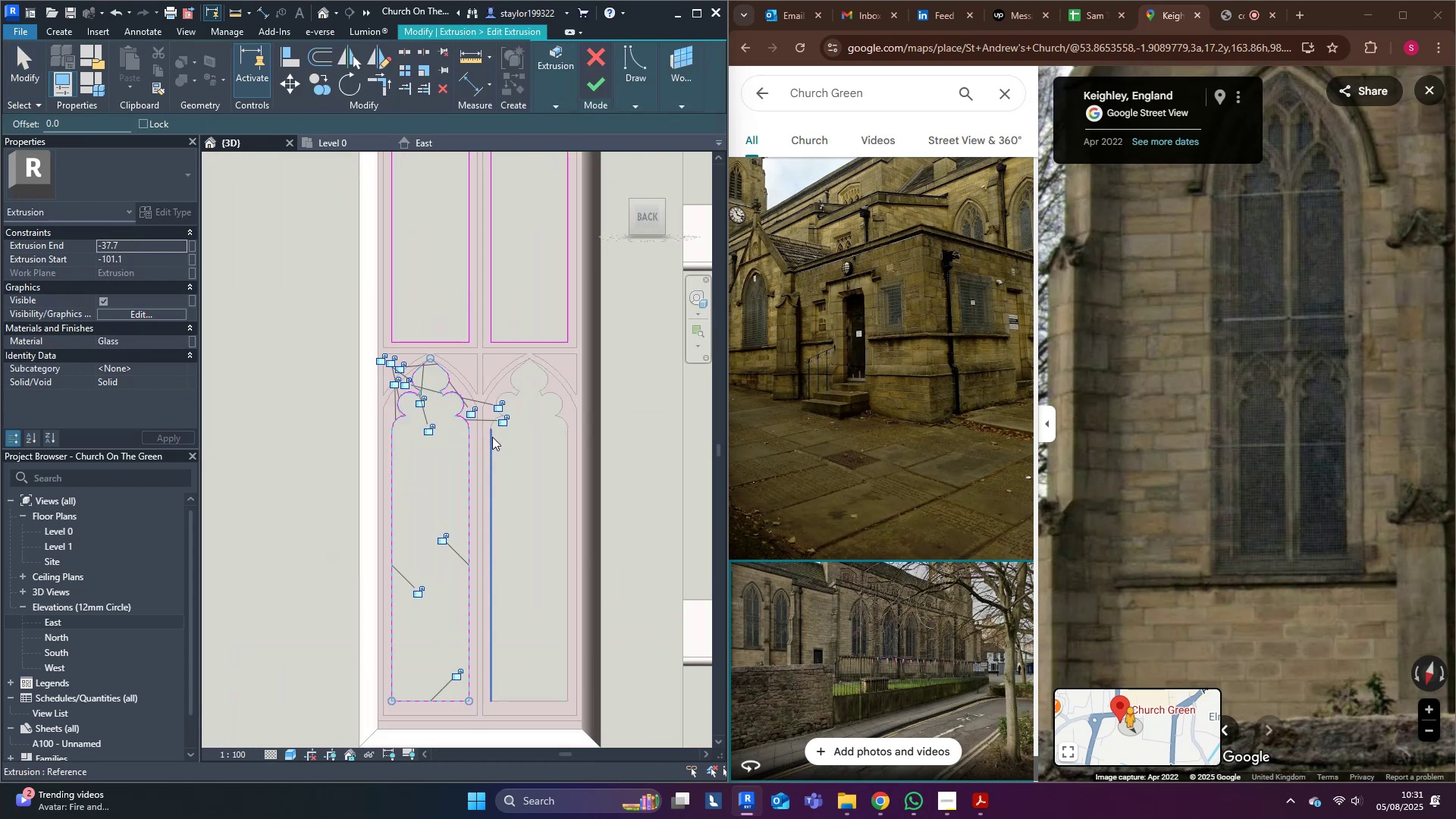 
key(Tab)
 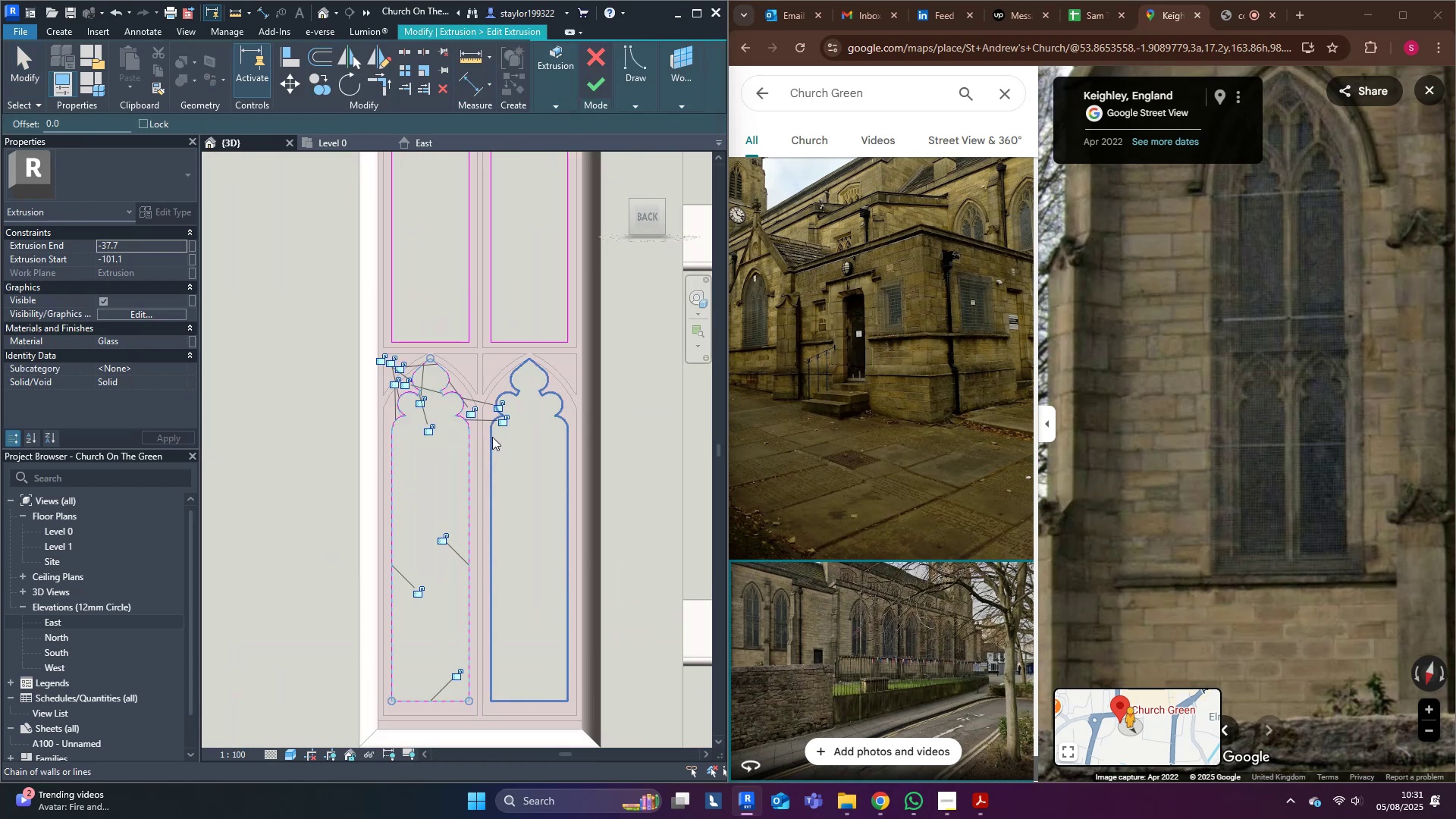 
left_click([492, 437])
 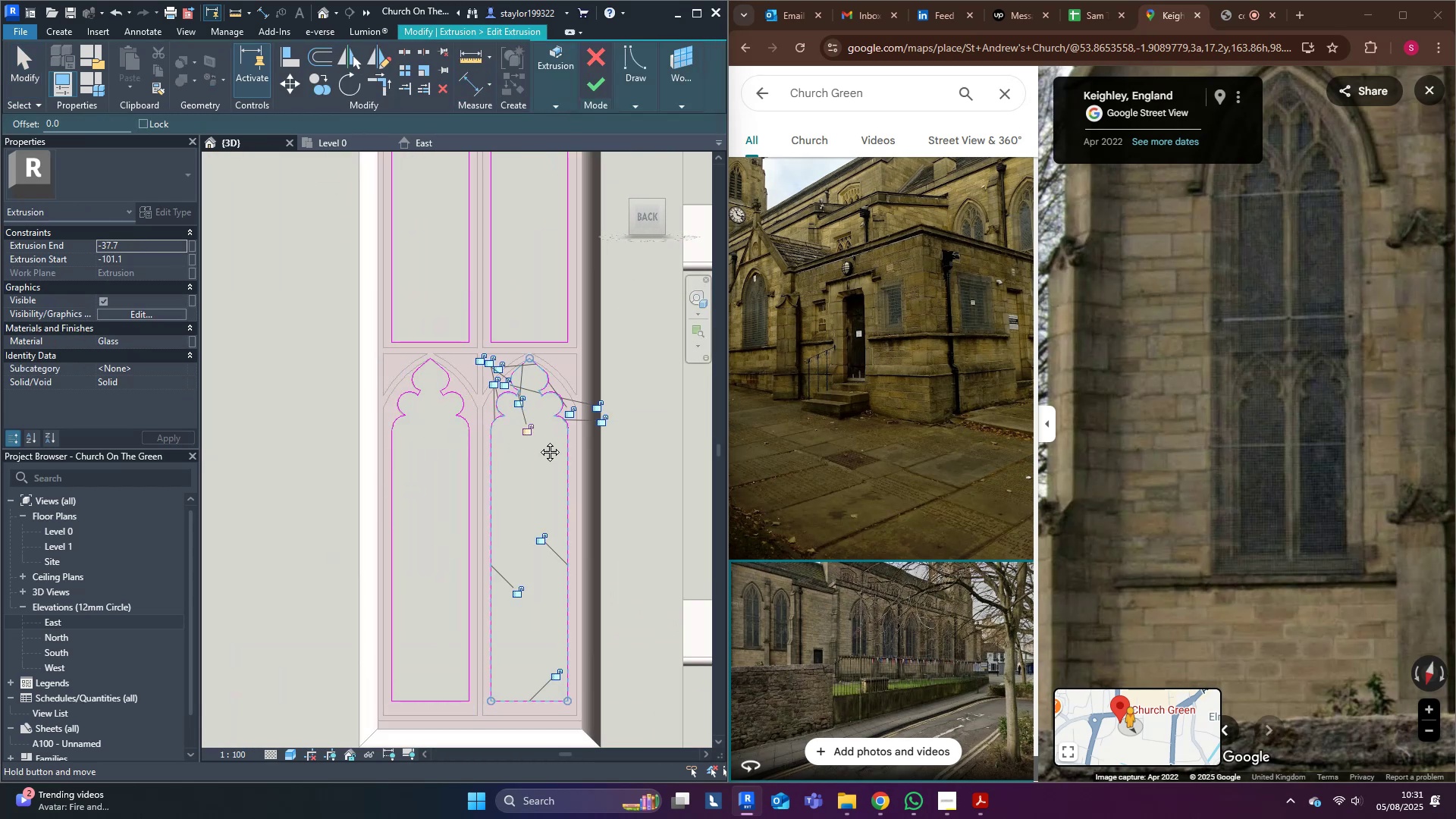 
middle_click([538, 441])
 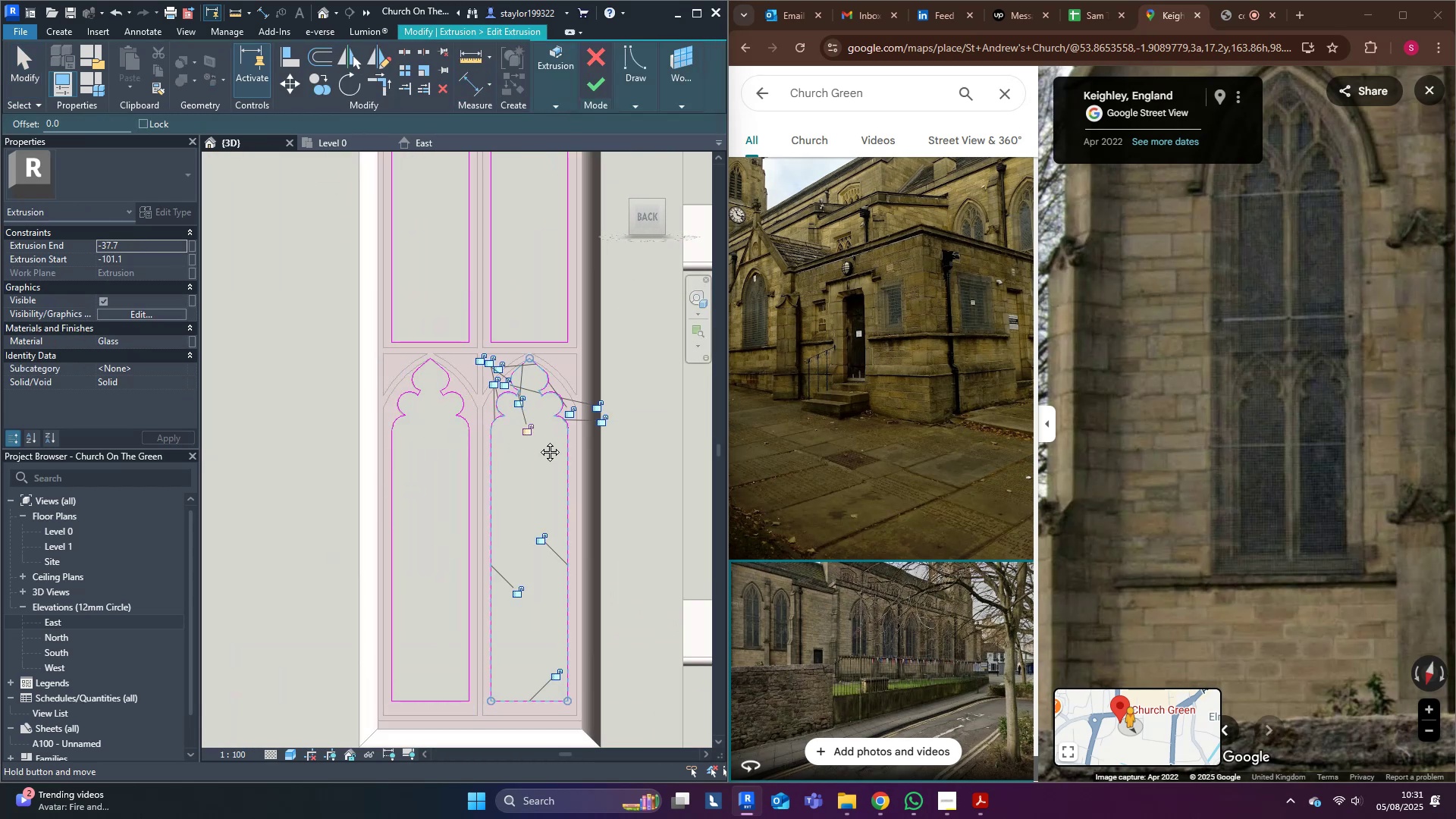 
key(Escape)
 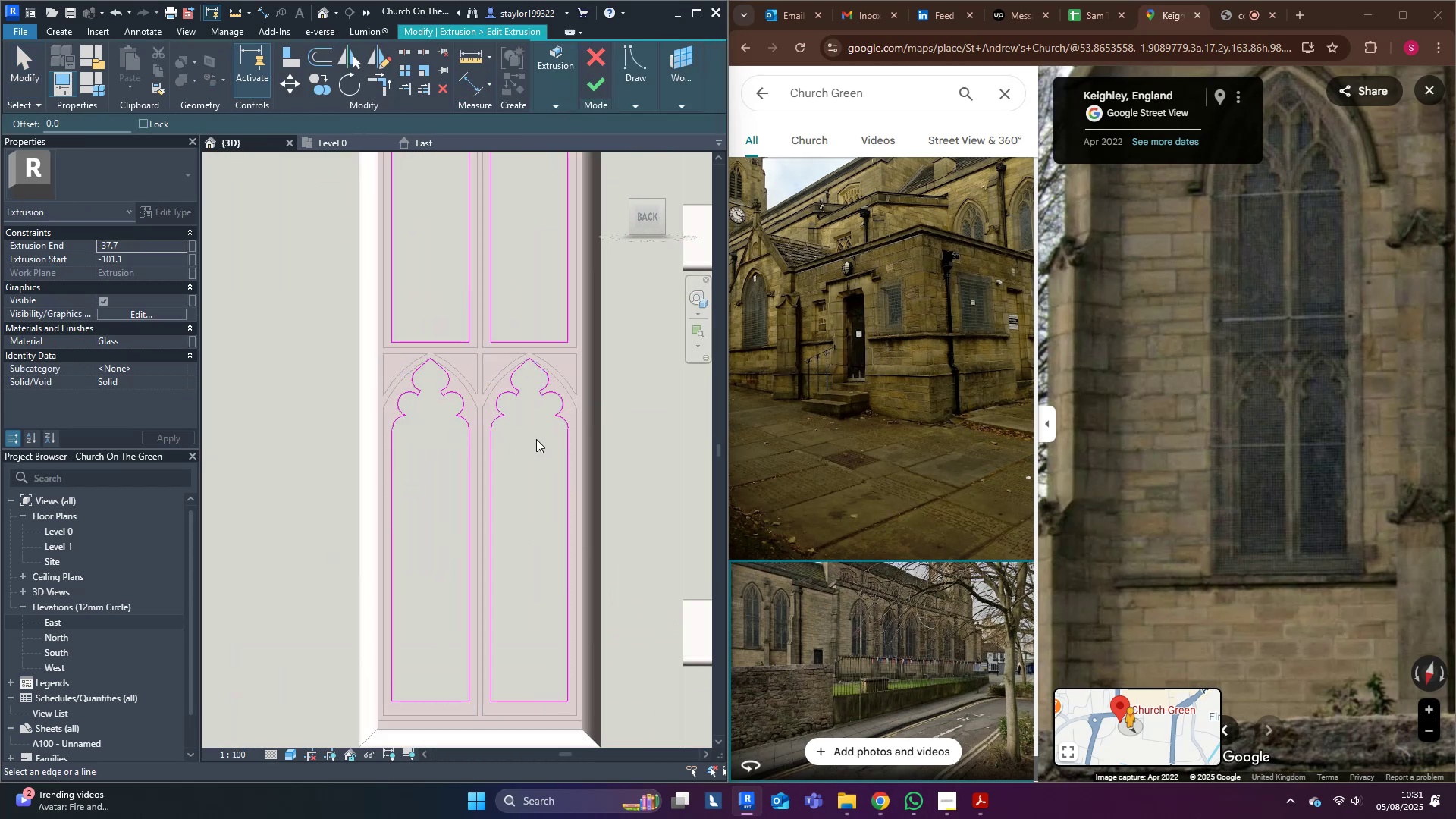 
key(Escape)
 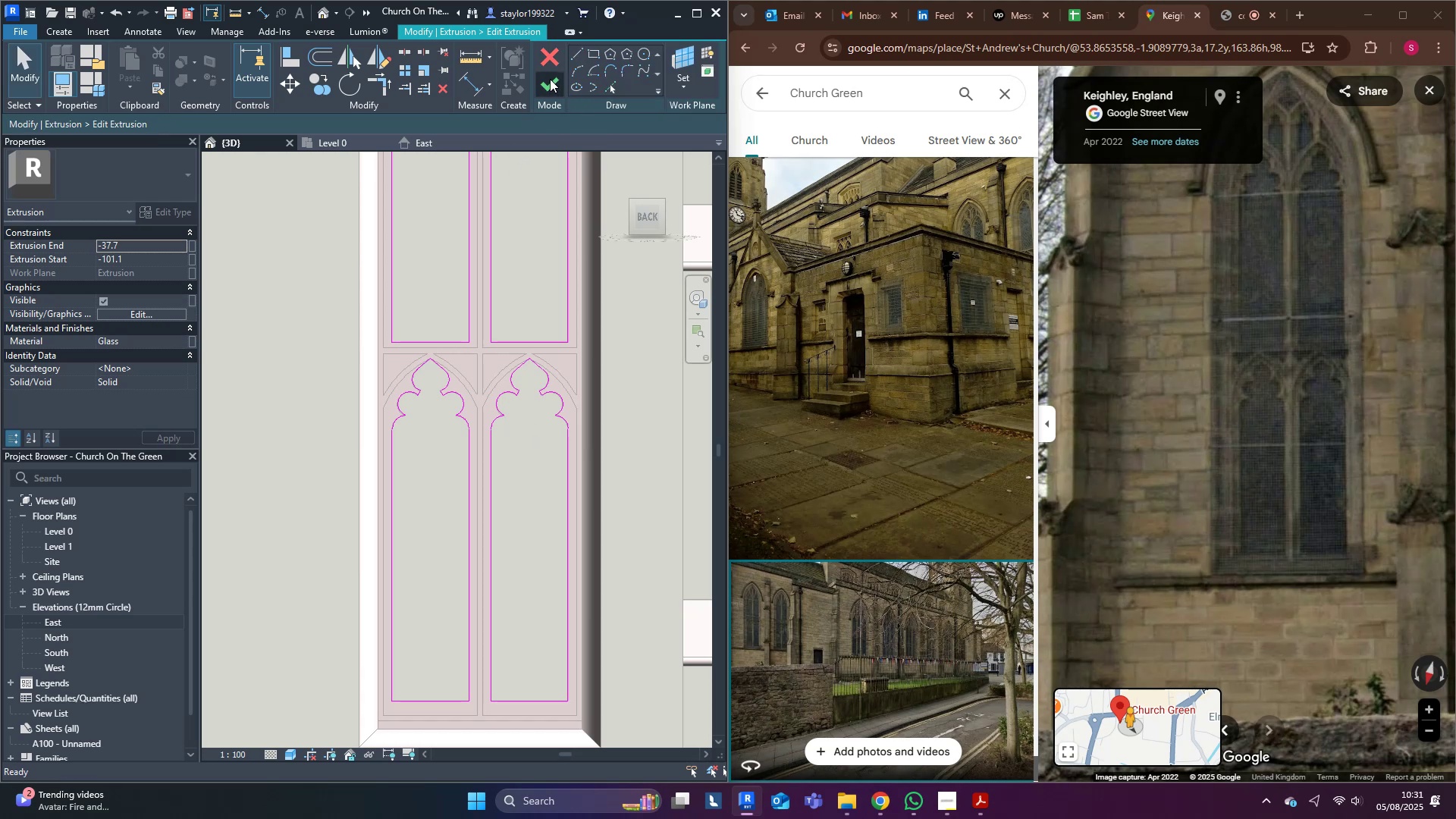 
key(Escape)
 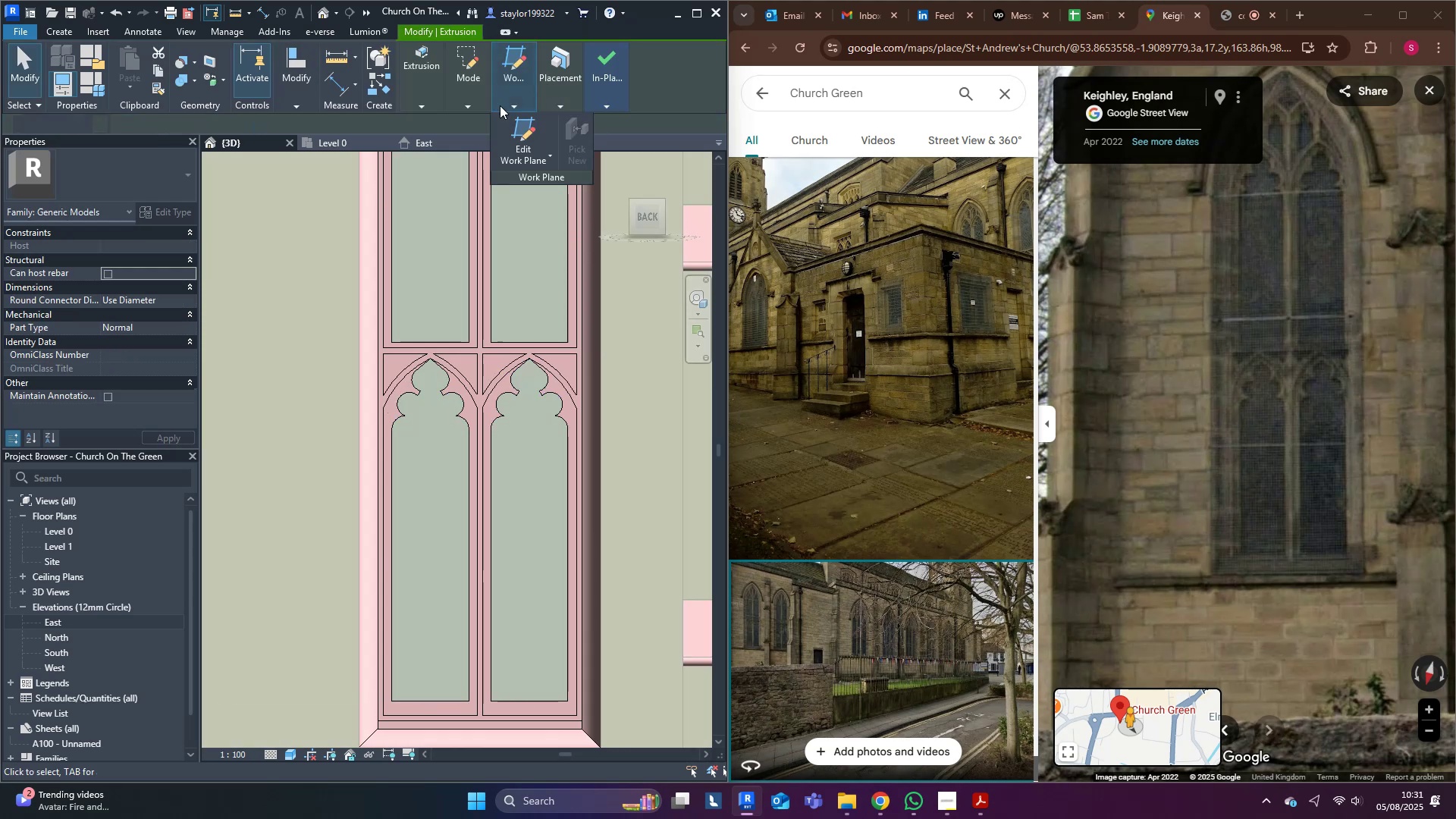 
scroll: coordinate [307, 480], scroll_direction: down, amount: 13.0
 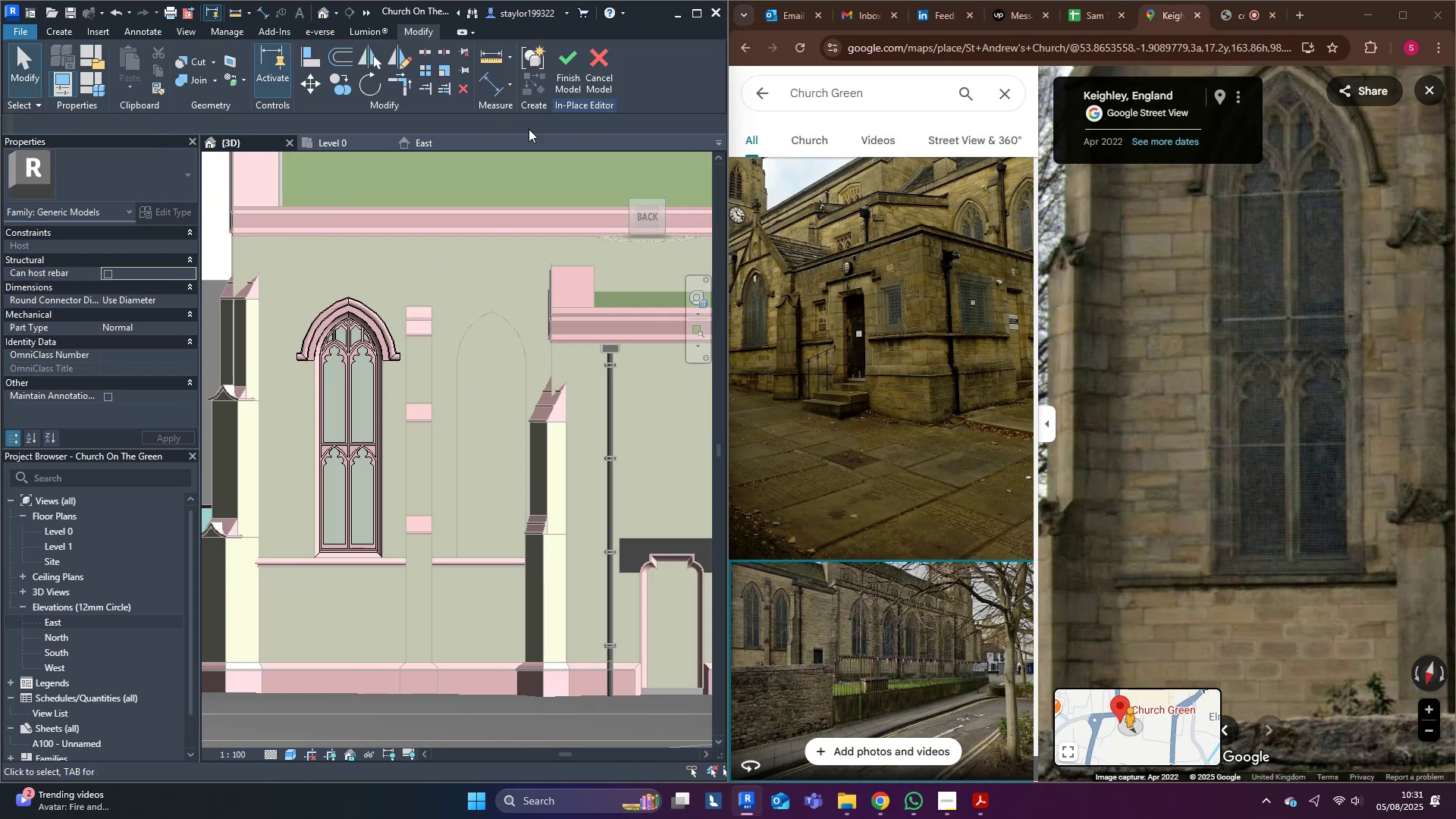 
left_click([558, 65])
 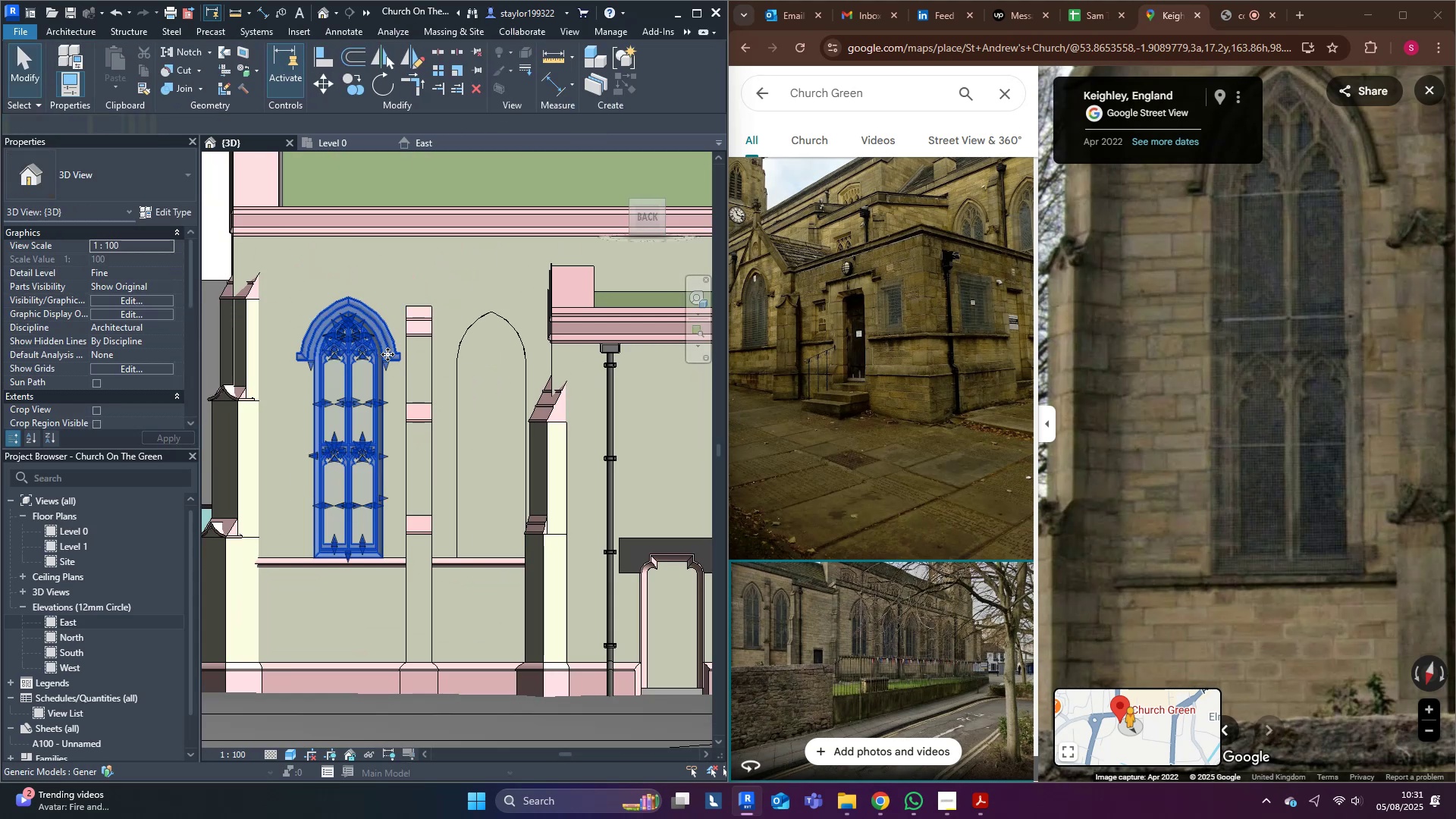 
scroll: coordinate [329, 410], scroll_direction: up, amount: 4.0
 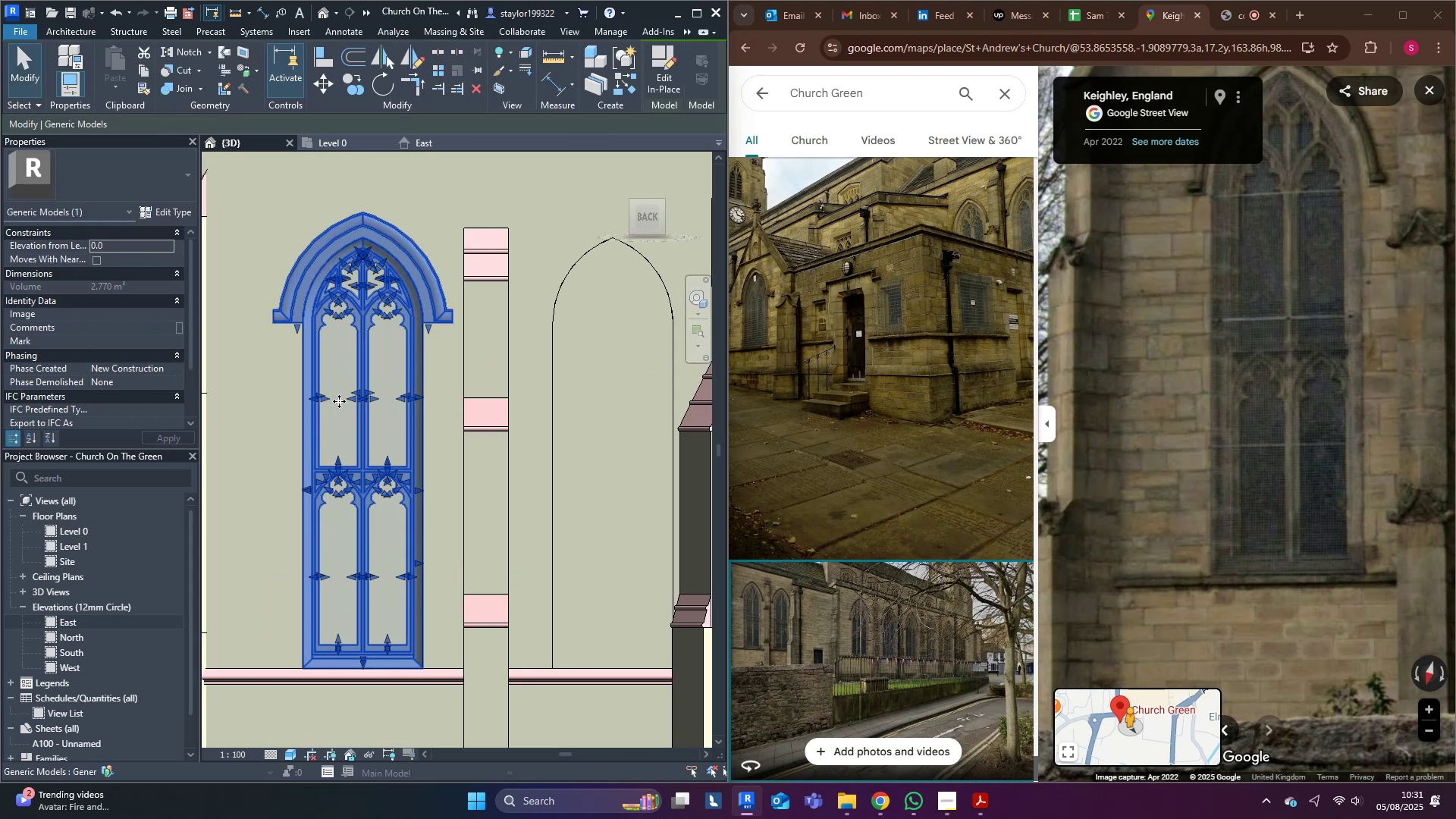 
type(mv)
 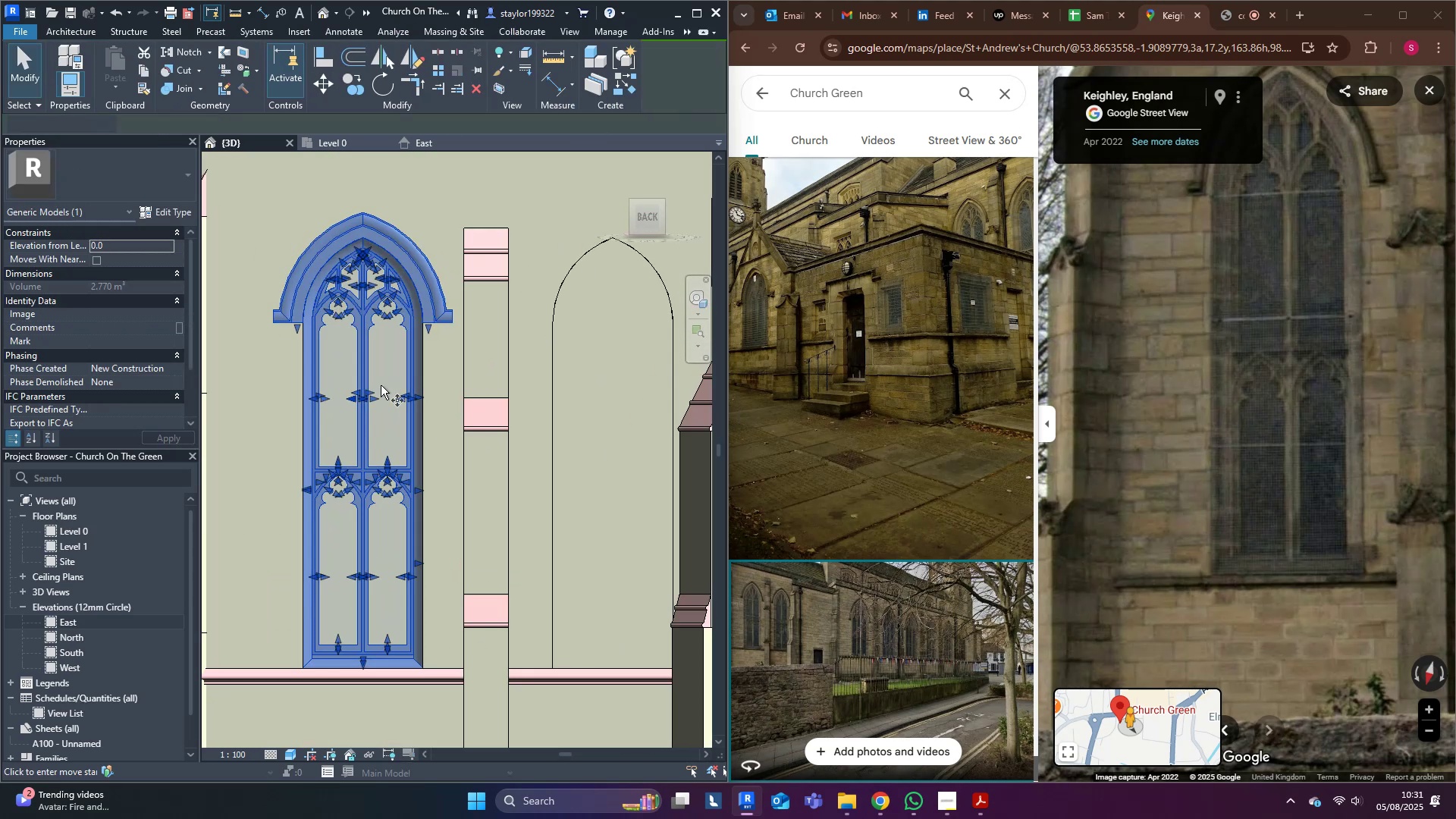 
scroll: coordinate [435, 391], scroll_direction: up, amount: 2.0
 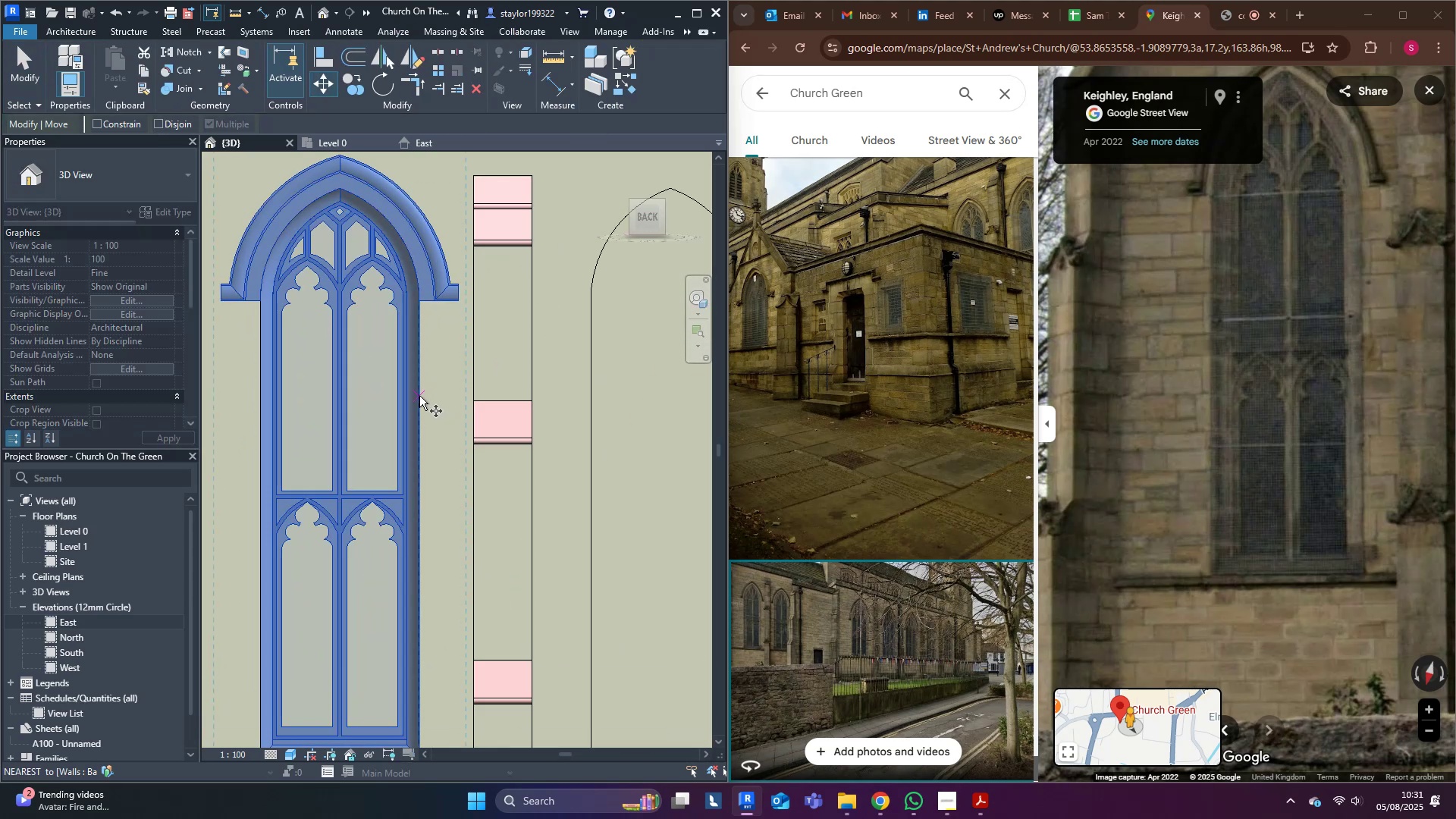 
left_click([419, 396])
 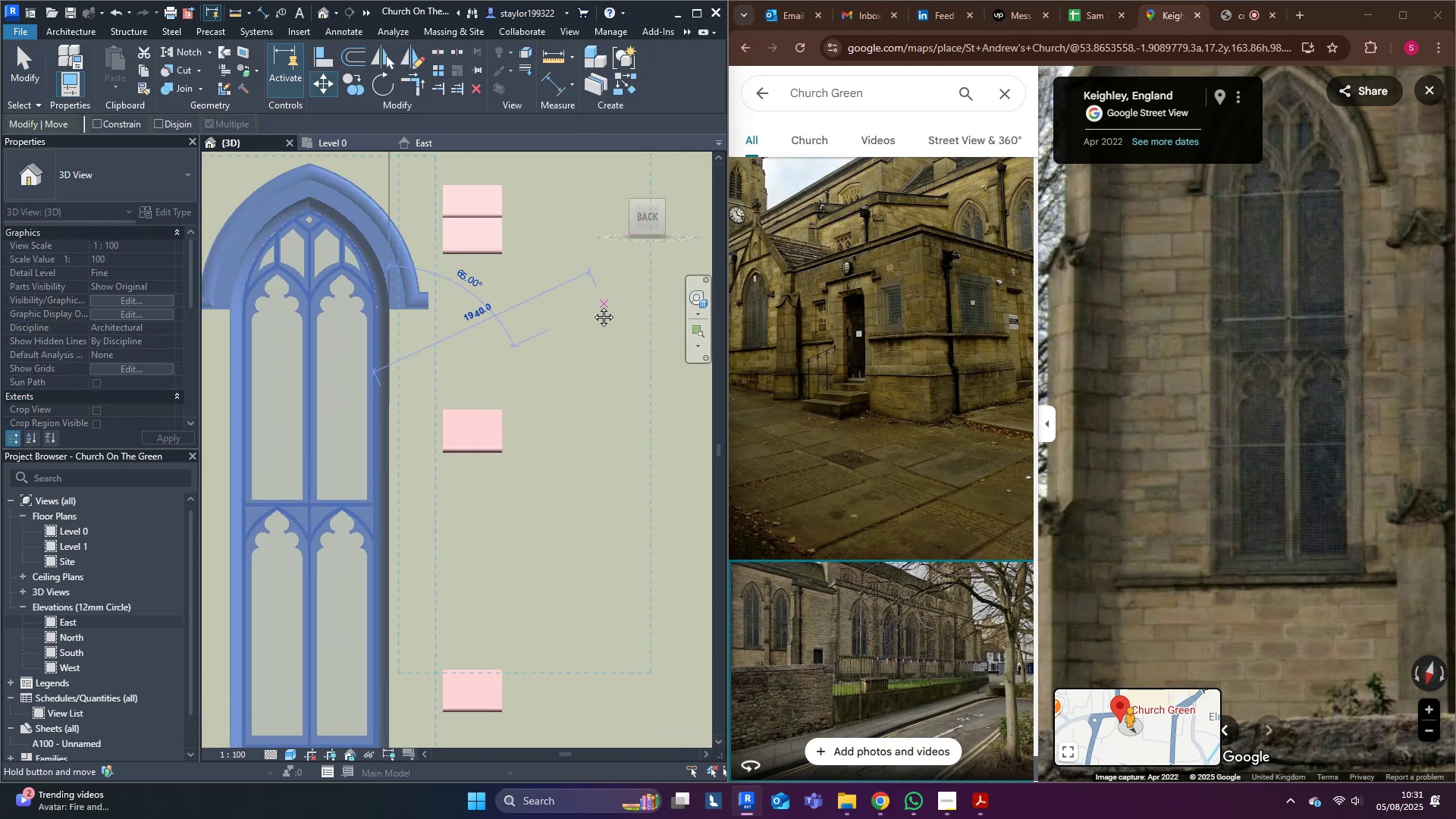 
hold_key(key=ControlLeft, duration=1.53)
 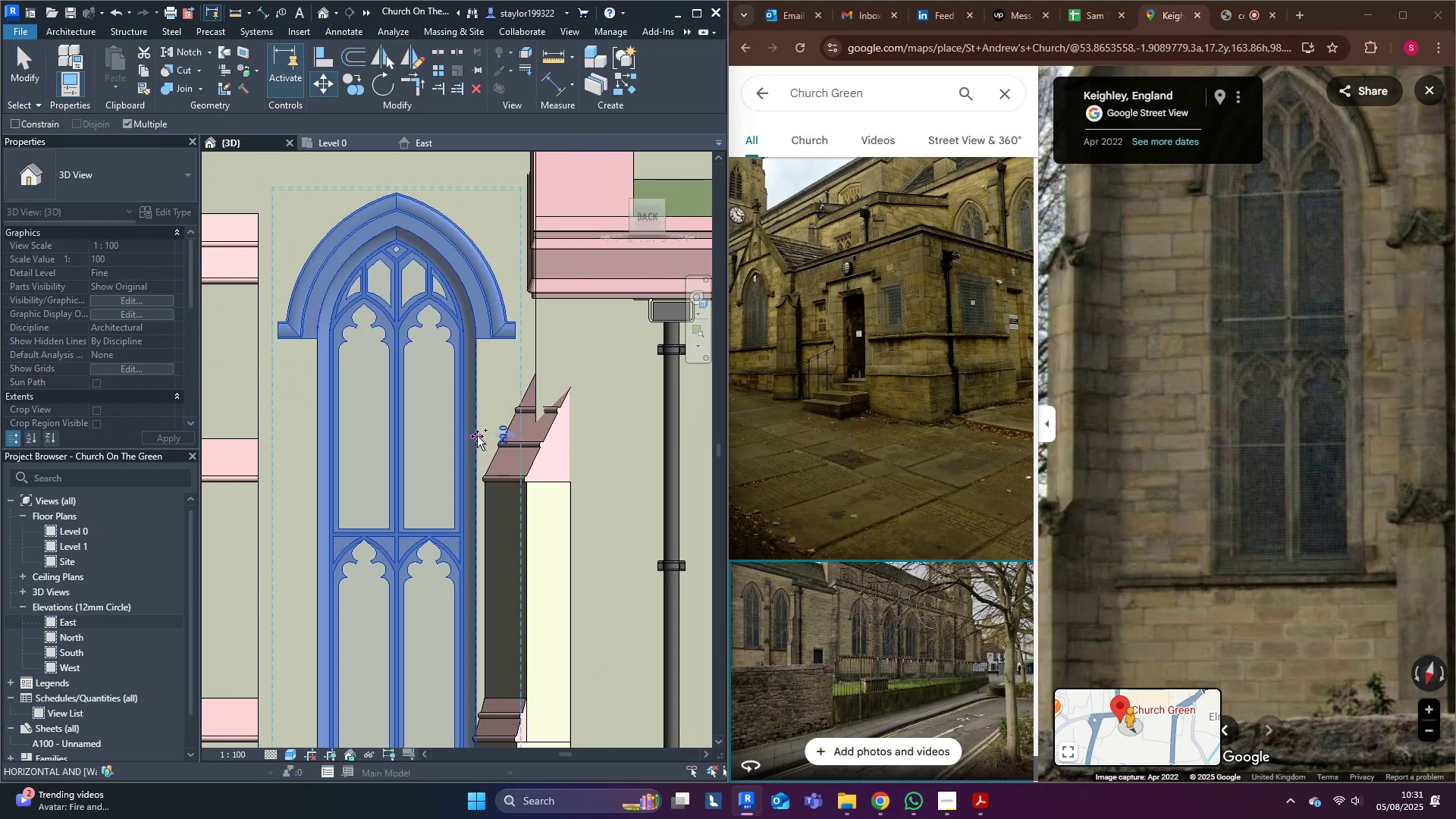 
hold_key(key=ControlLeft, duration=0.54)
left_click([477, 436])
 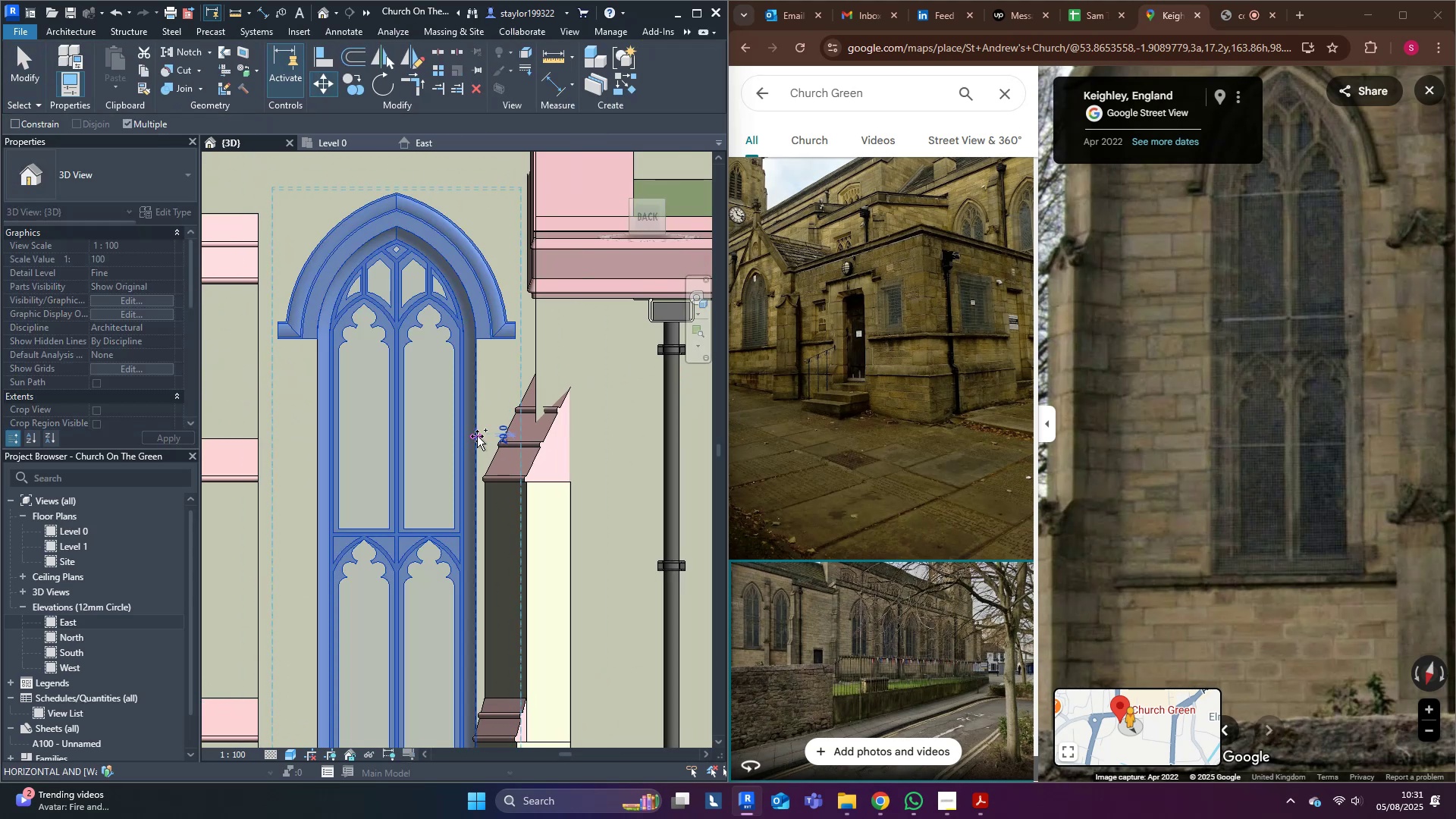 
key(Escape)
 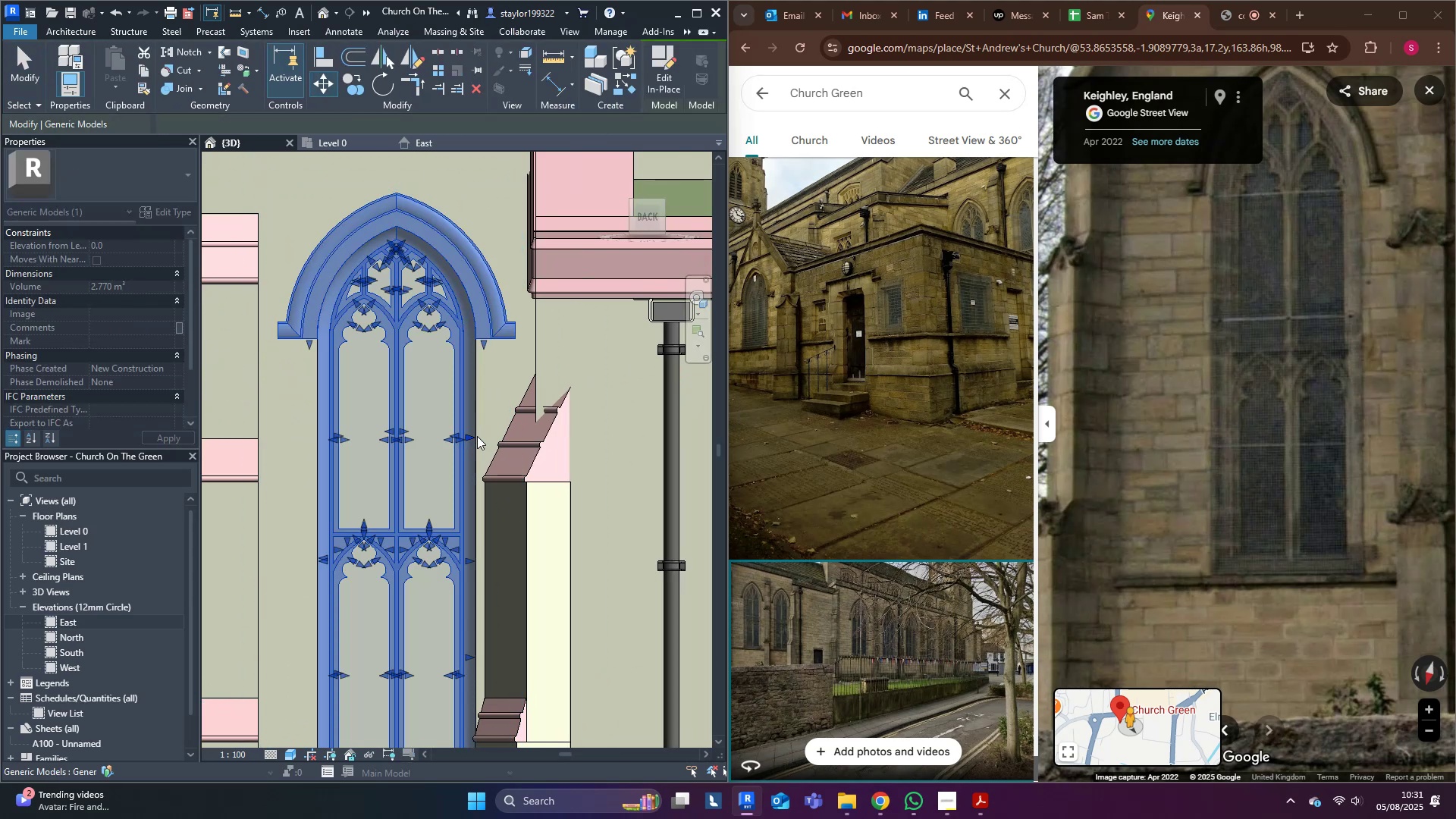 
key(Escape)
 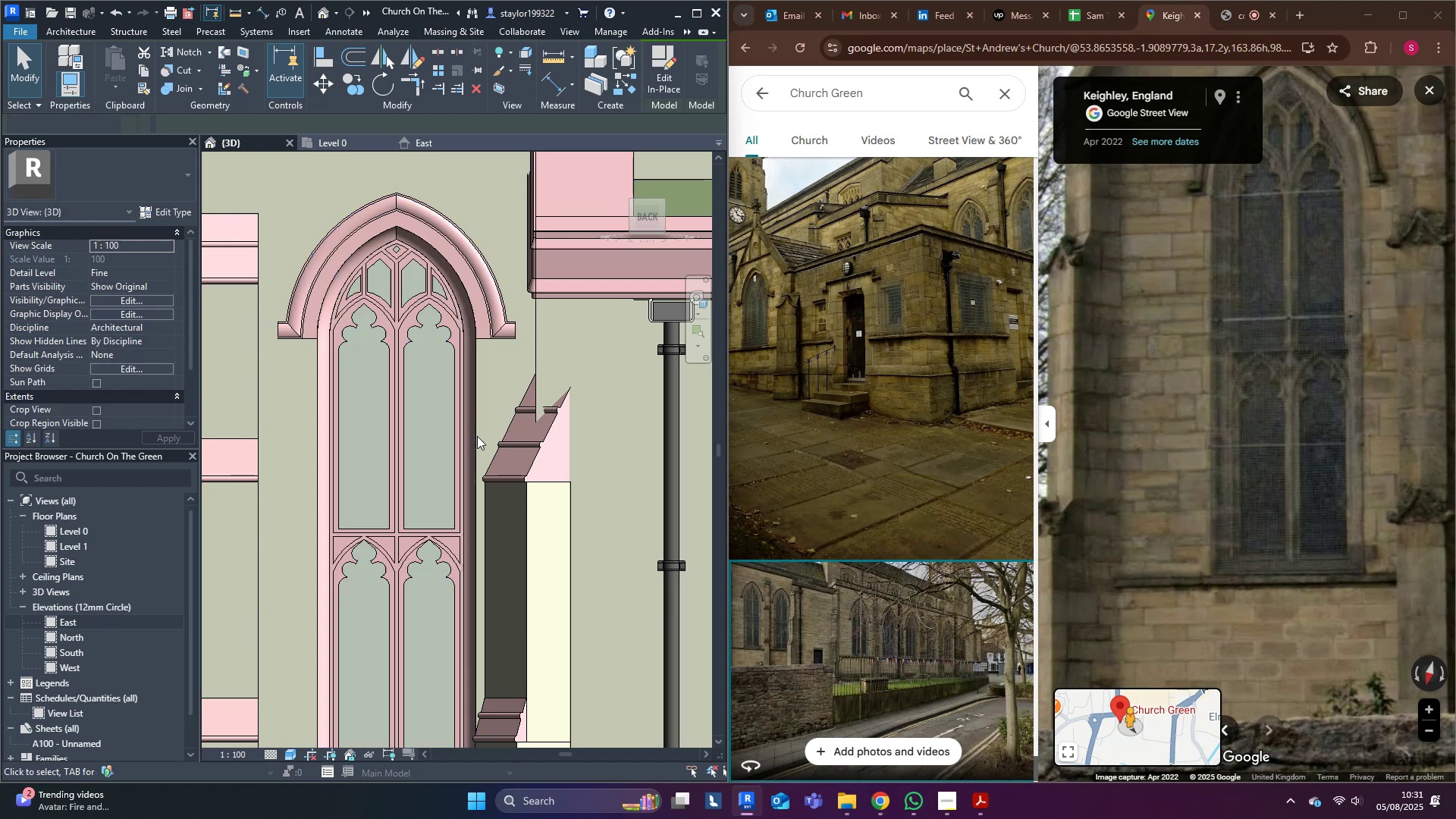 
scroll: coordinate [477, 436], scroll_direction: down, amount: 5.0
 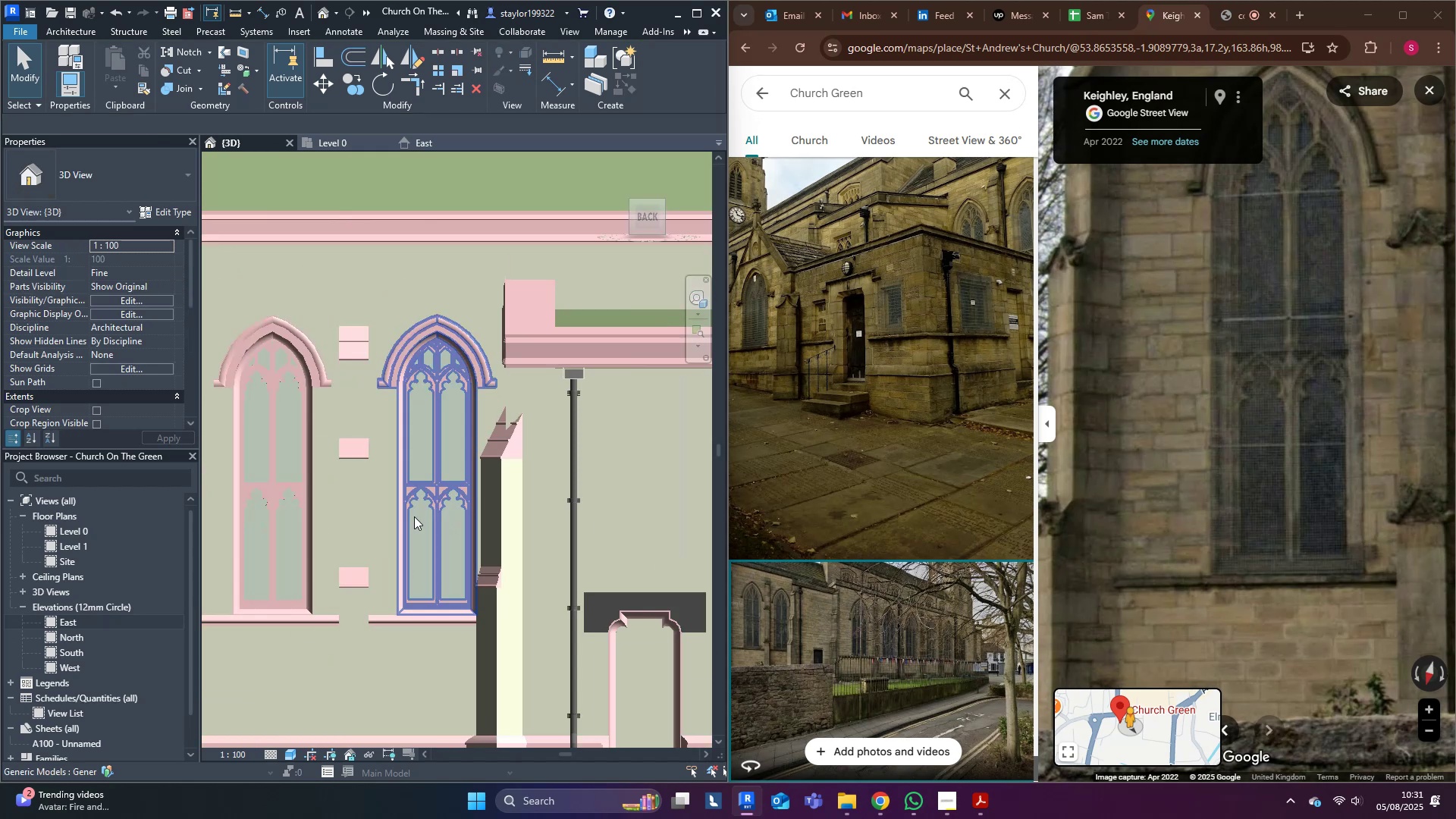 
hold_key(key=ShiftLeft, duration=0.45)
 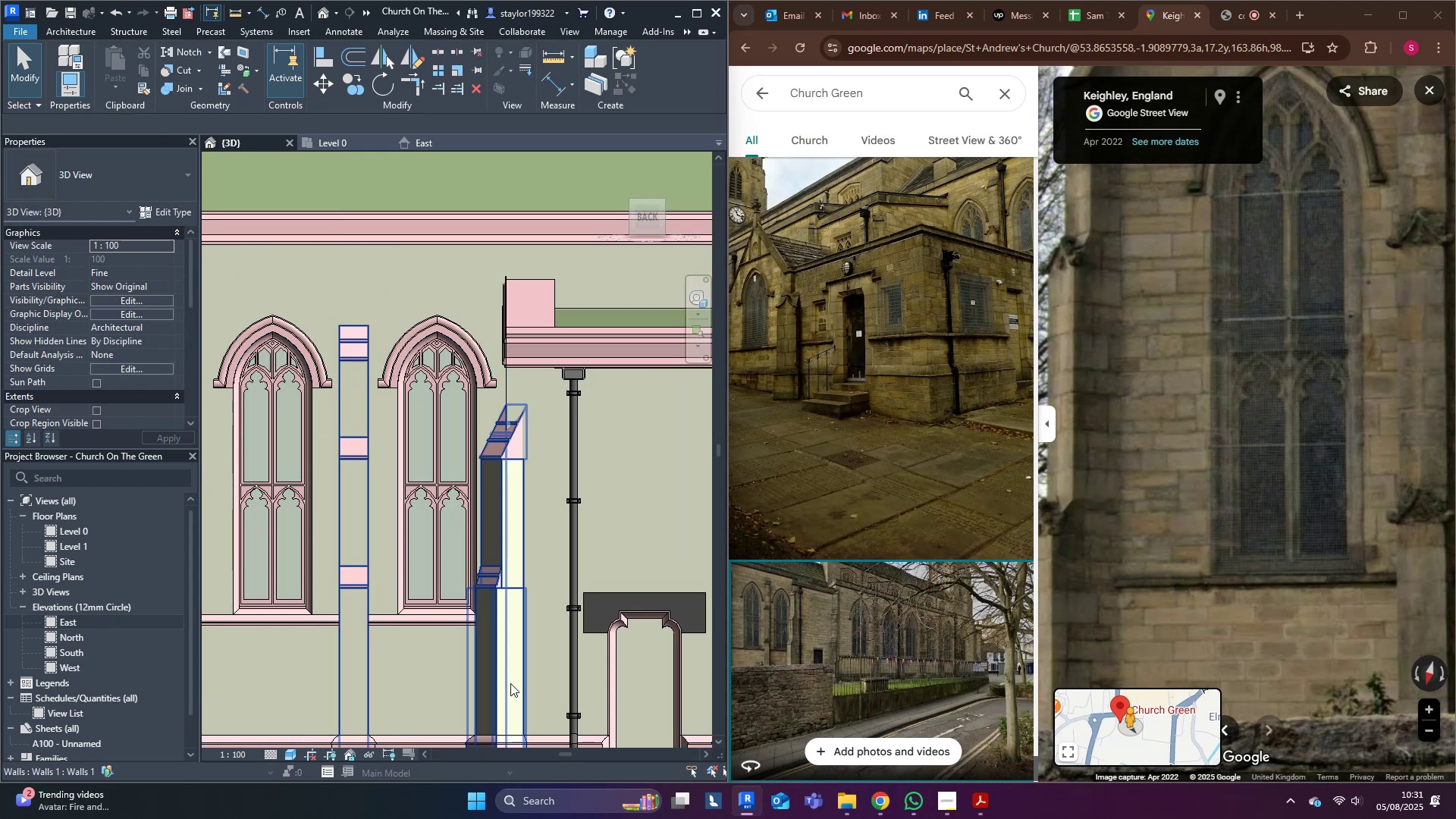 
hold_key(key=ShiftLeft, duration=0.6)
 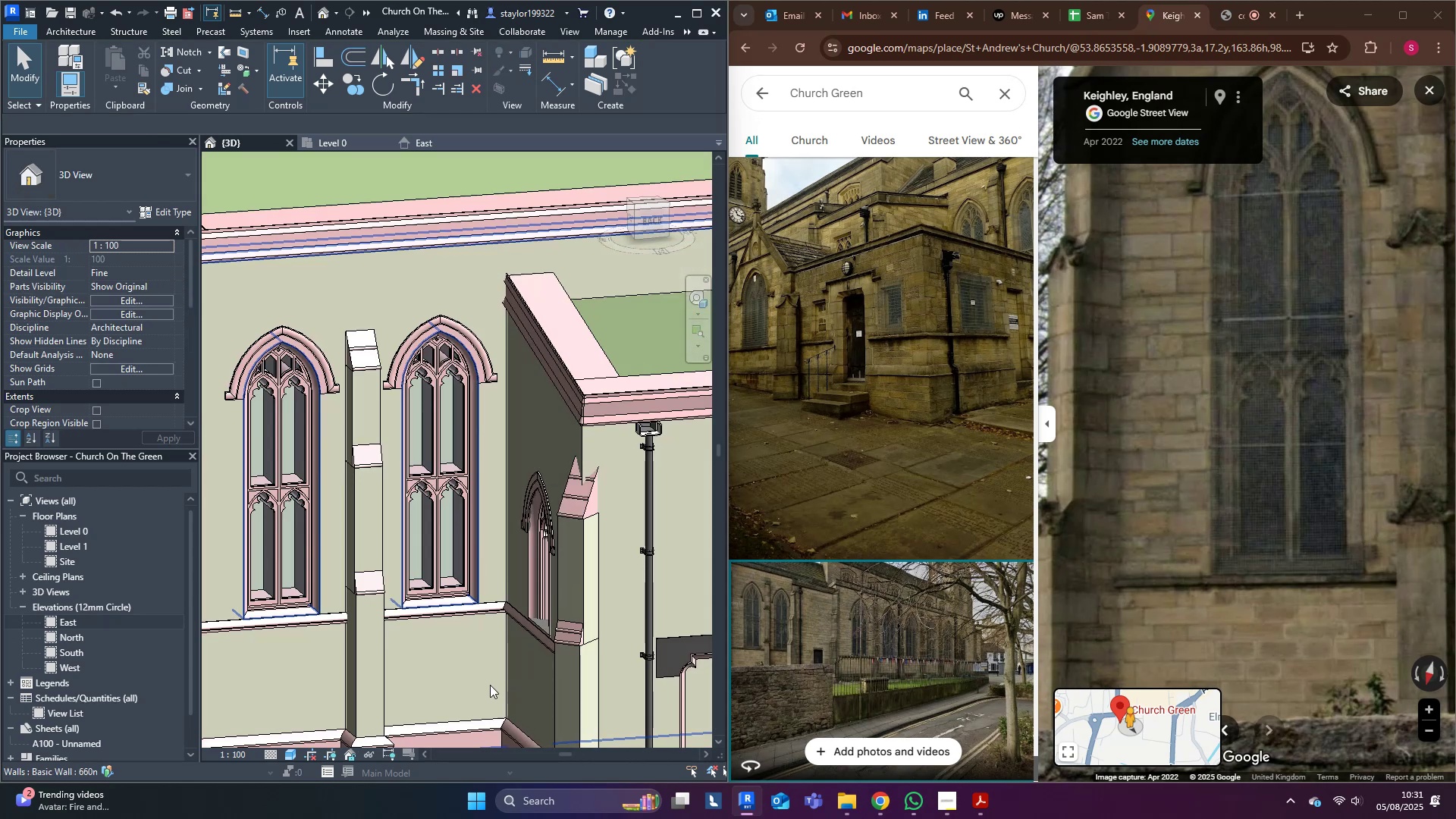 
scroll: coordinate [466, 679], scroll_direction: down, amount: 5.0
 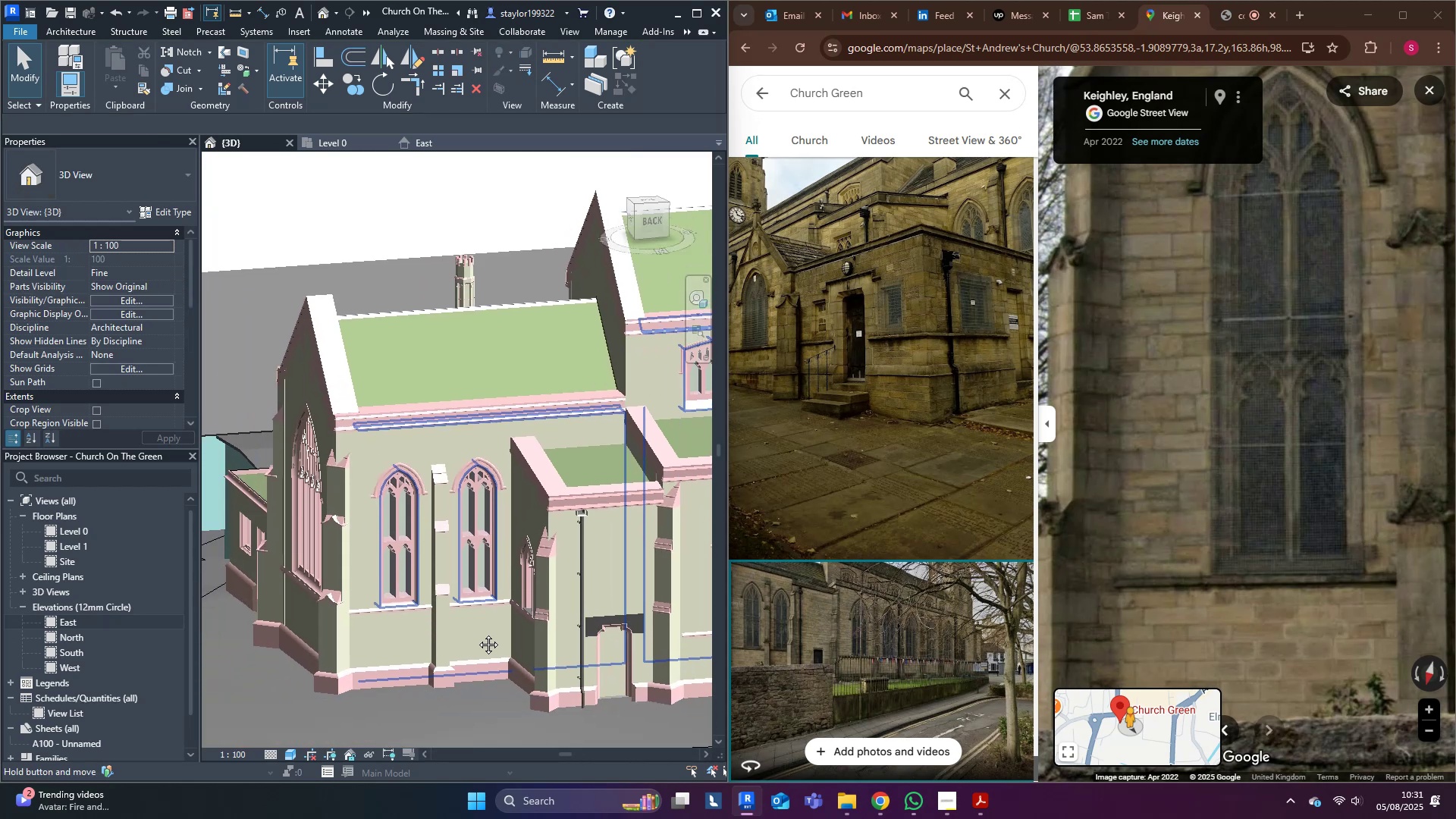 
hold_key(key=ShiftLeft, duration=0.53)
 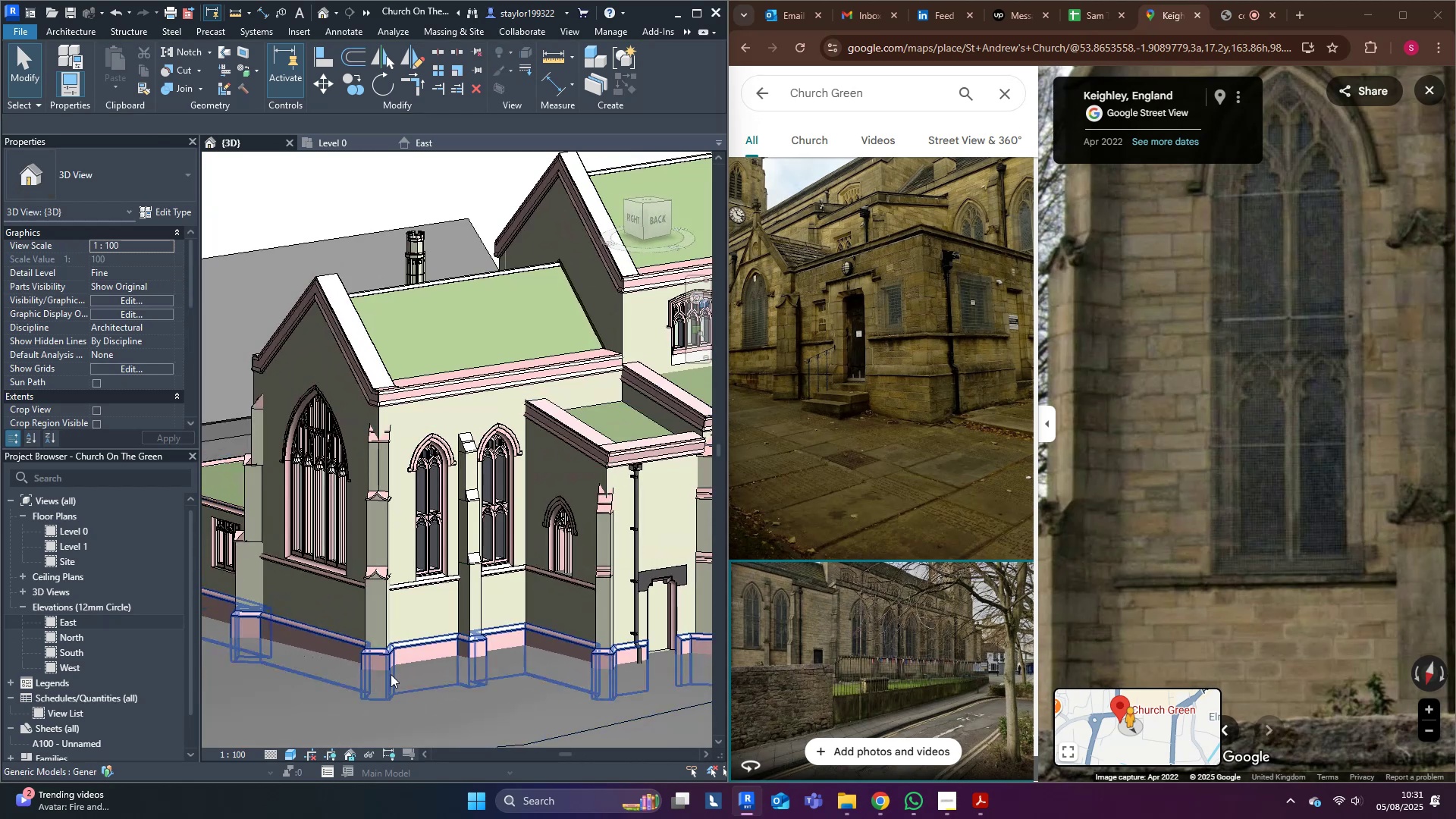 
hold_key(key=ShiftLeft, duration=1.04)
 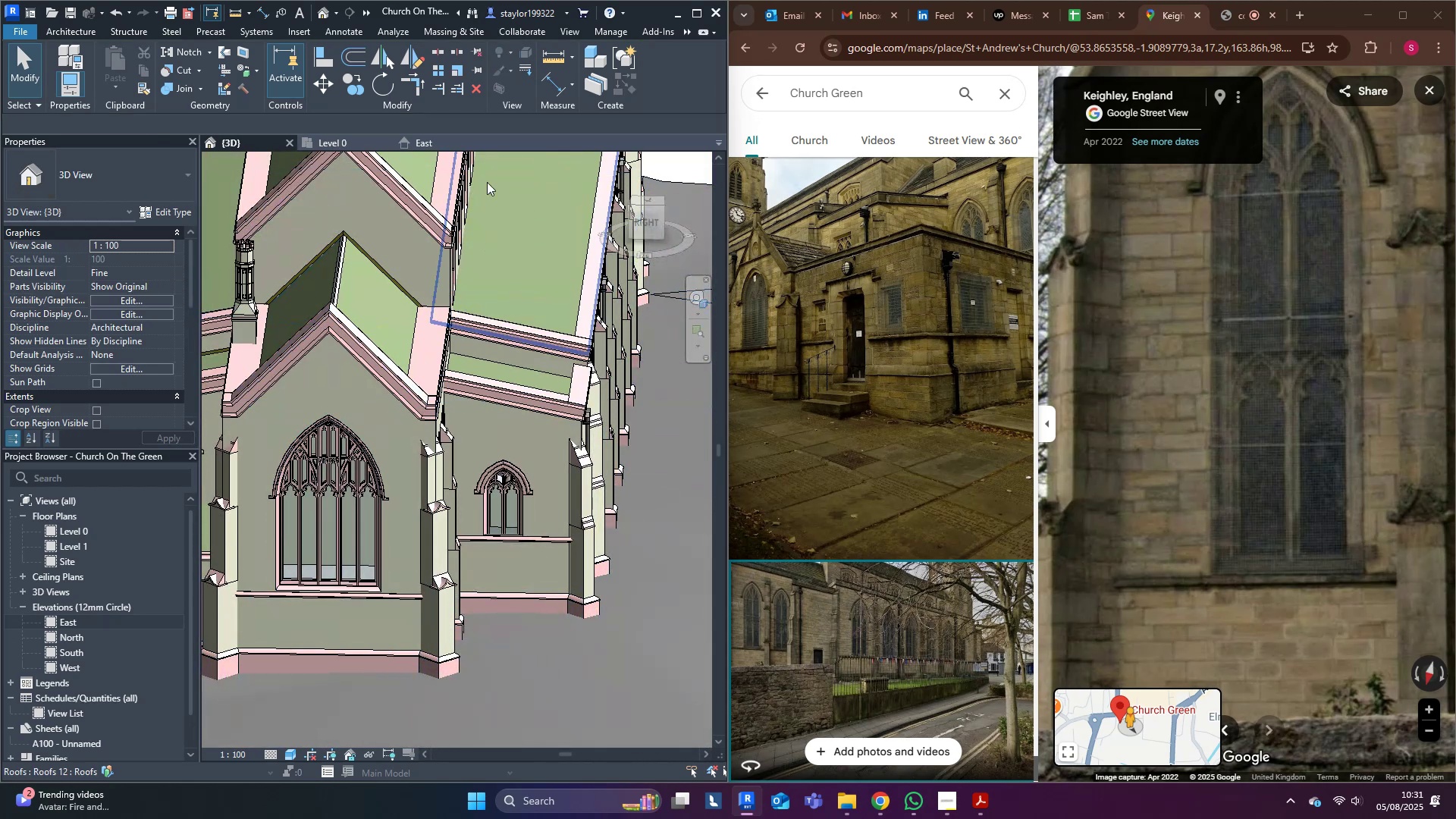 
key(Control+ControlLeft)
 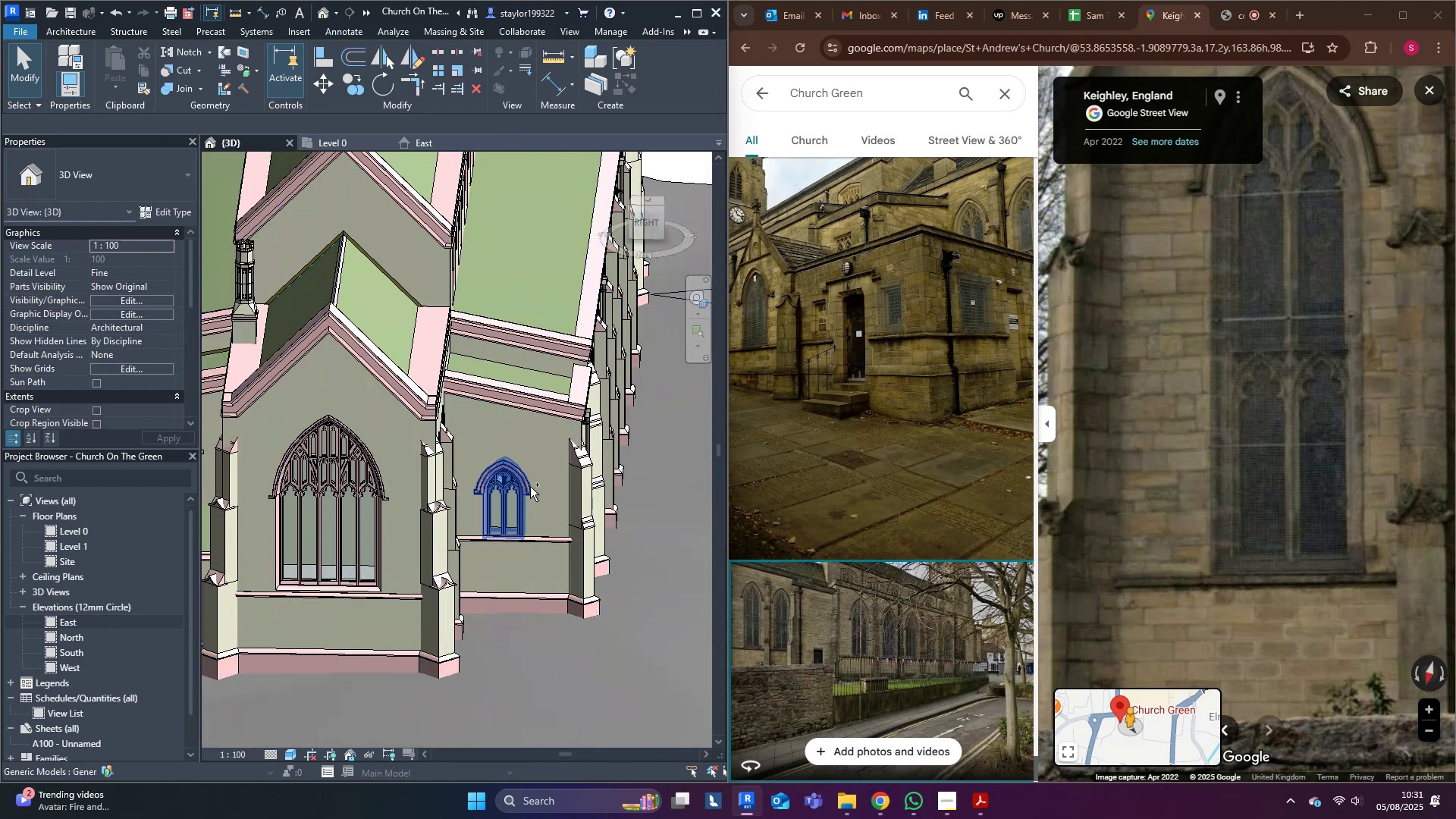 
key(Control+S)
 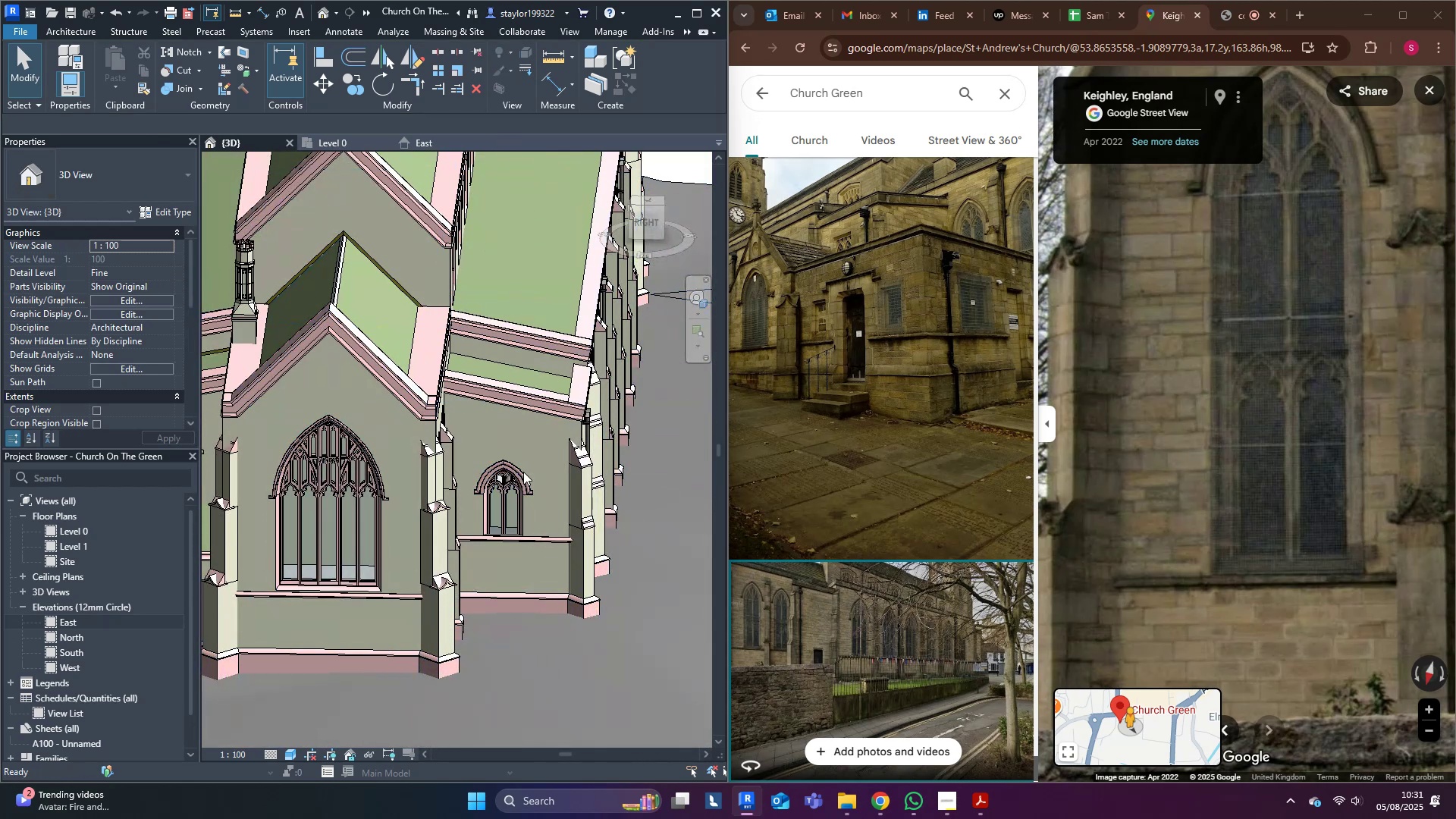 
scroll: coordinate [522, 469], scroll_direction: down, amount: 4.0
 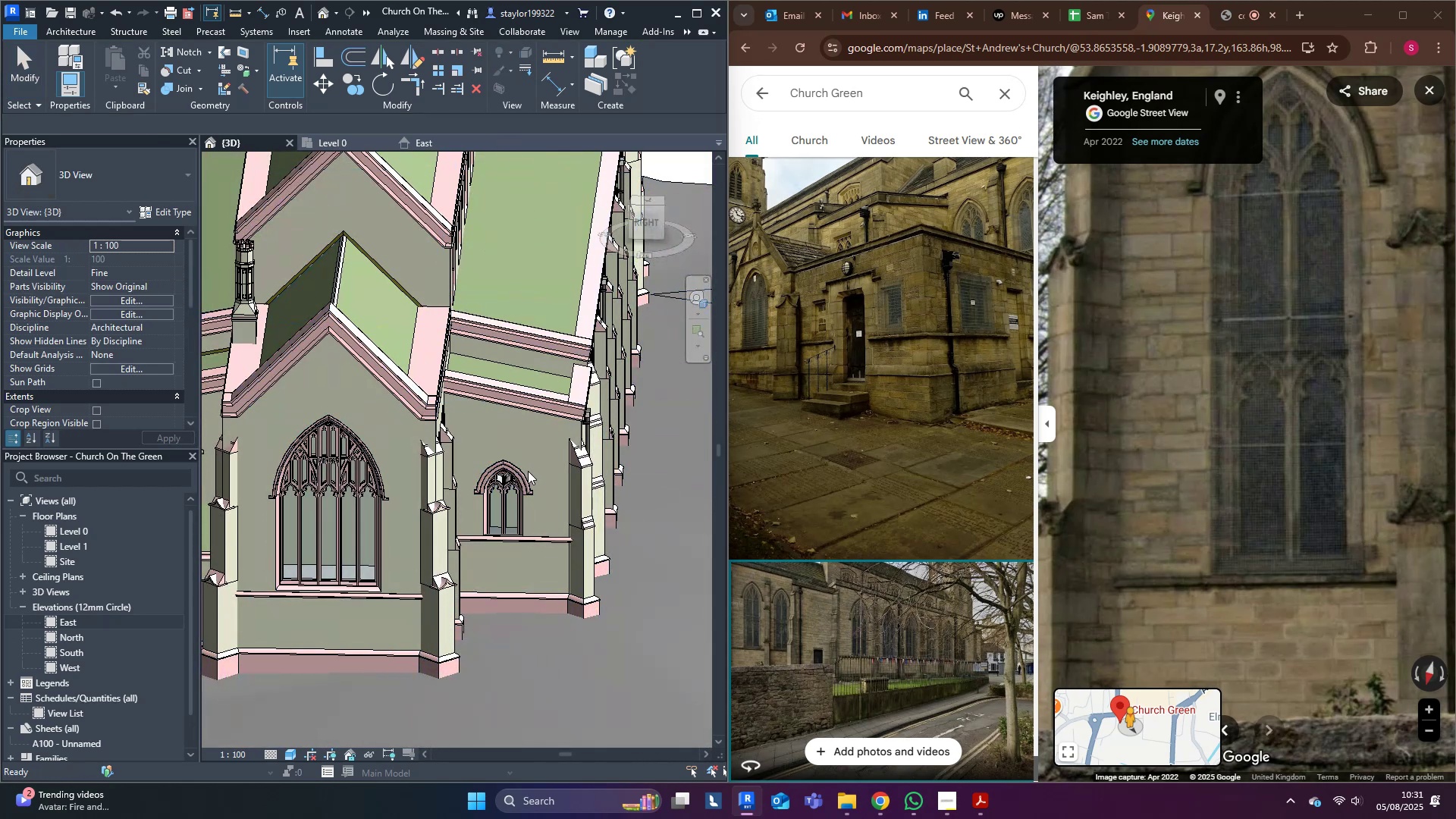 
hold_key(key=ShiftLeft, duration=0.99)
 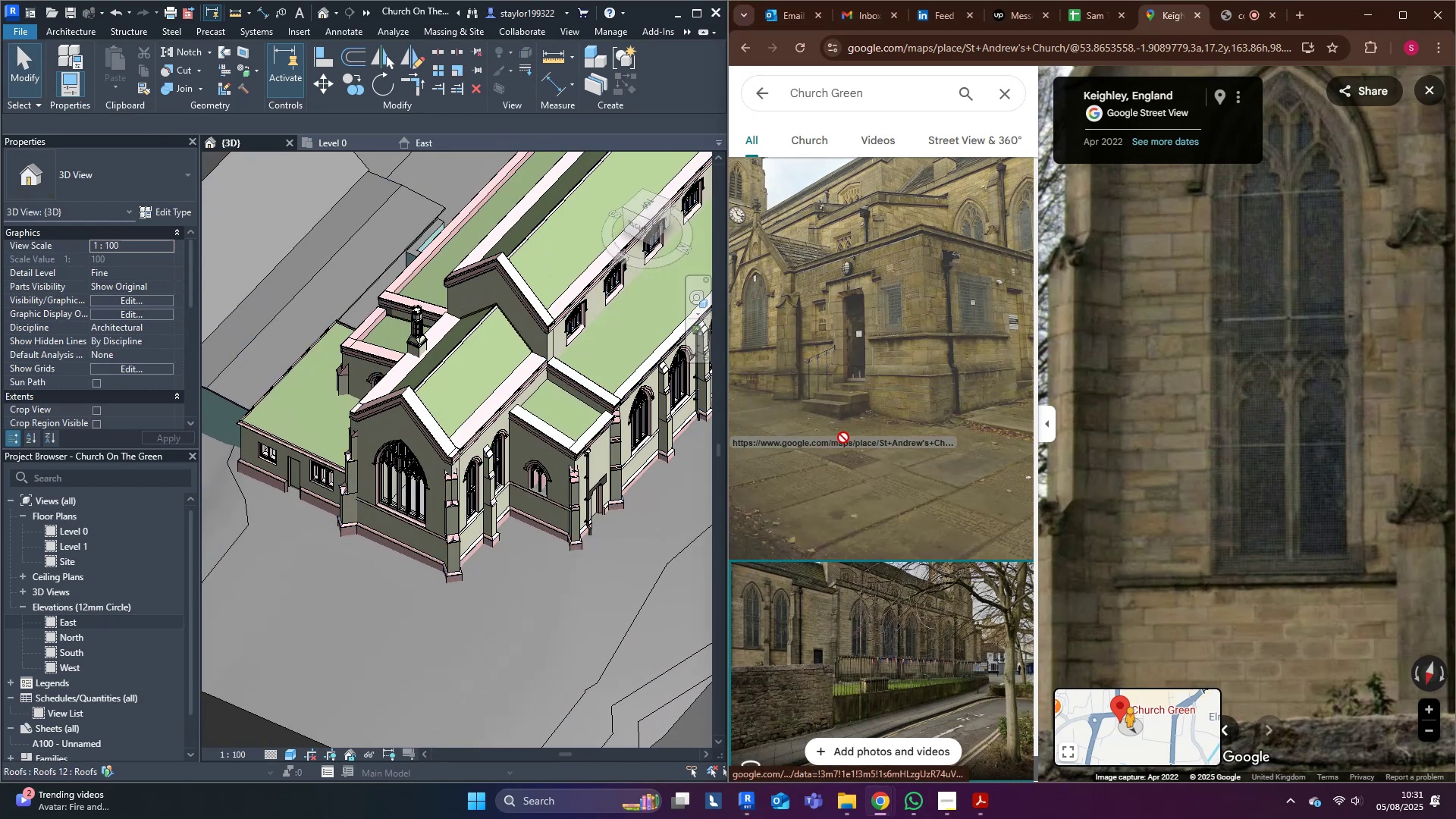 
left_click([967, 259])
 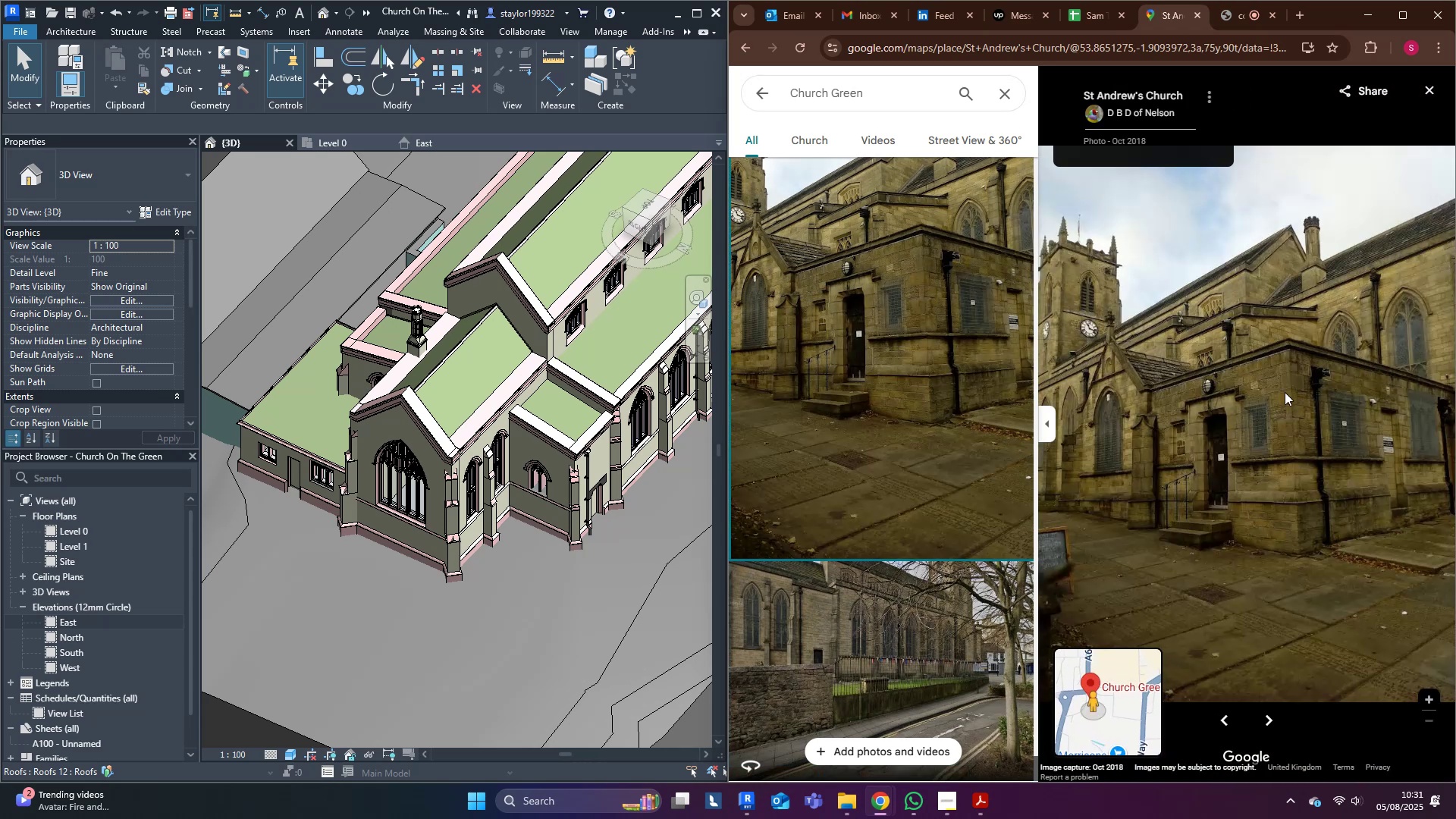 
scroll: coordinate [560, 491], scroll_direction: up, amount: 9.0
 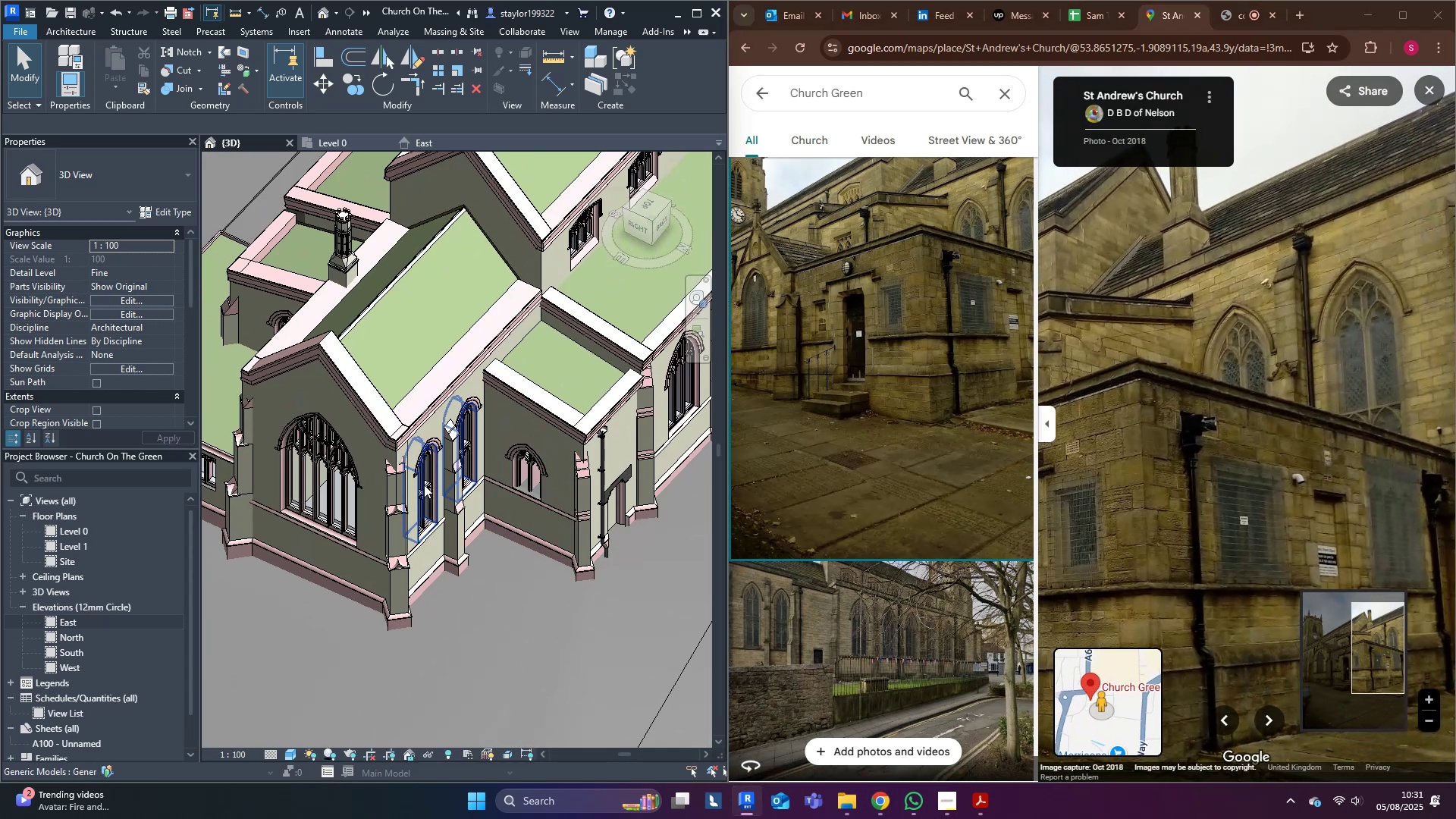 
left_click([425, 485])
 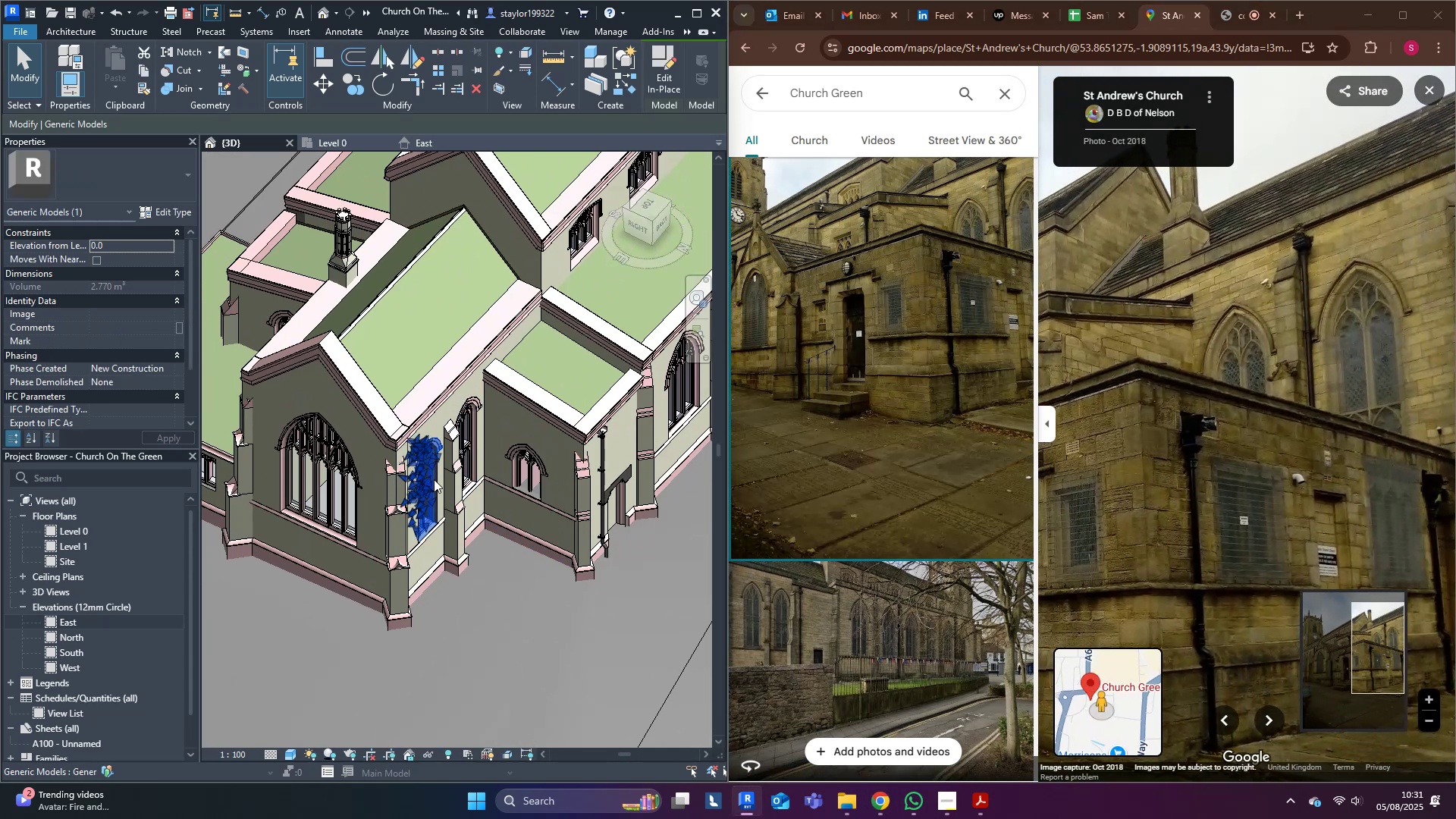 
scroll: coordinate [503, 441], scroll_direction: up, amount: 4.0
 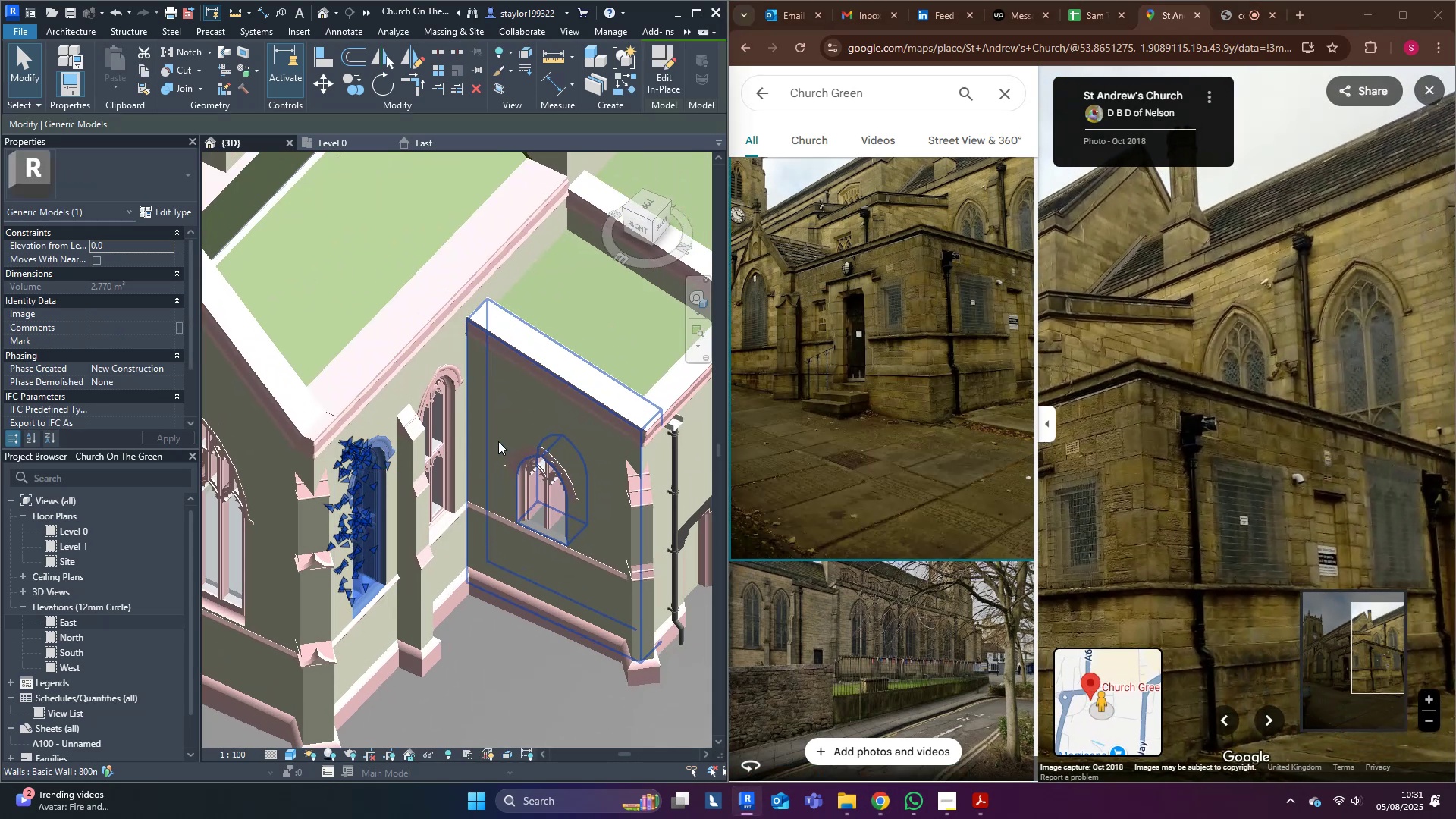 
hold_key(key=ControlLeft, duration=0.54)
 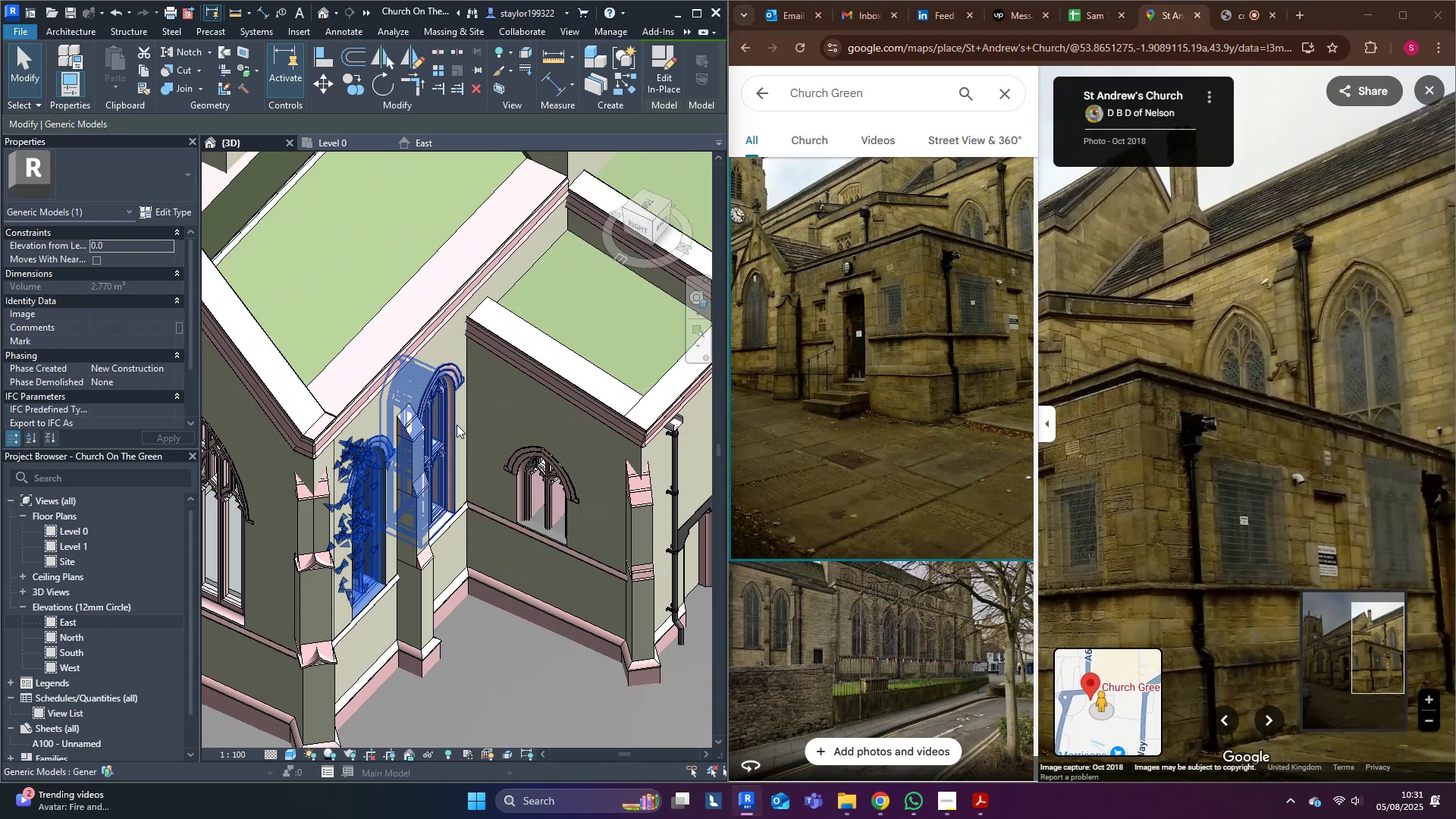 
scroll: coordinate [462, 423], scroll_direction: down, amount: 3.0
 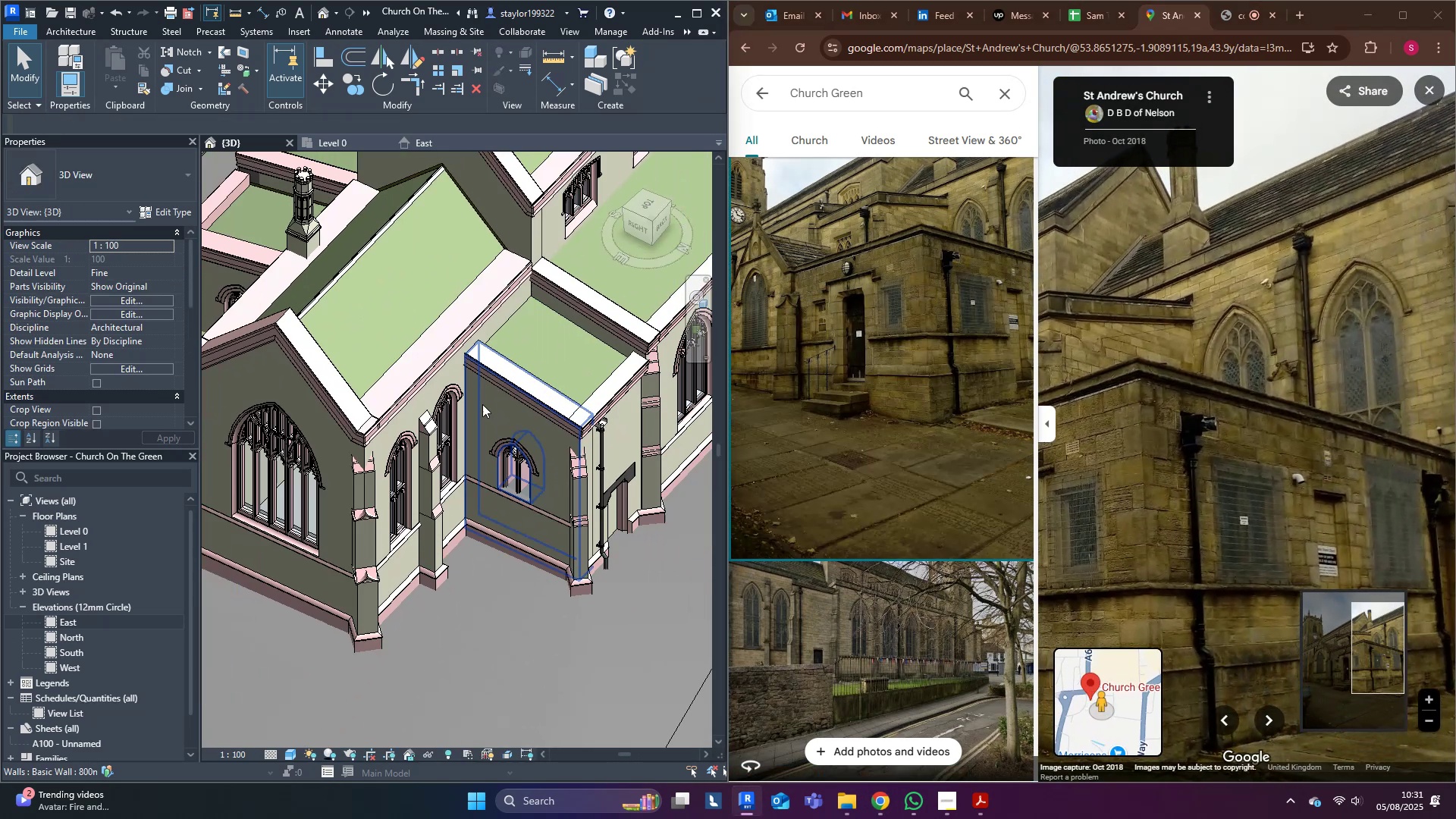 
hold_key(key=ControlLeft, duration=1.5)
left_click([443, 422])
 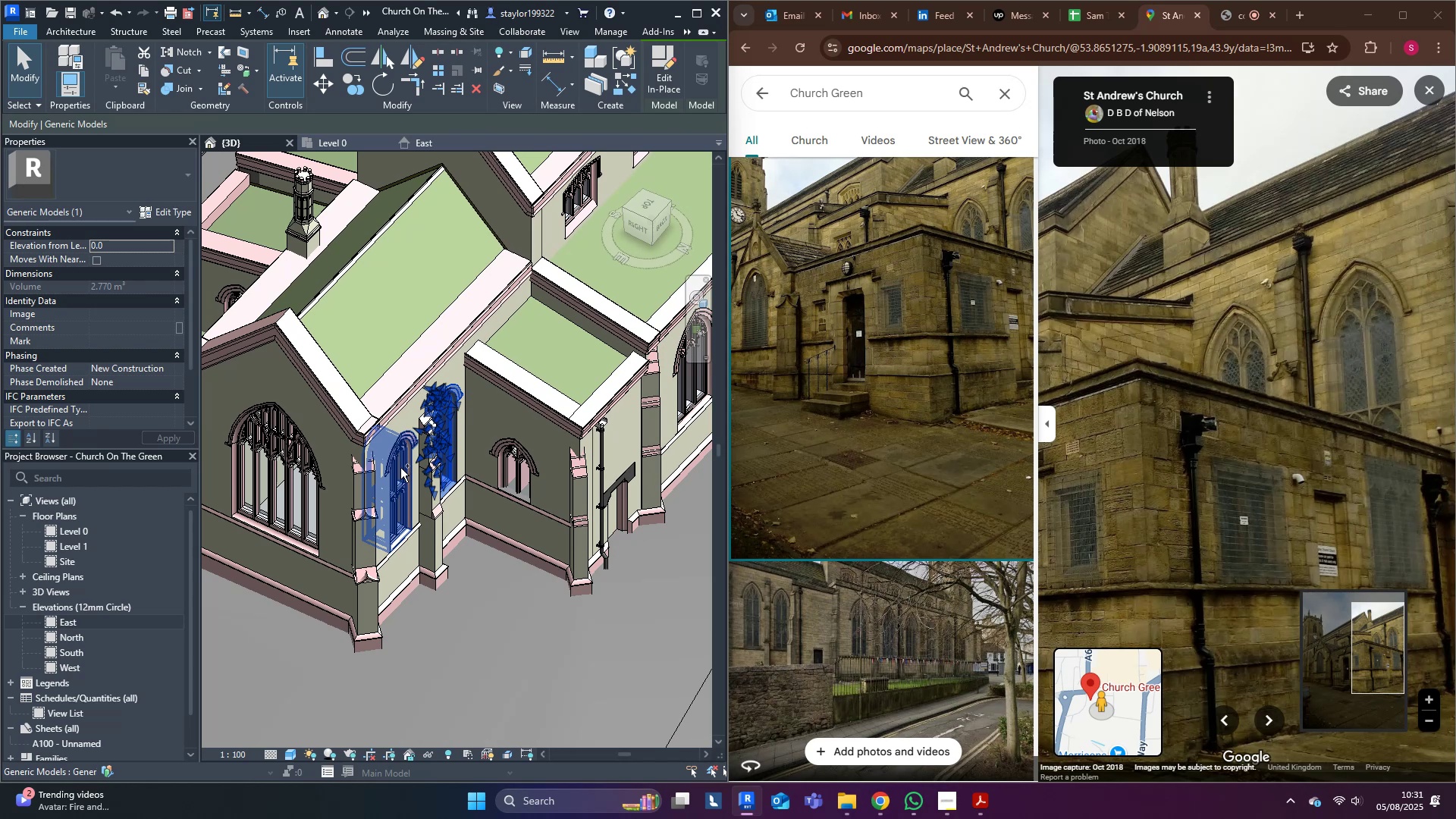 
hold_key(key=ControlLeft, duration=0.73)
left_click([398, 469])
 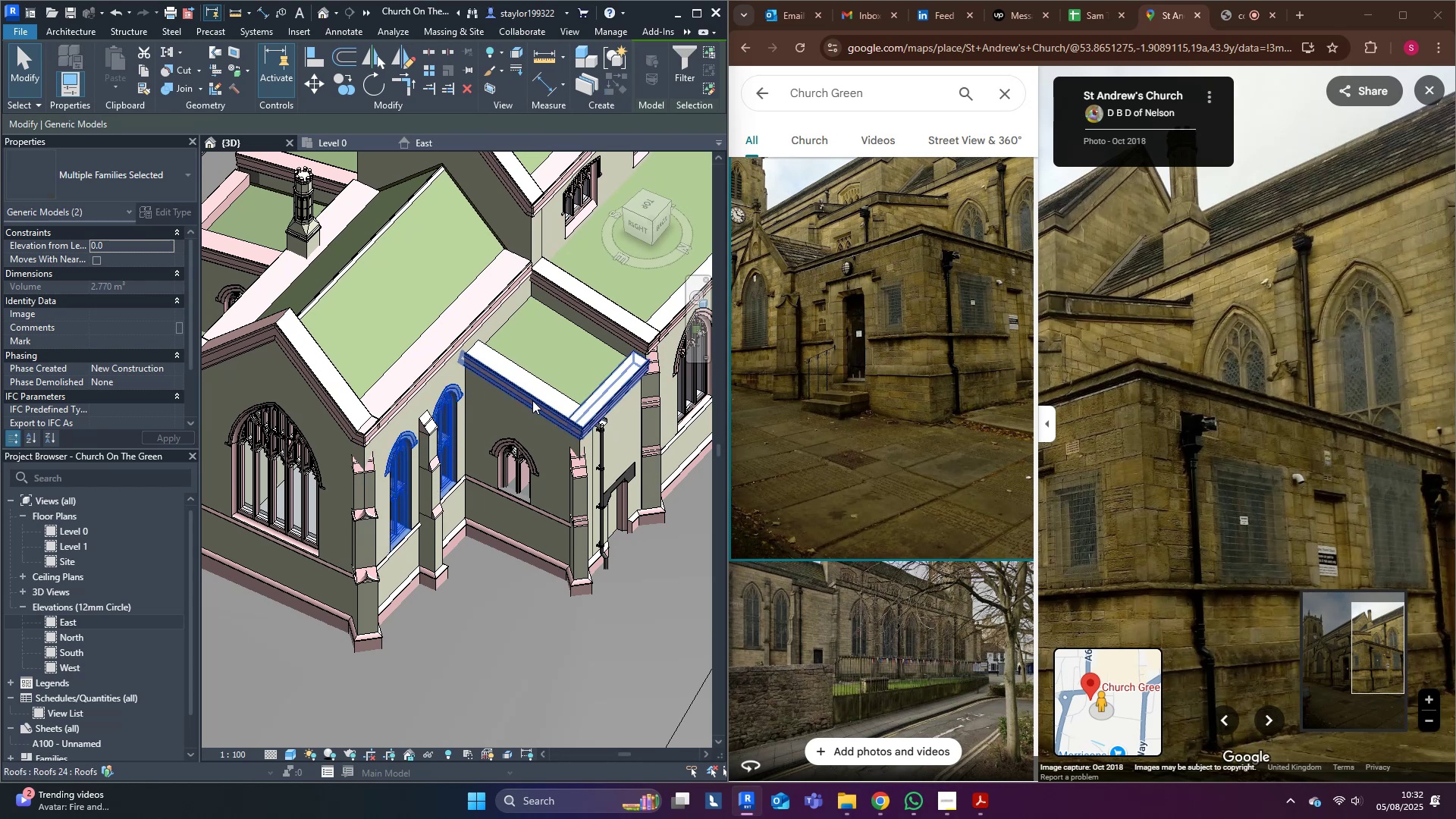 
hold_key(key=ShiftLeft, duration=0.31)
 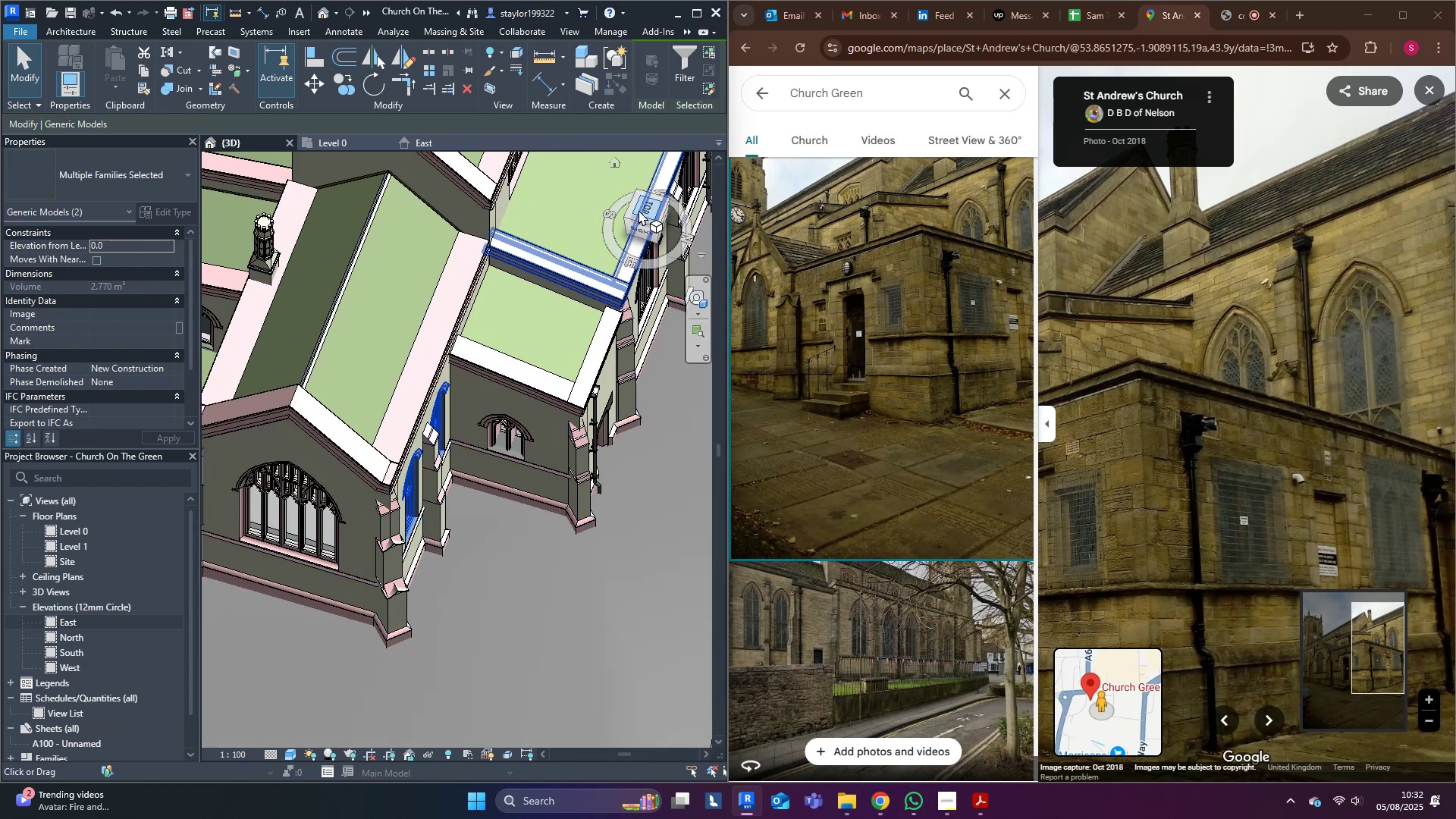 
left_click([644, 212])
 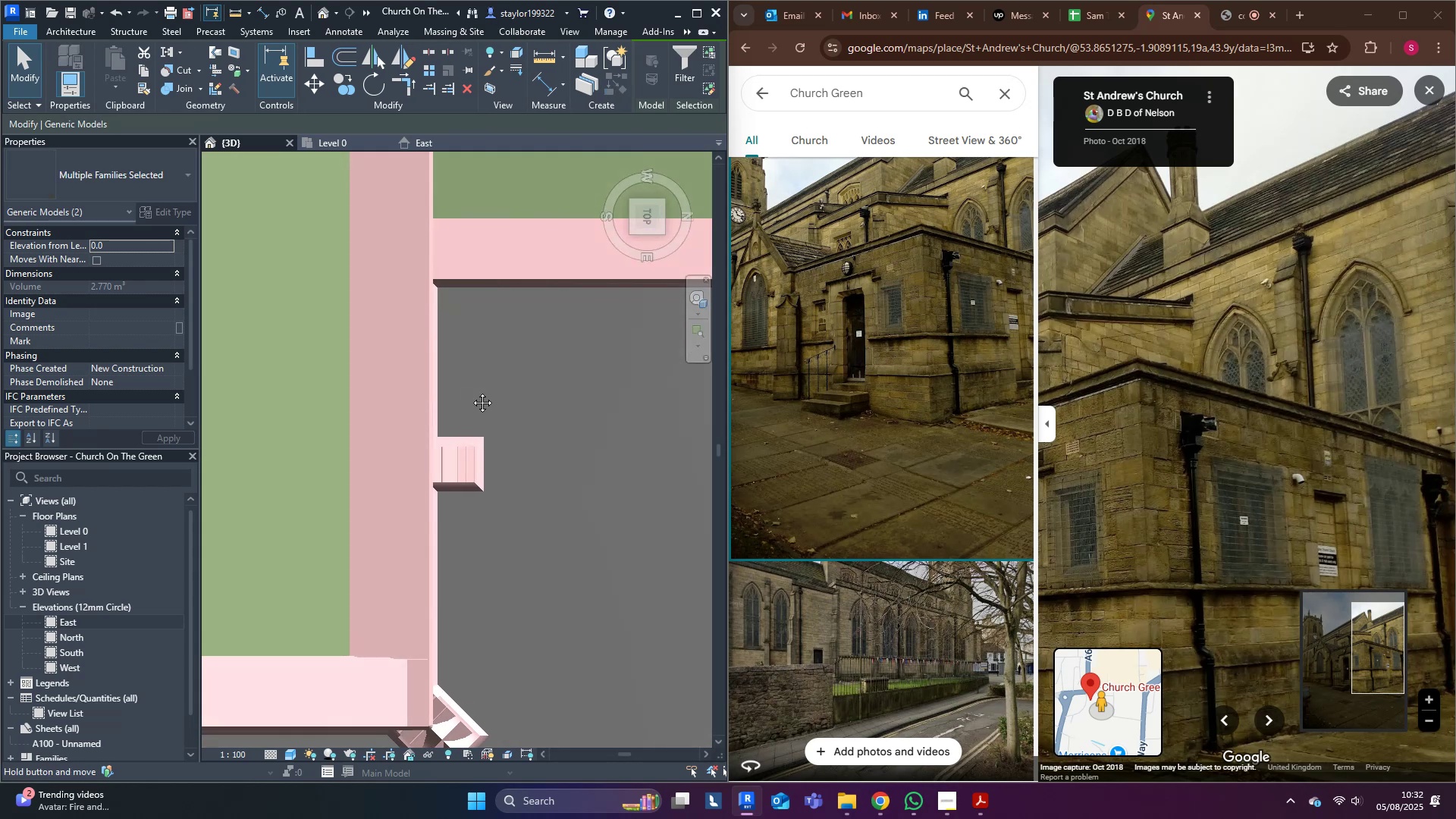 
scroll: coordinate [347, 511], scroll_direction: down, amount: 4.0
 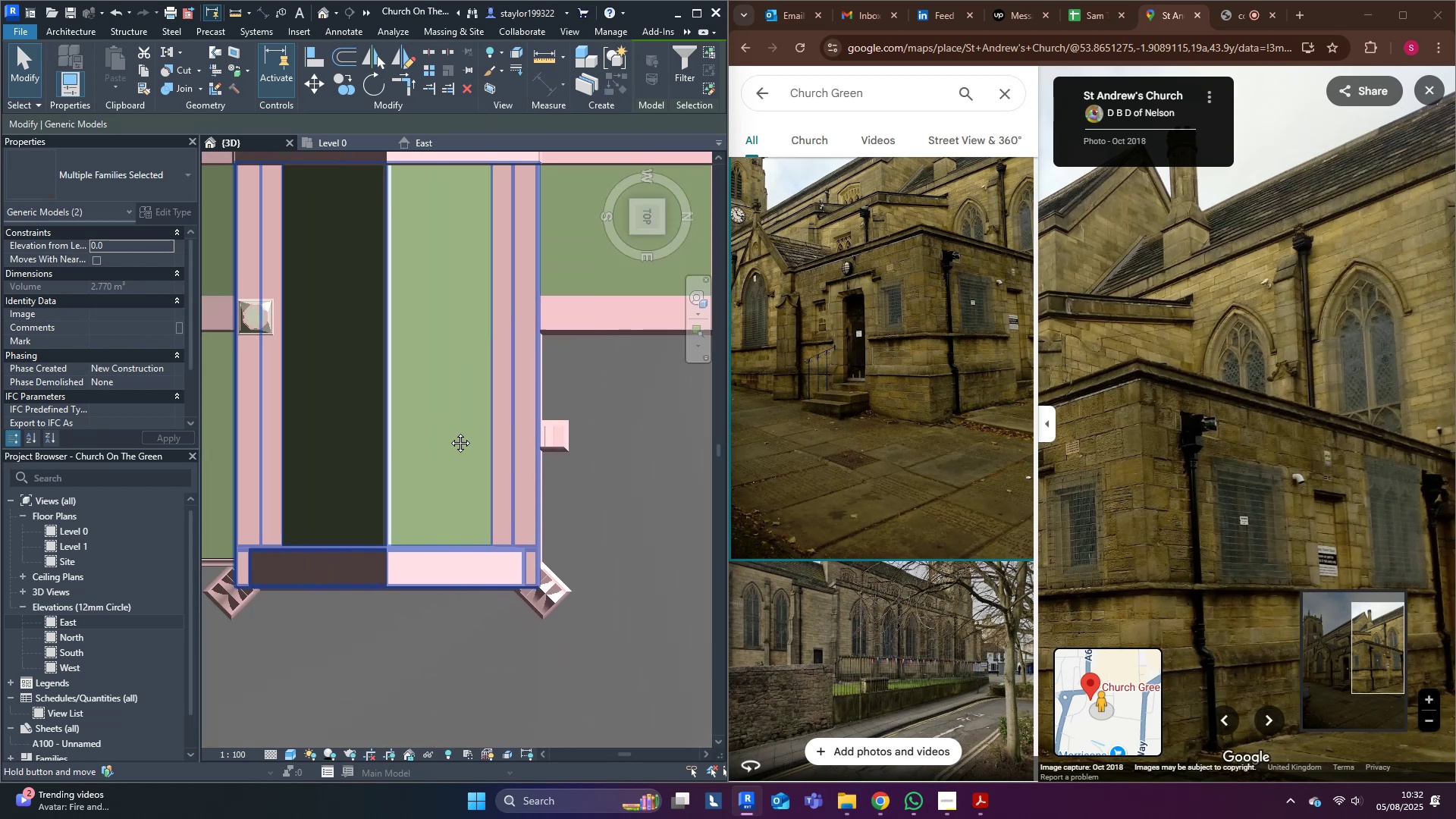 
scroll: coordinate [437, 554], scroll_direction: up, amount: 4.0
 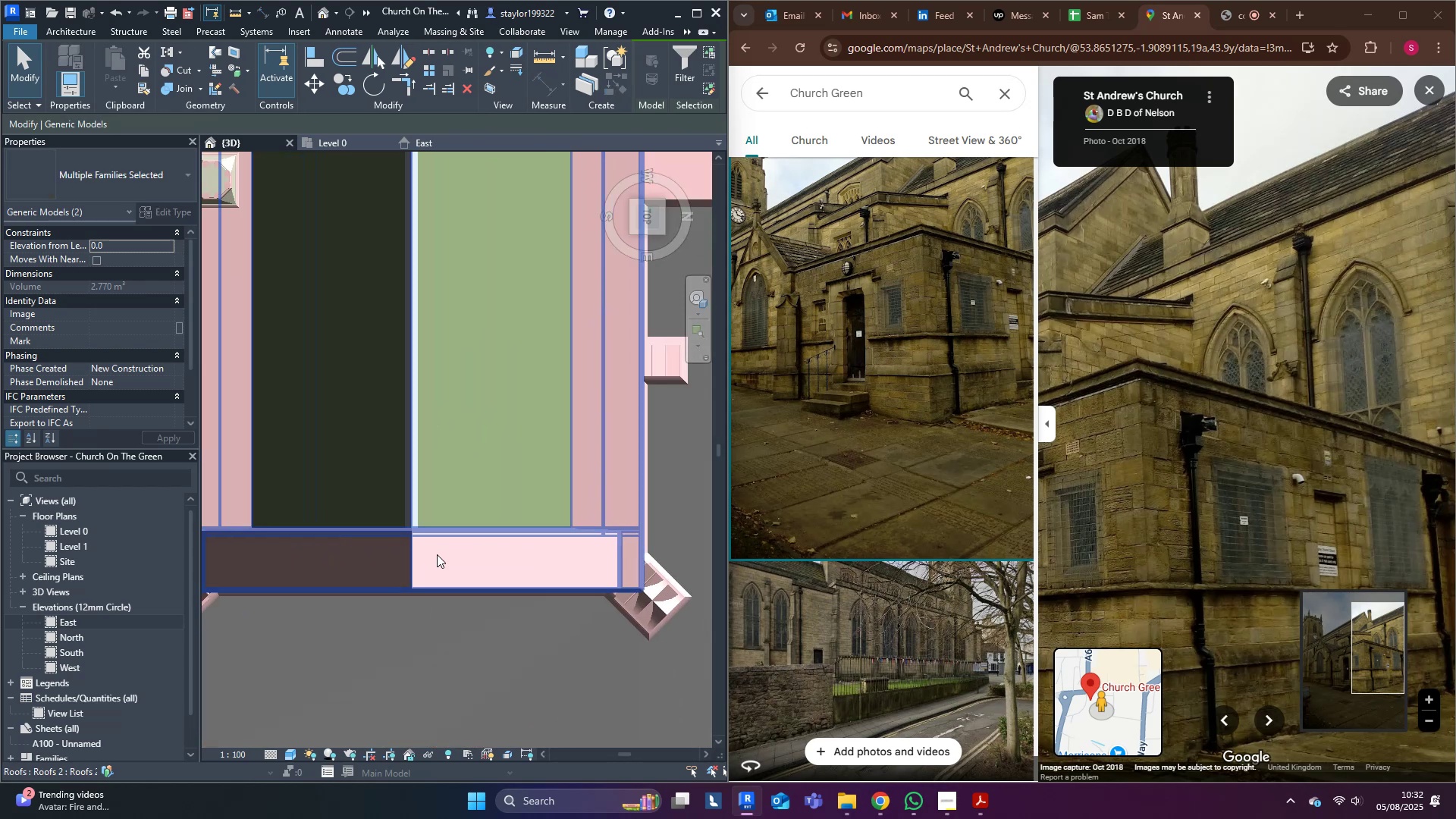 
type(dm)
key(Escape)
key(Escape)
 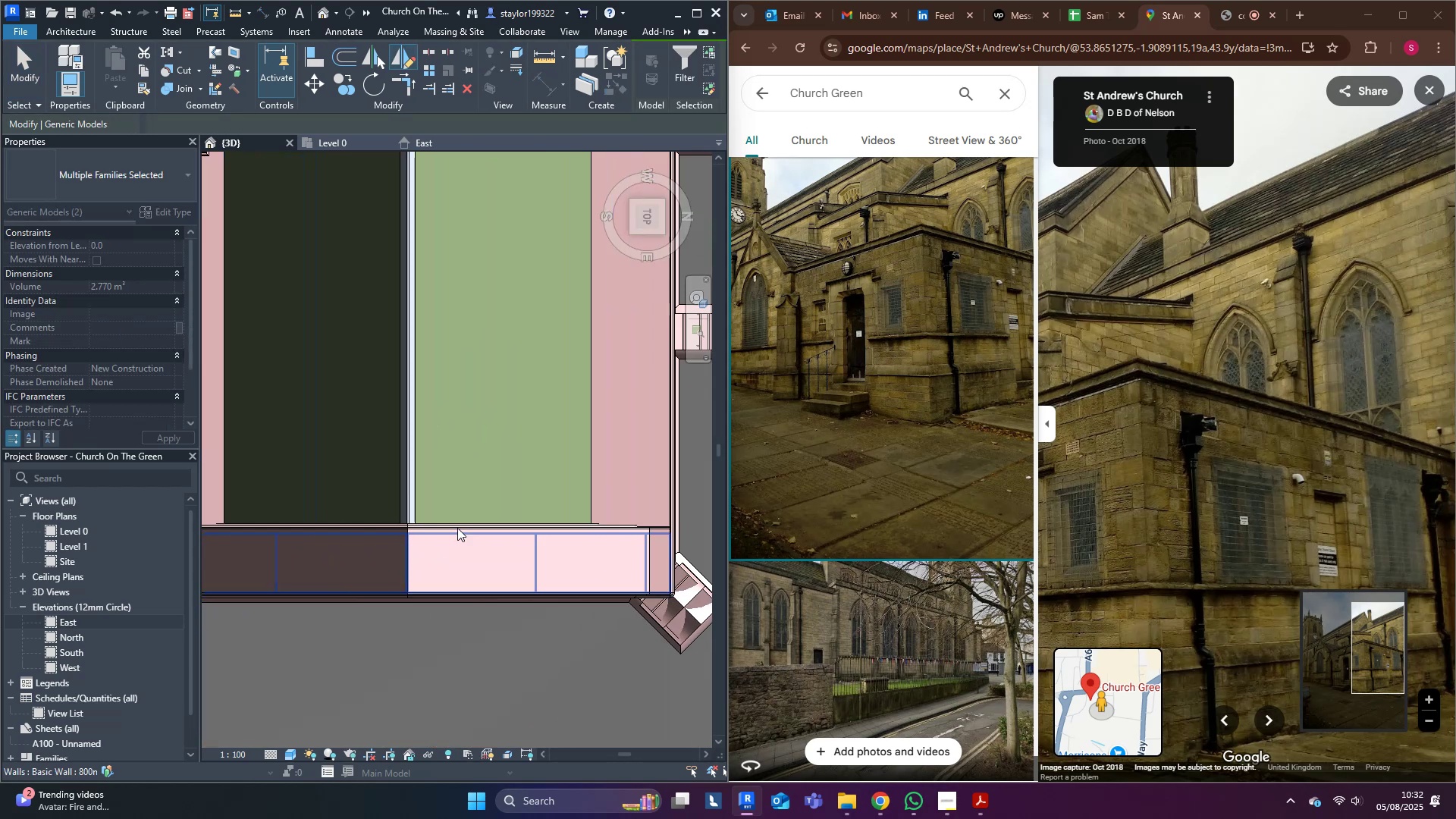 
scroll: coordinate [453, 533], scroll_direction: down, amount: 4.0
 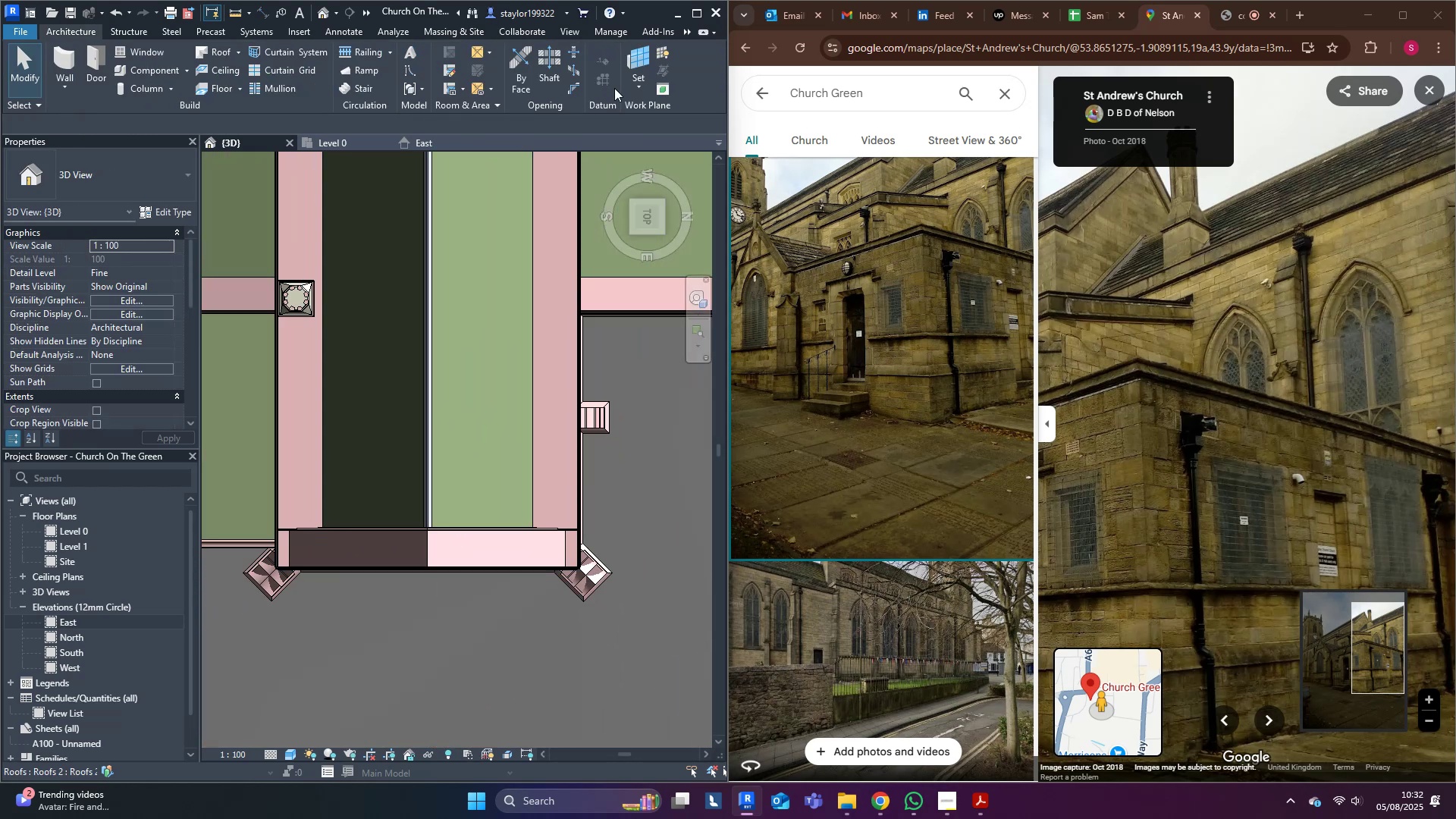 
left_click([631, 56])
 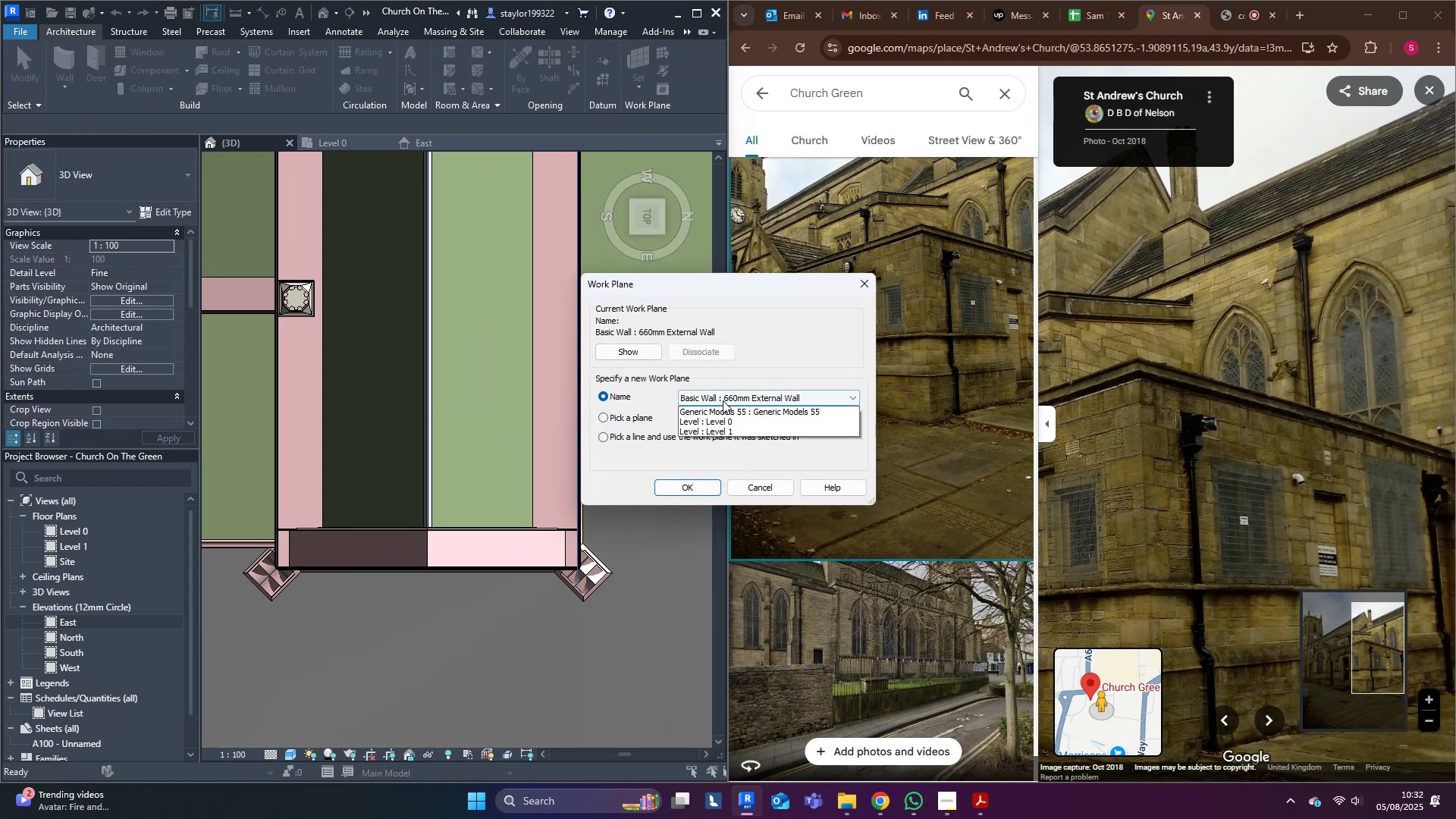 
left_click([705, 431])
 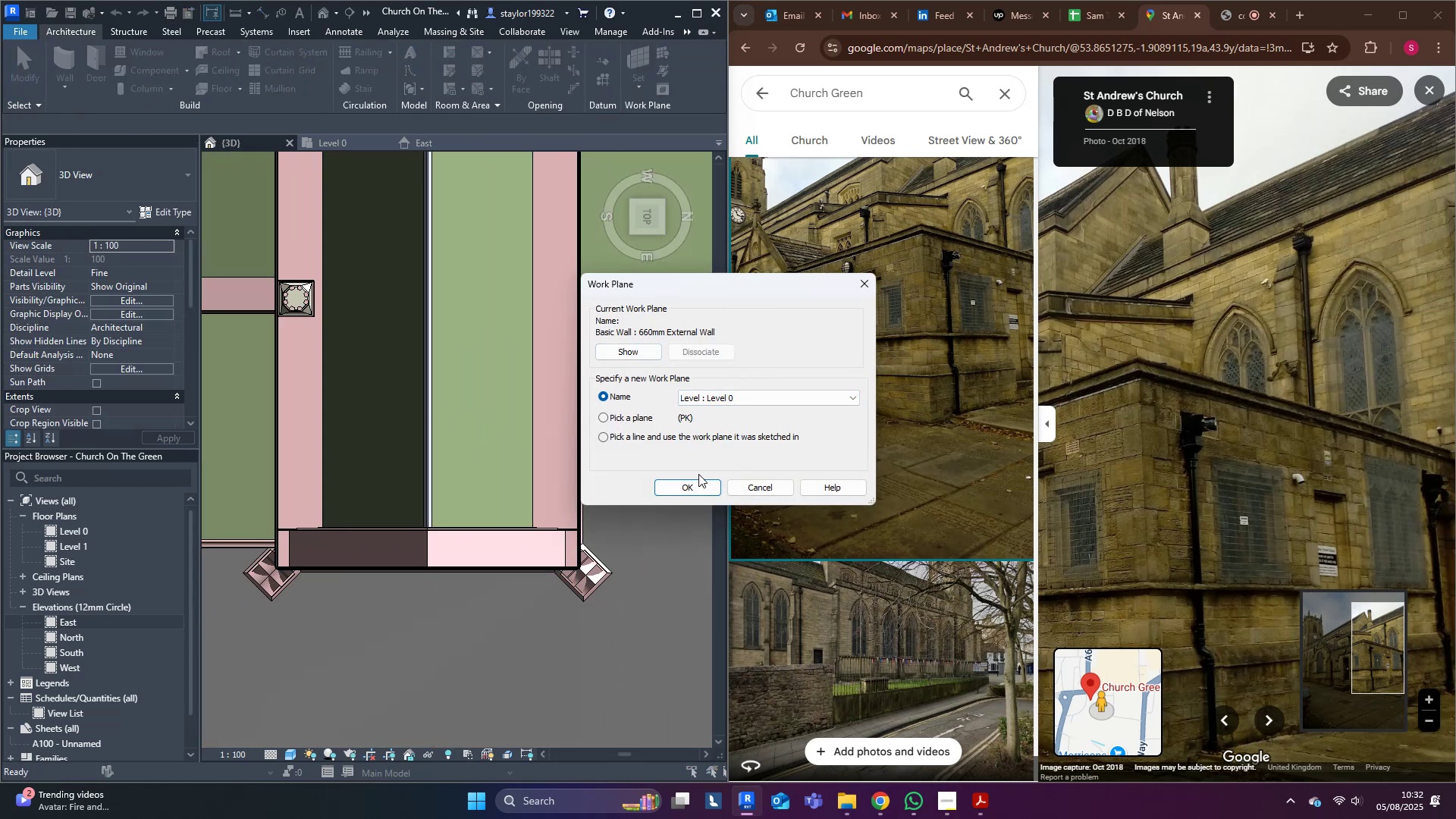 
double_click([698, 478])
 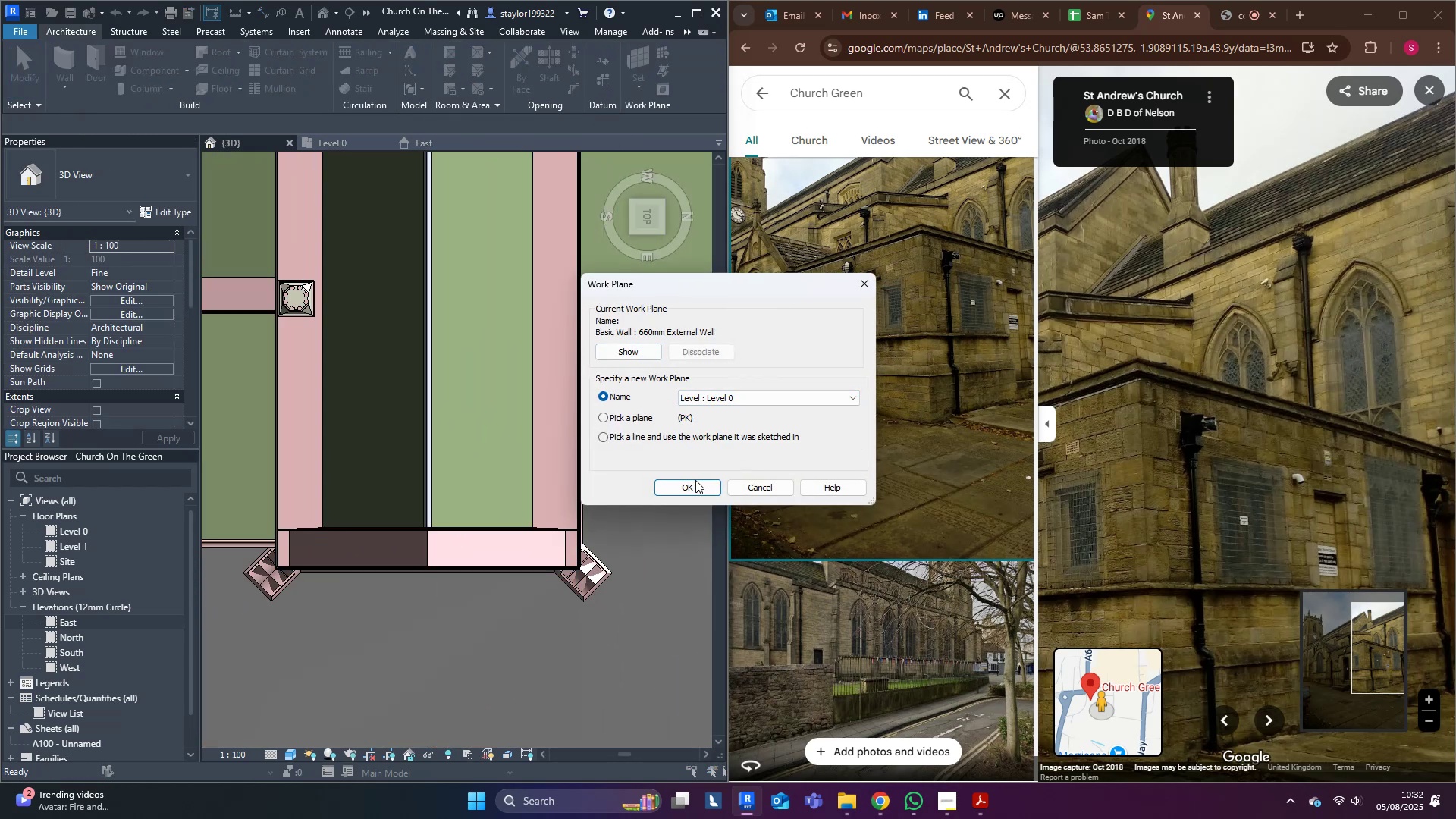 
triple_click([690, 484])
 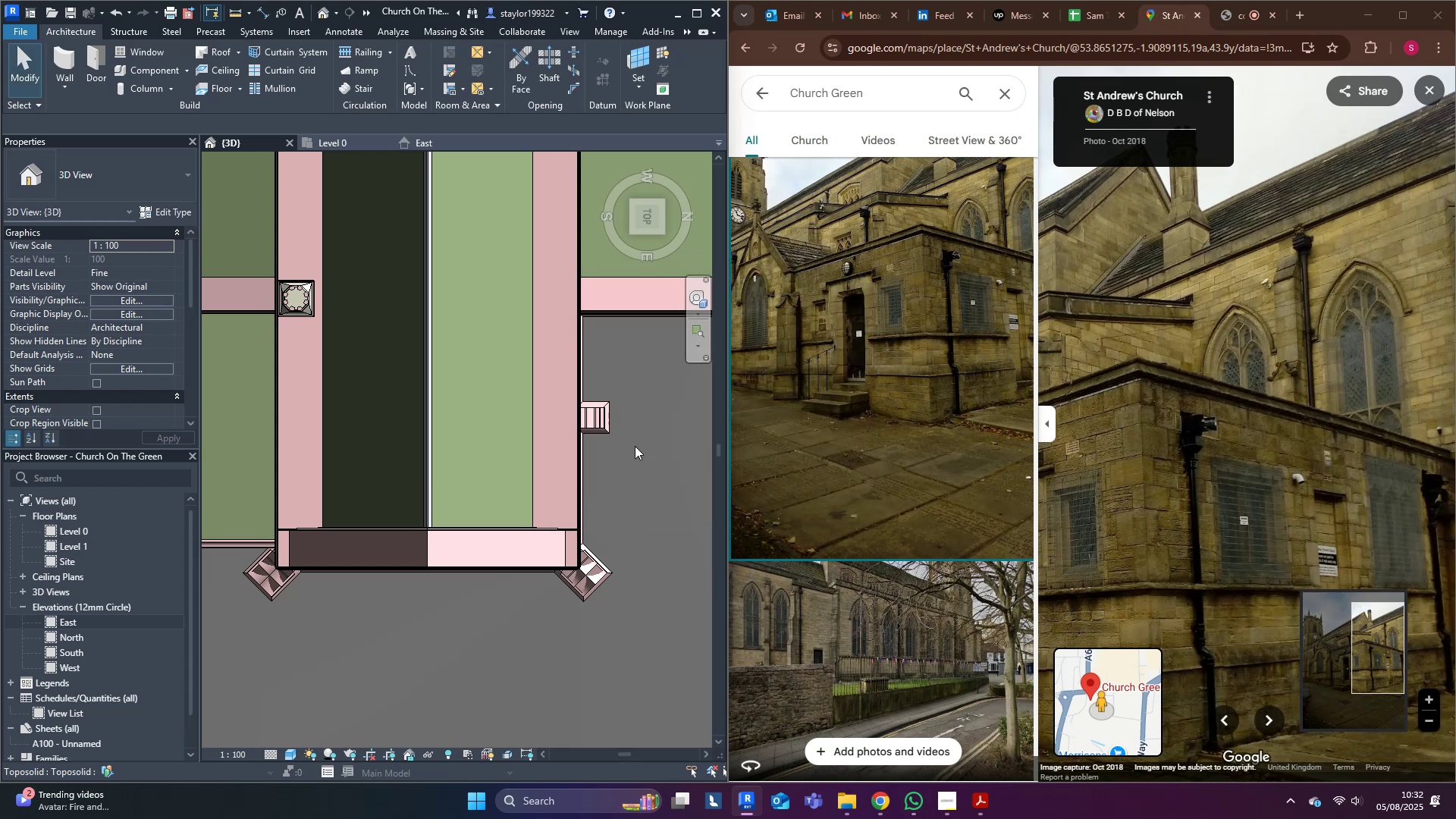 
key(Shift+ShiftLeft)
 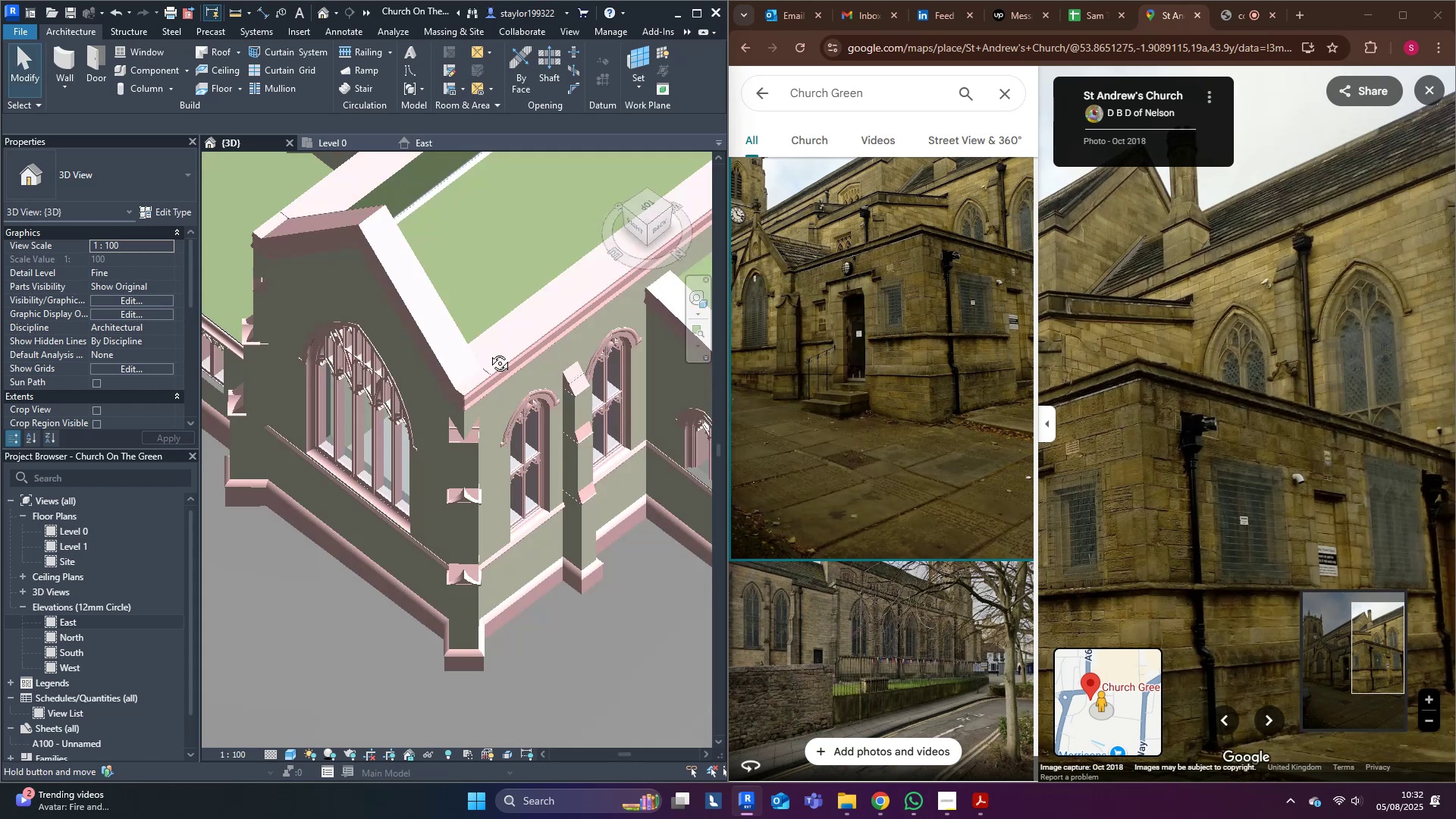 
scroll: coordinate [504, 479], scroll_direction: up, amount: 2.0
 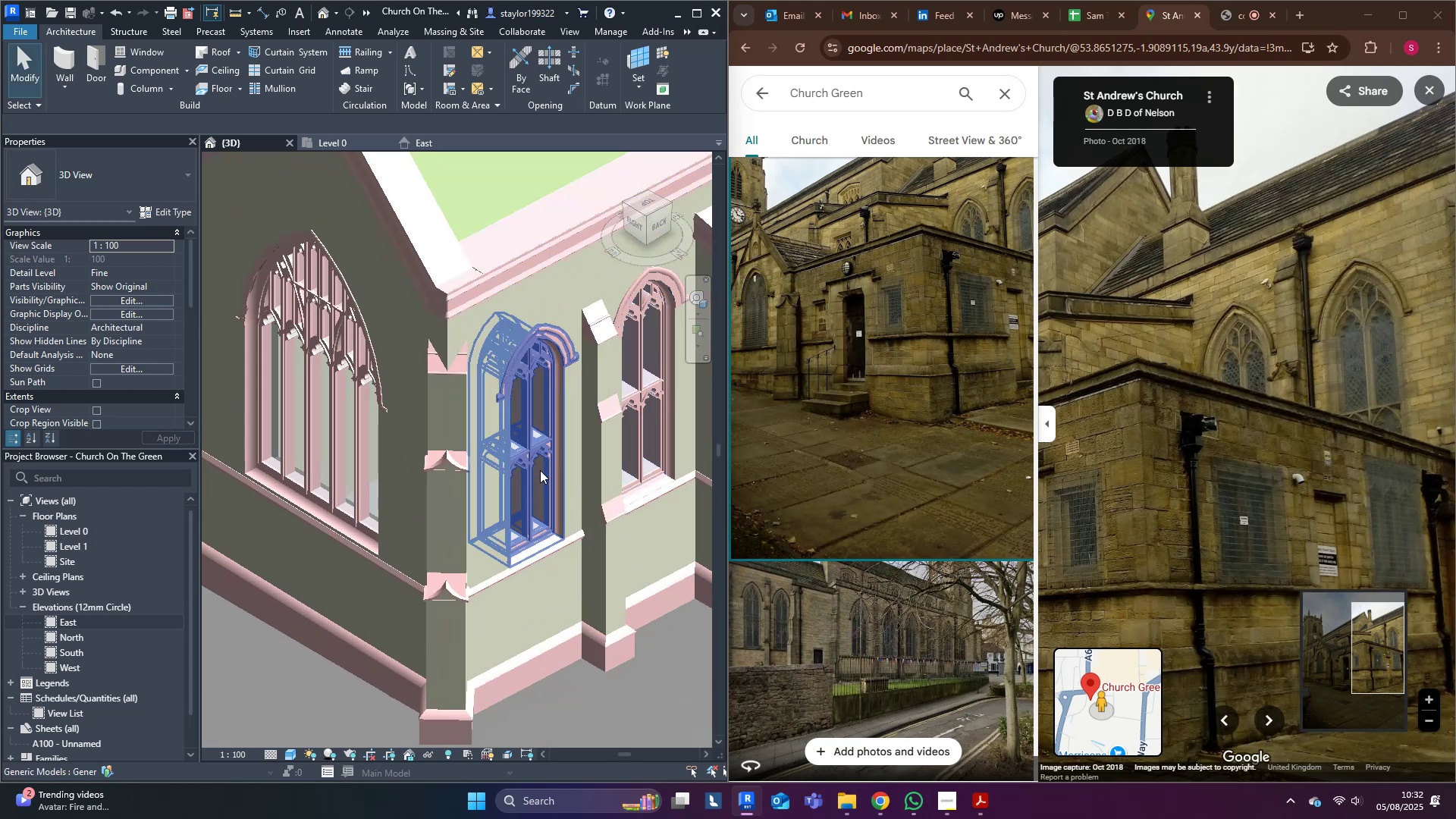 
left_click([548, 466])
 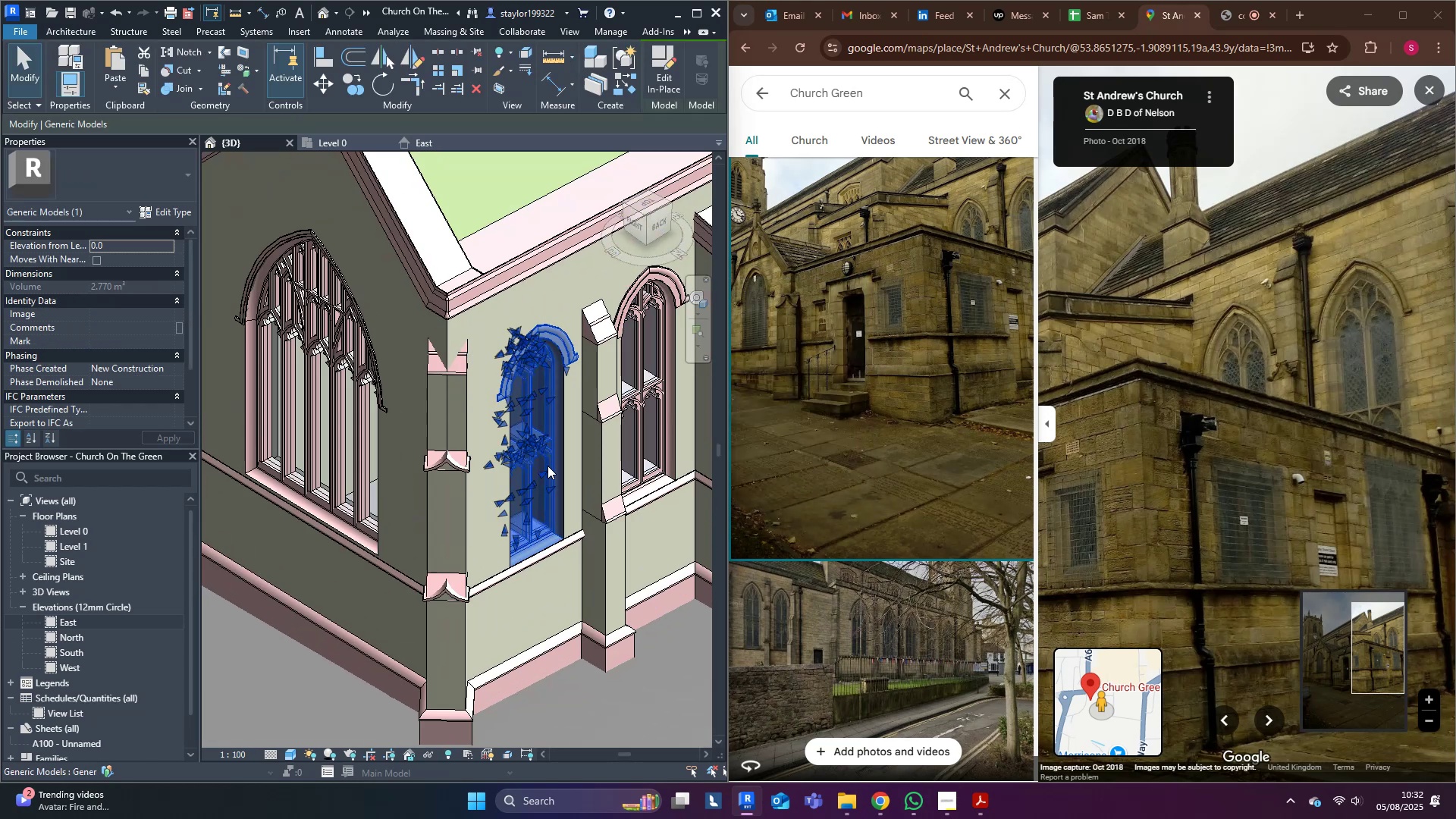 
hold_key(key=ControlLeft, duration=0.54)
 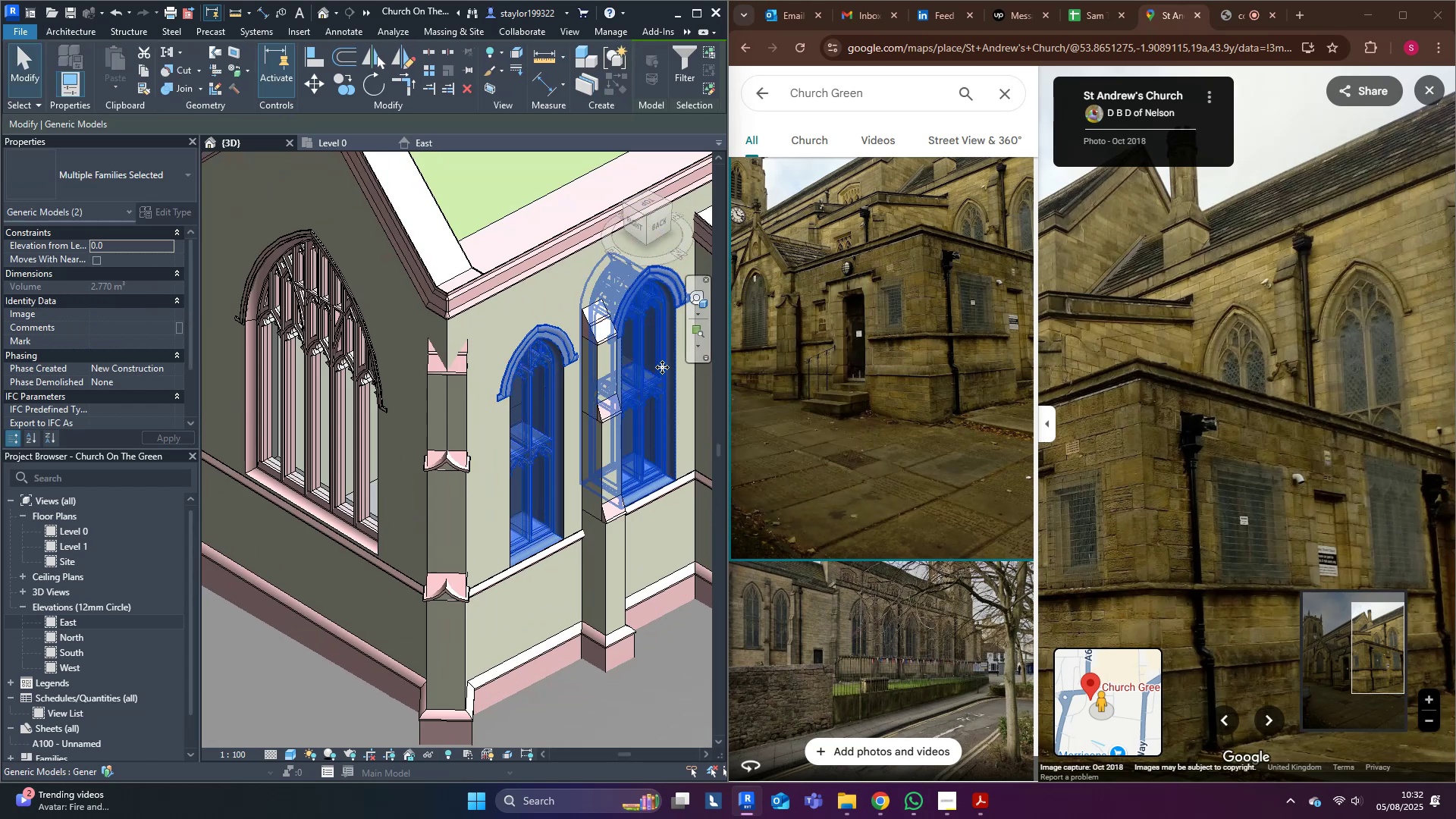 
hold_key(key=ShiftLeft, duration=0.32)
 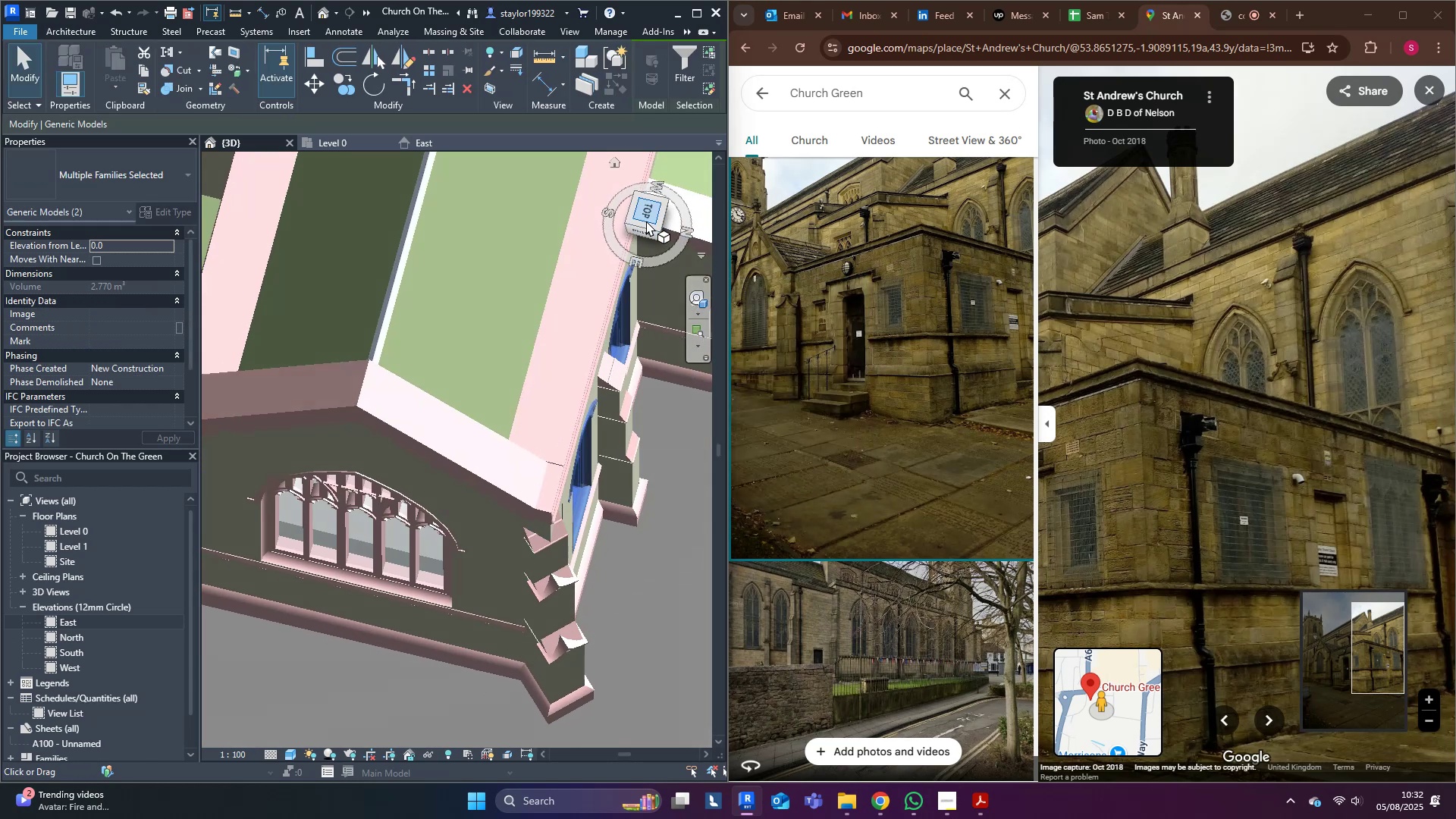 
middle_click([349, 361])
 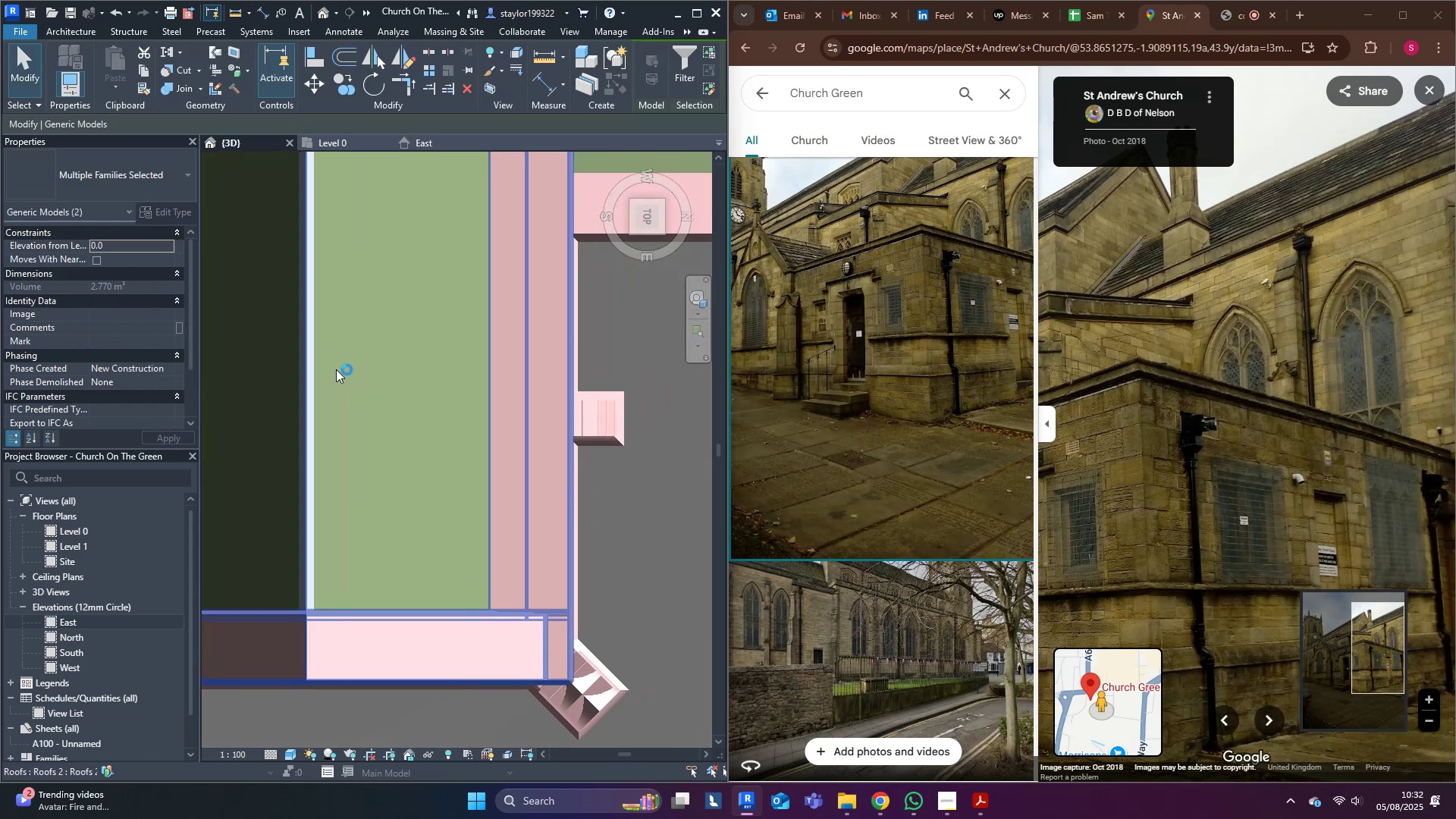 
type(dm)
 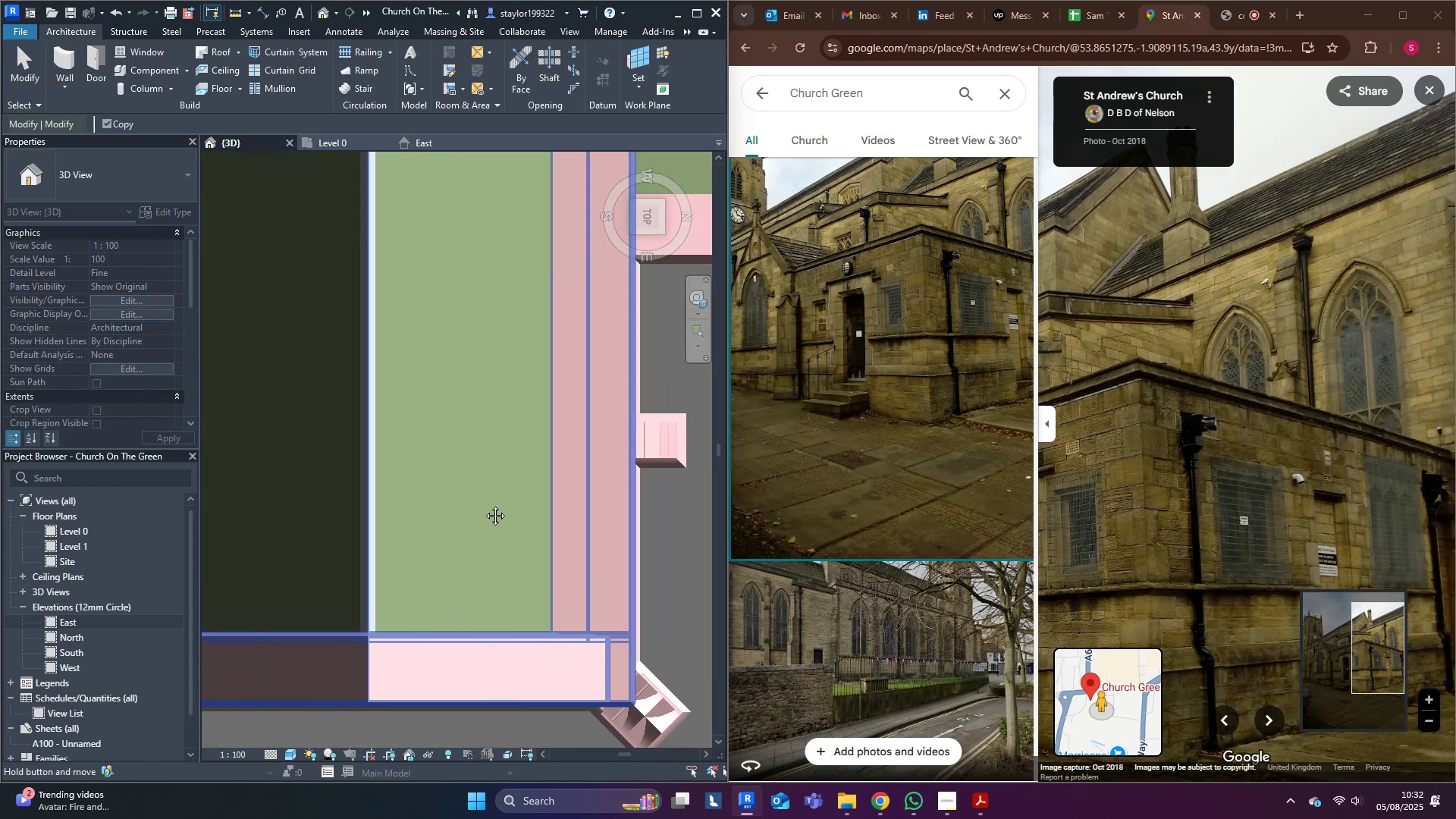 
scroll: coordinate [478, 642], scroll_direction: up, amount: 18.0
 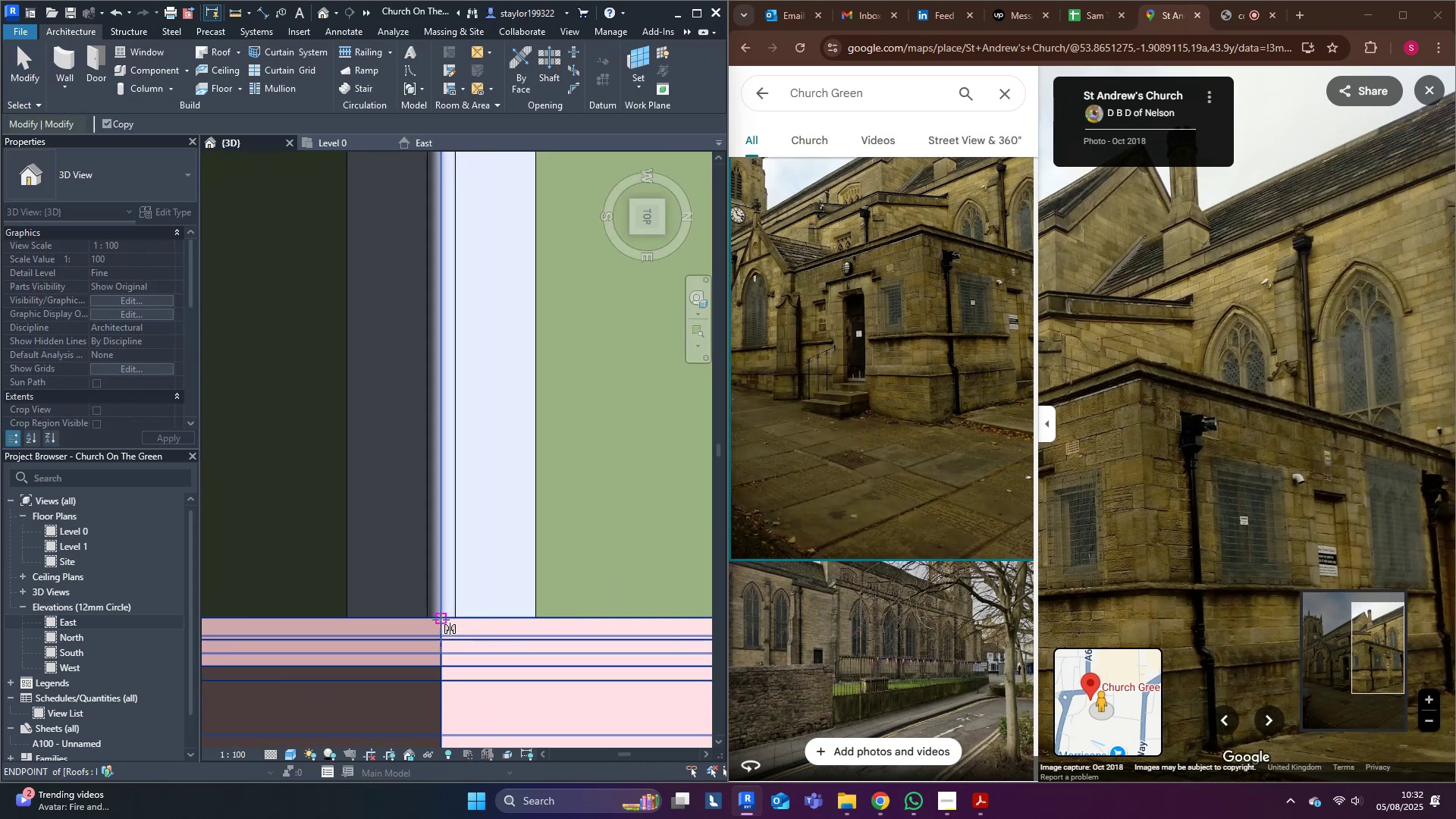 
left_click([441, 620])
 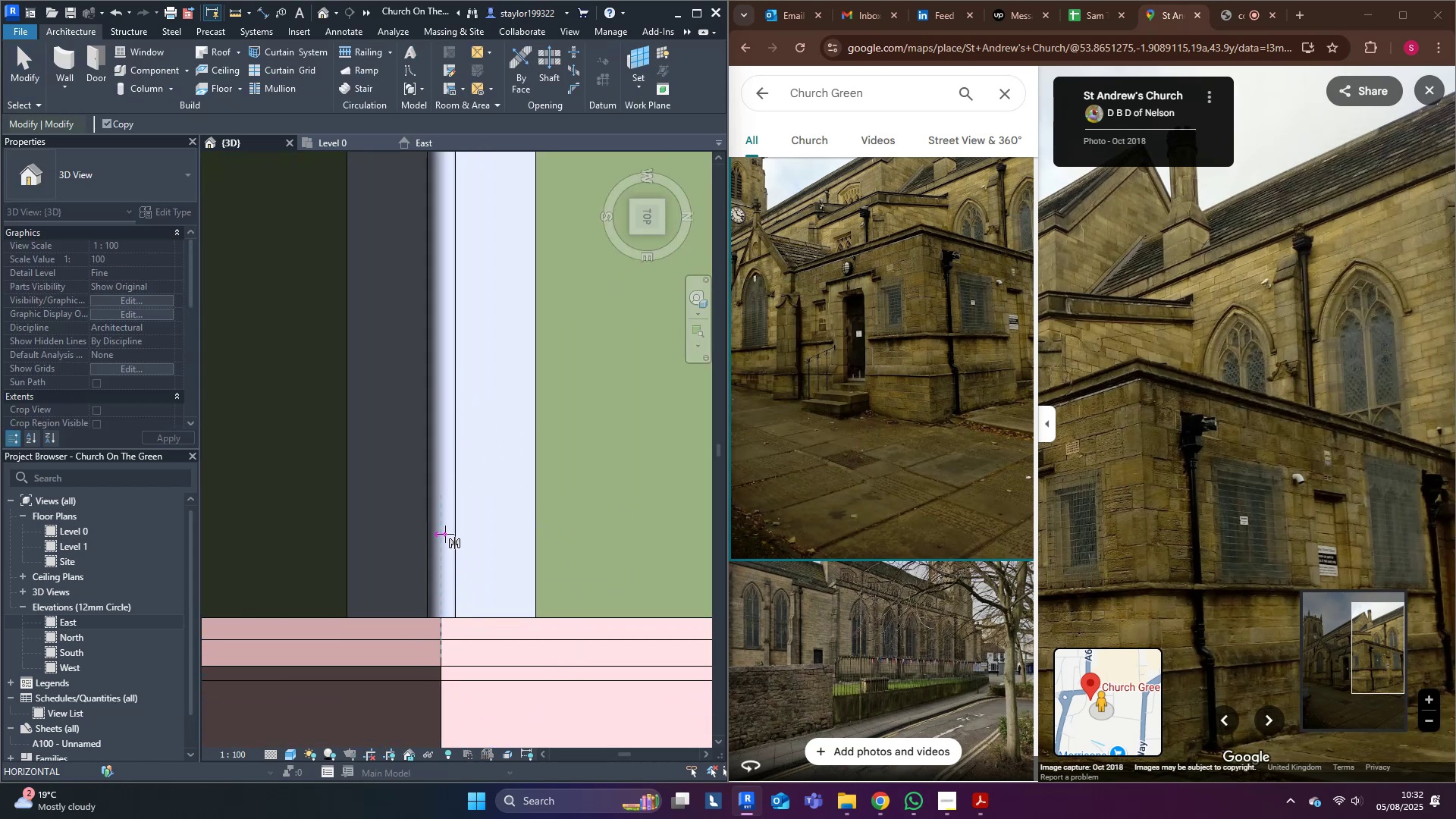 
left_click([445, 534])
 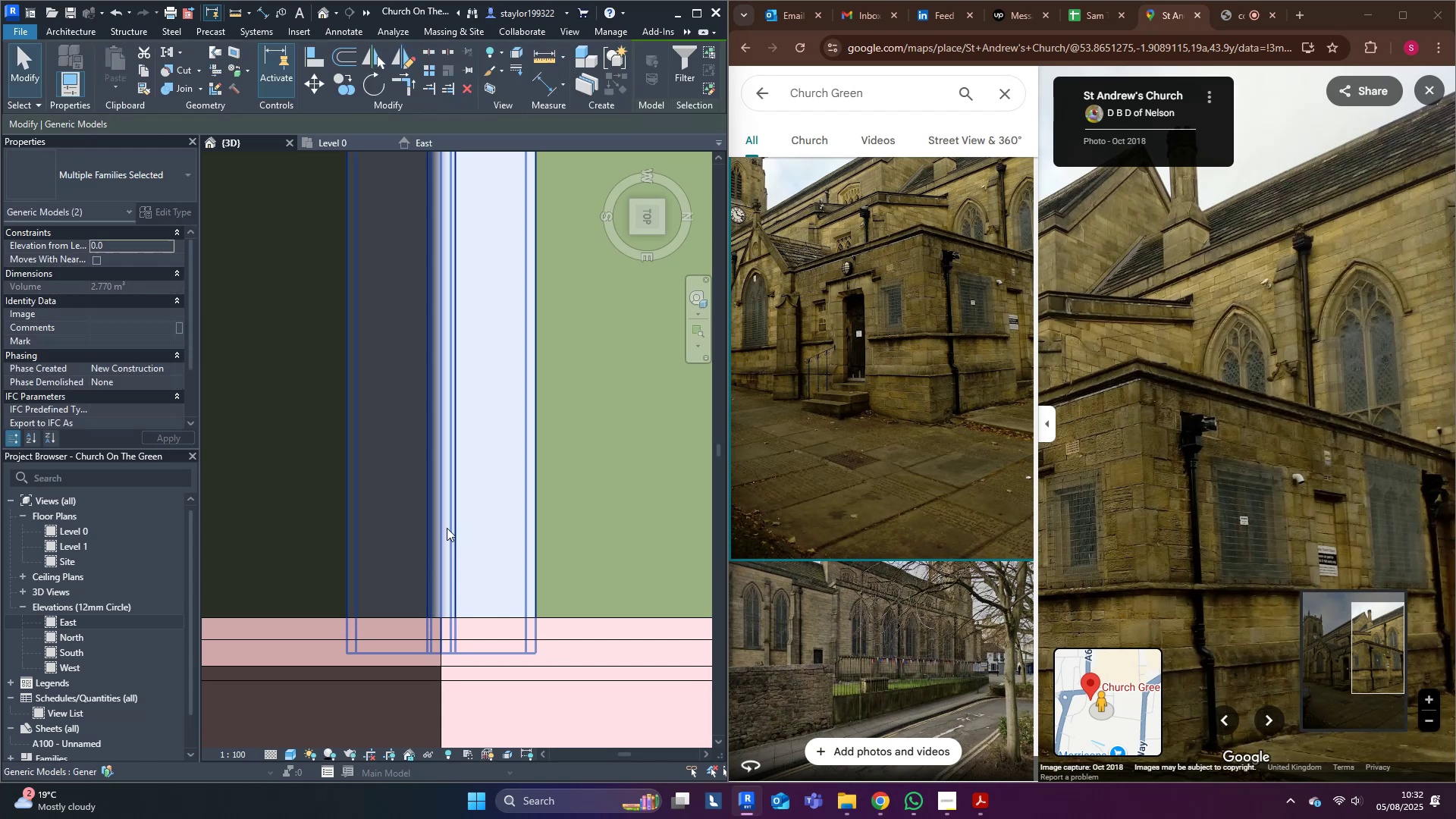 
scroll: coordinate [422, 466], scroll_direction: down, amount: 23.0
 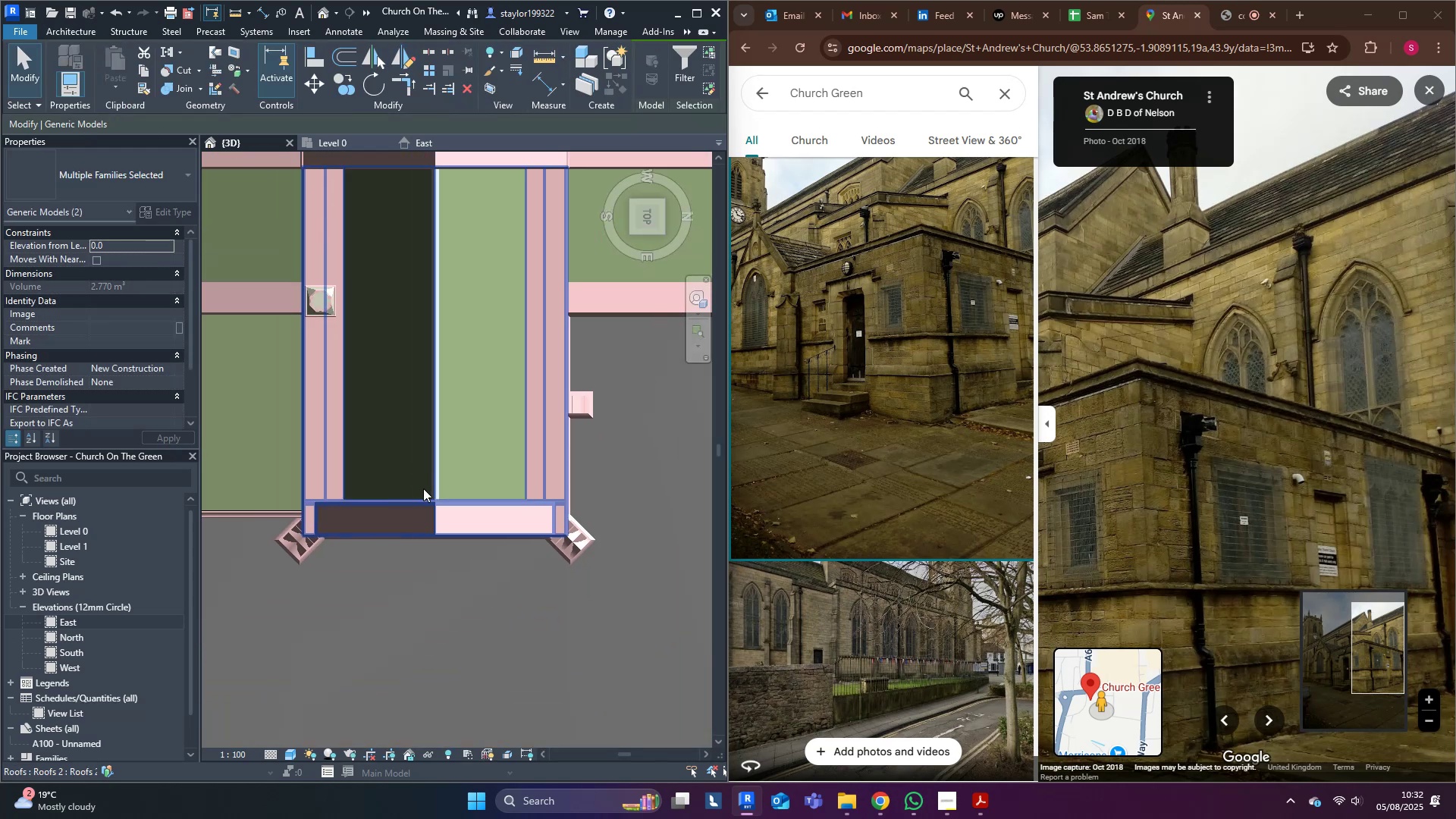 
hold_key(key=ShiftLeft, duration=0.52)
 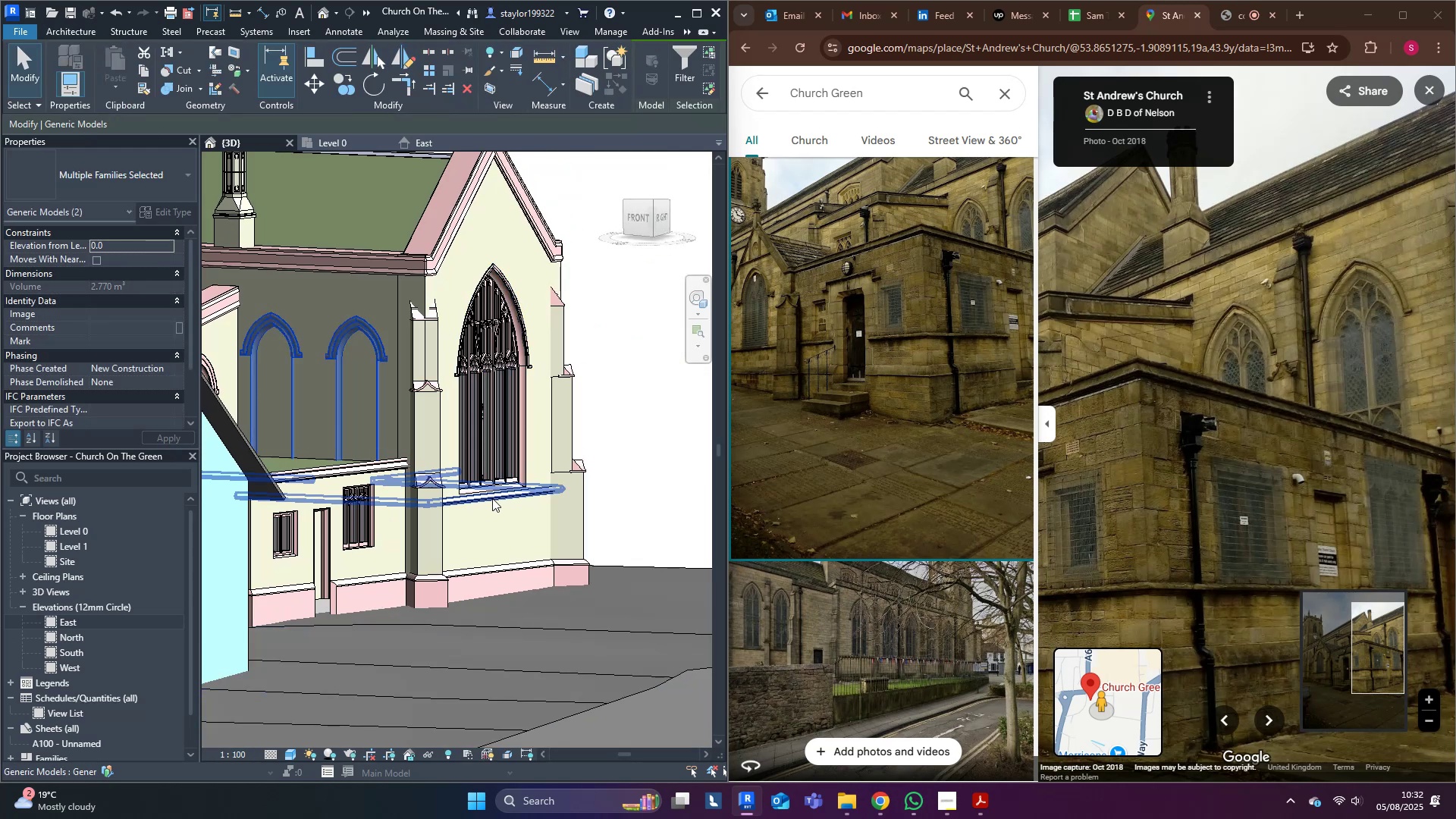 
scroll: coordinate [494, 497], scroll_direction: down, amount: 3.0
 